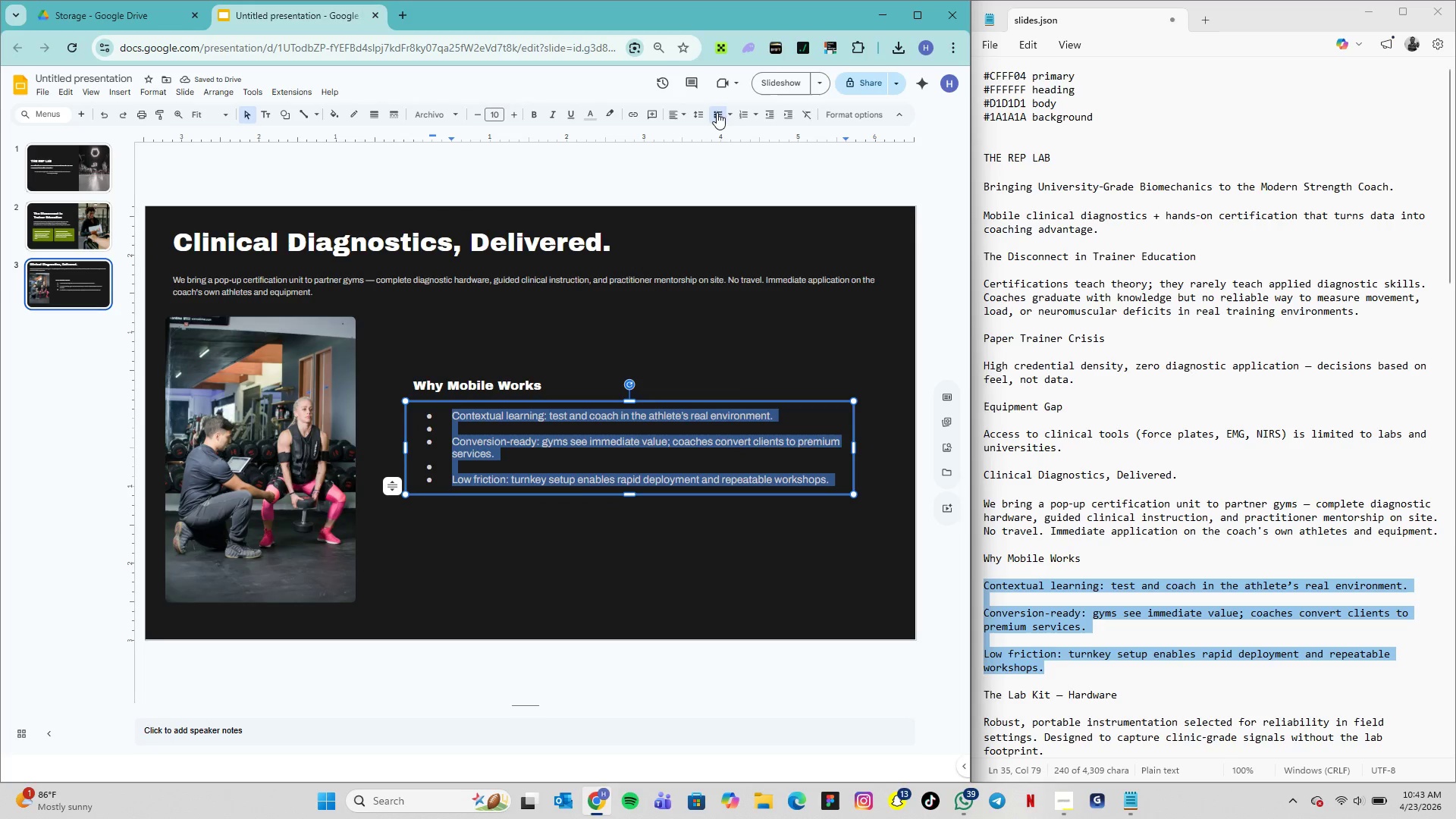 
left_click([695, 112])
 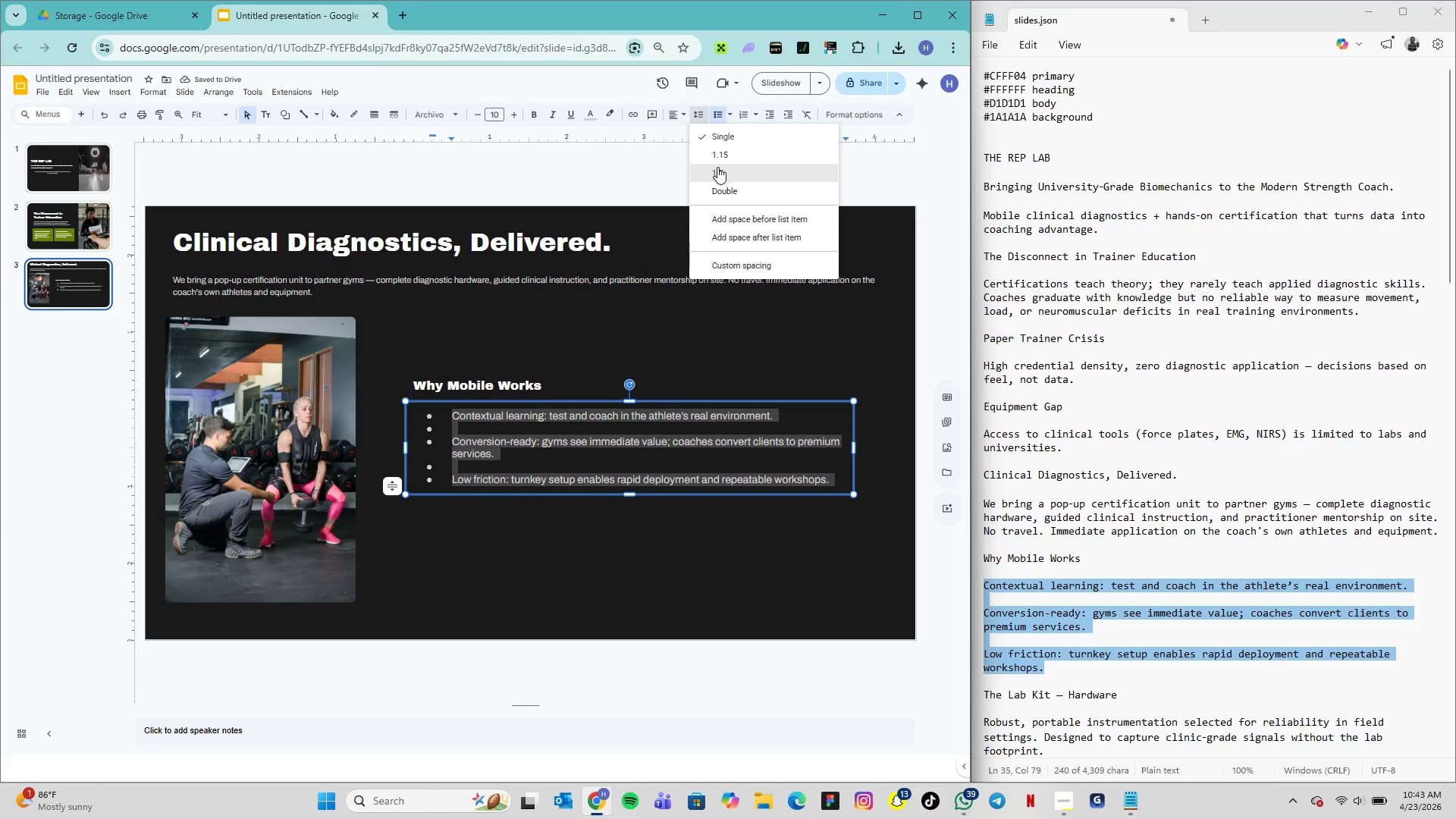 
left_click([717, 167])
 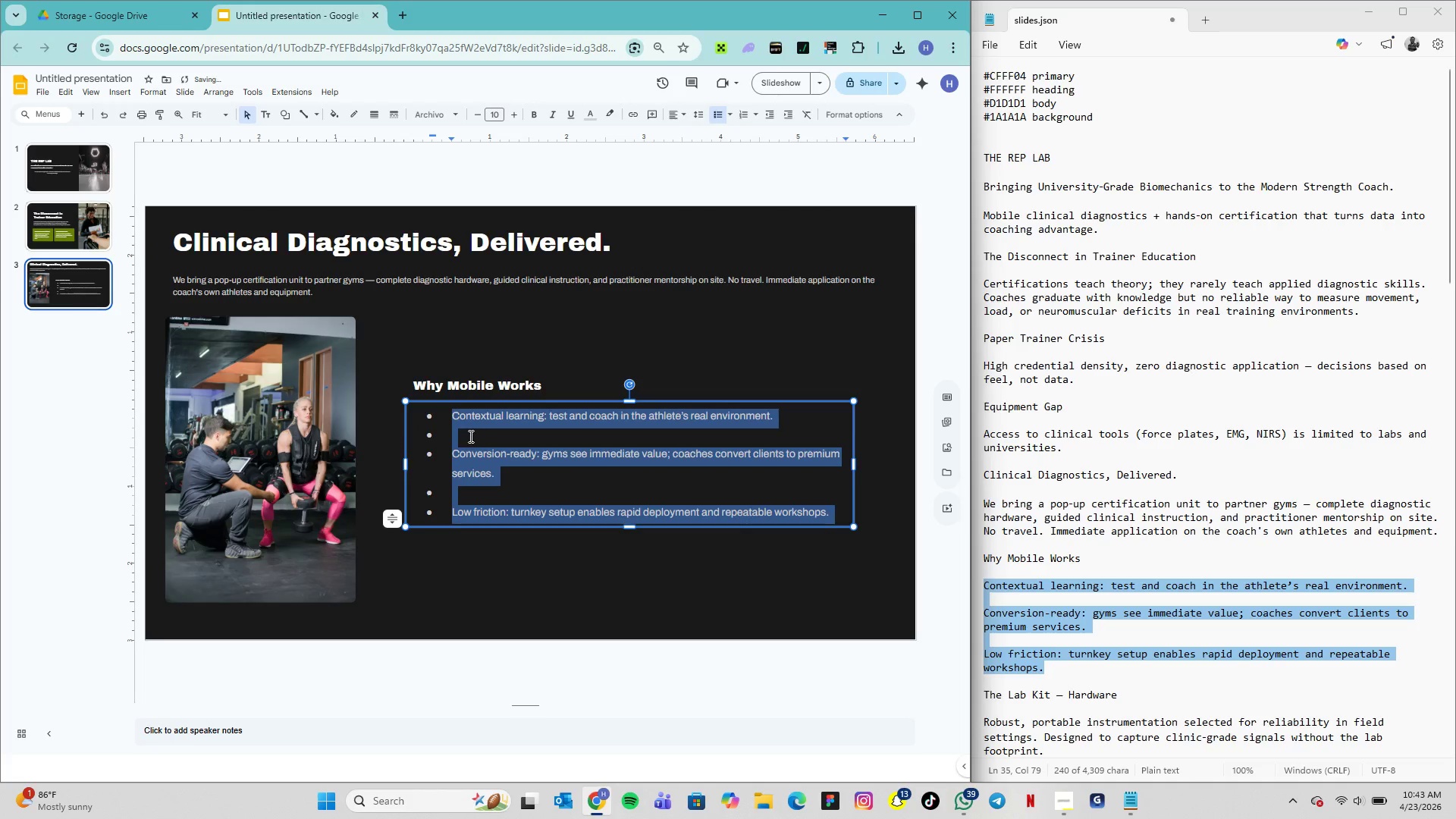 
double_click([469, 435])
 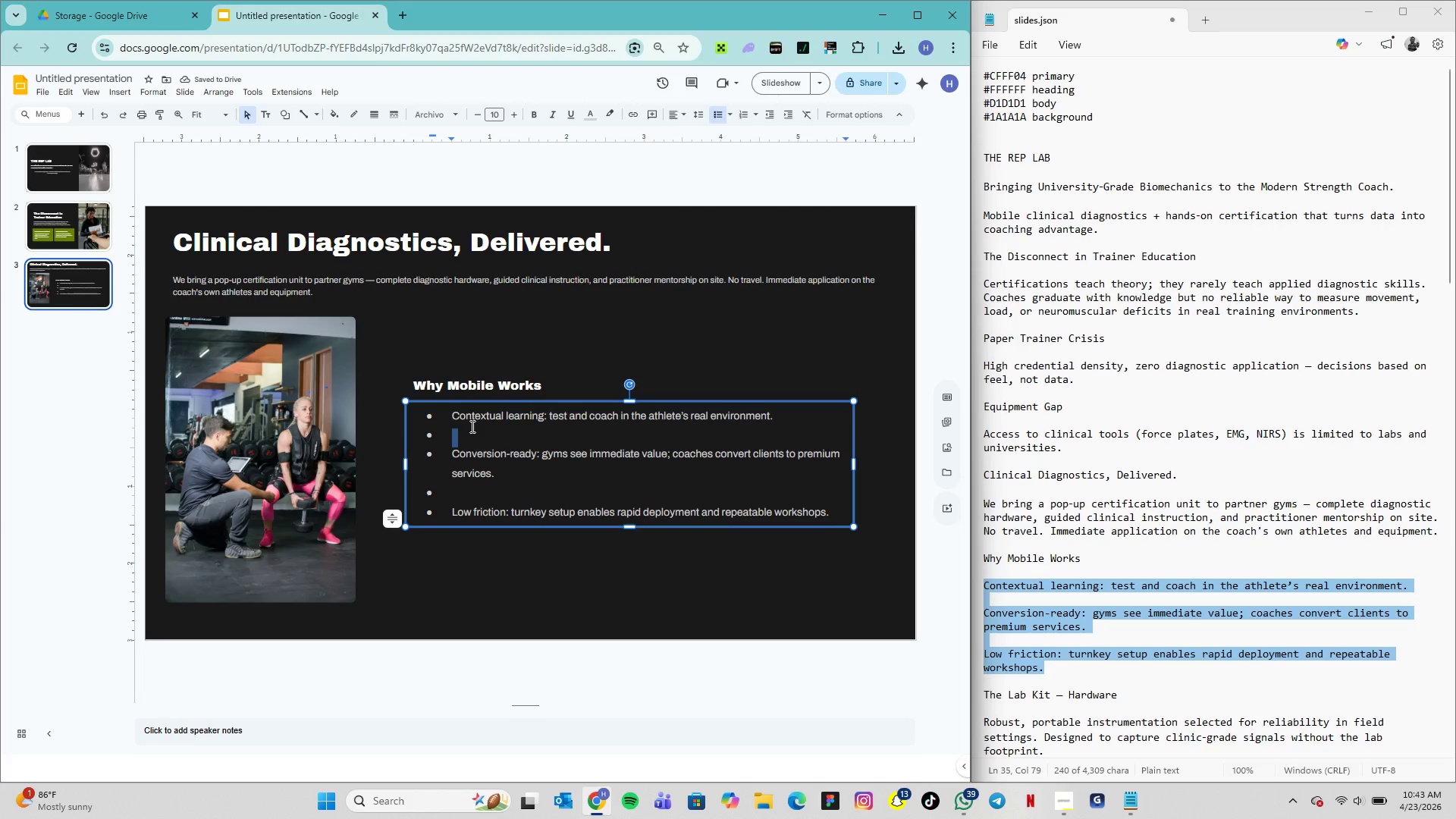 
key(Backspace)
 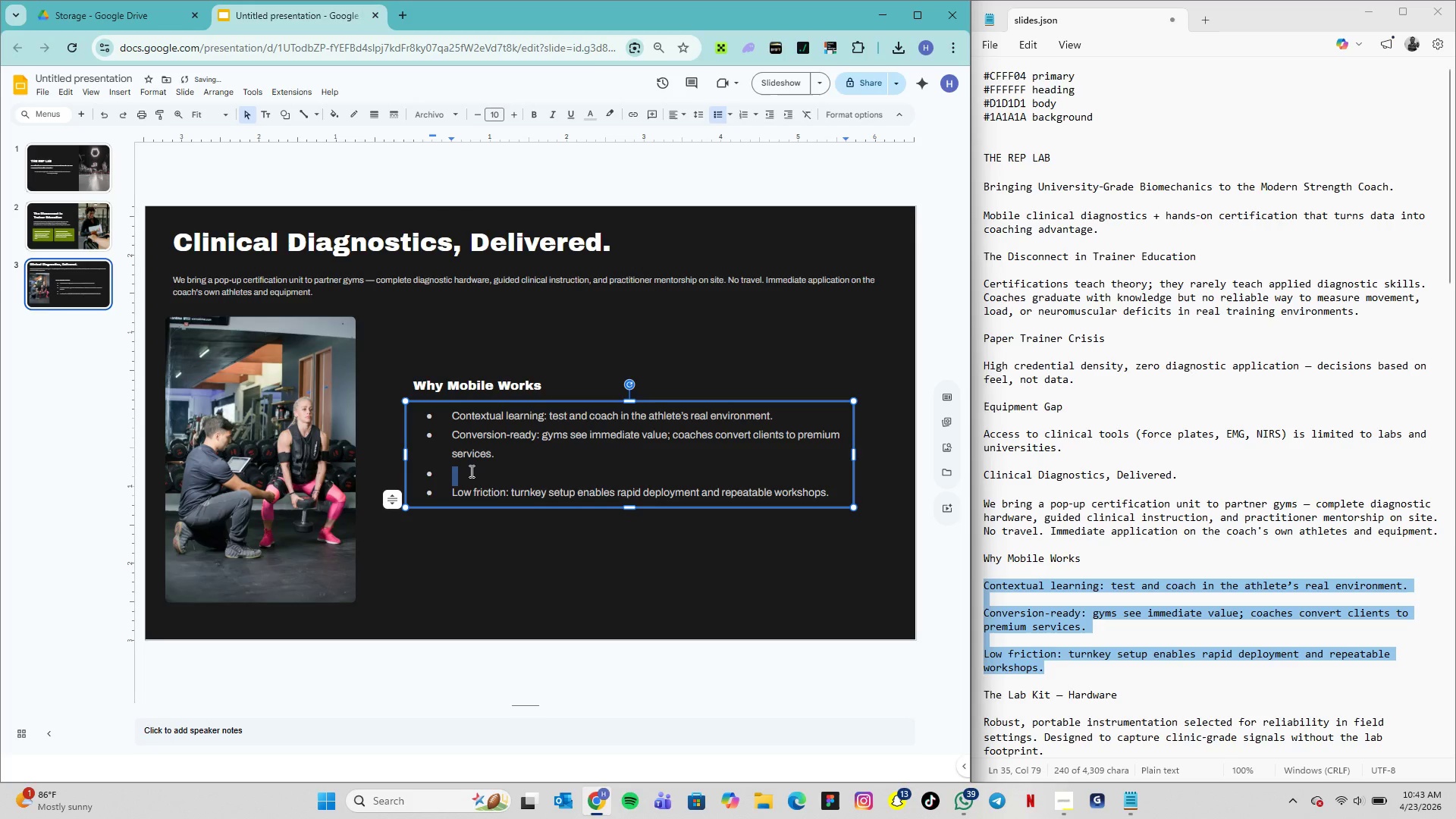 
key(Backspace)
 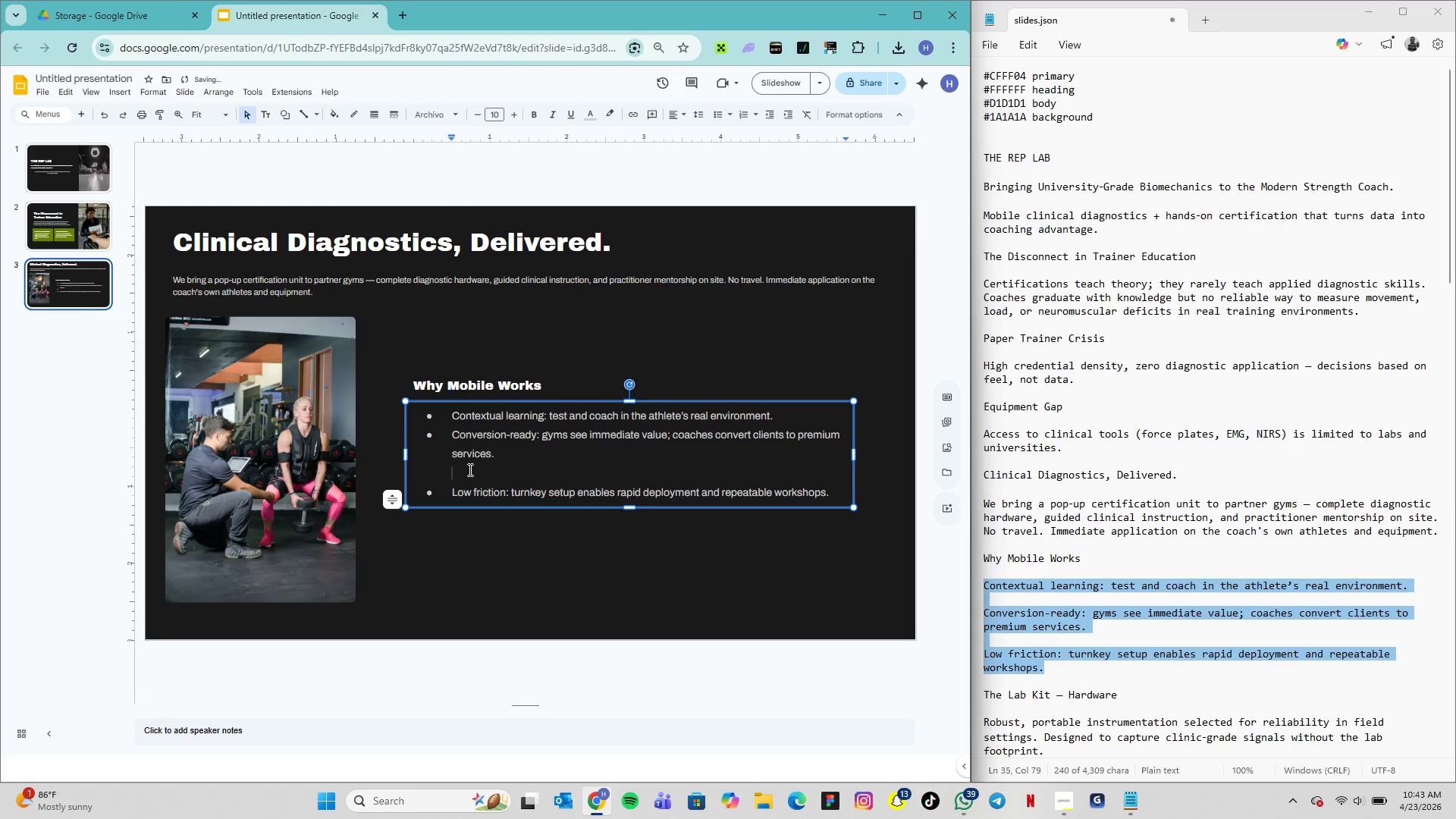 
key(Backspace)
 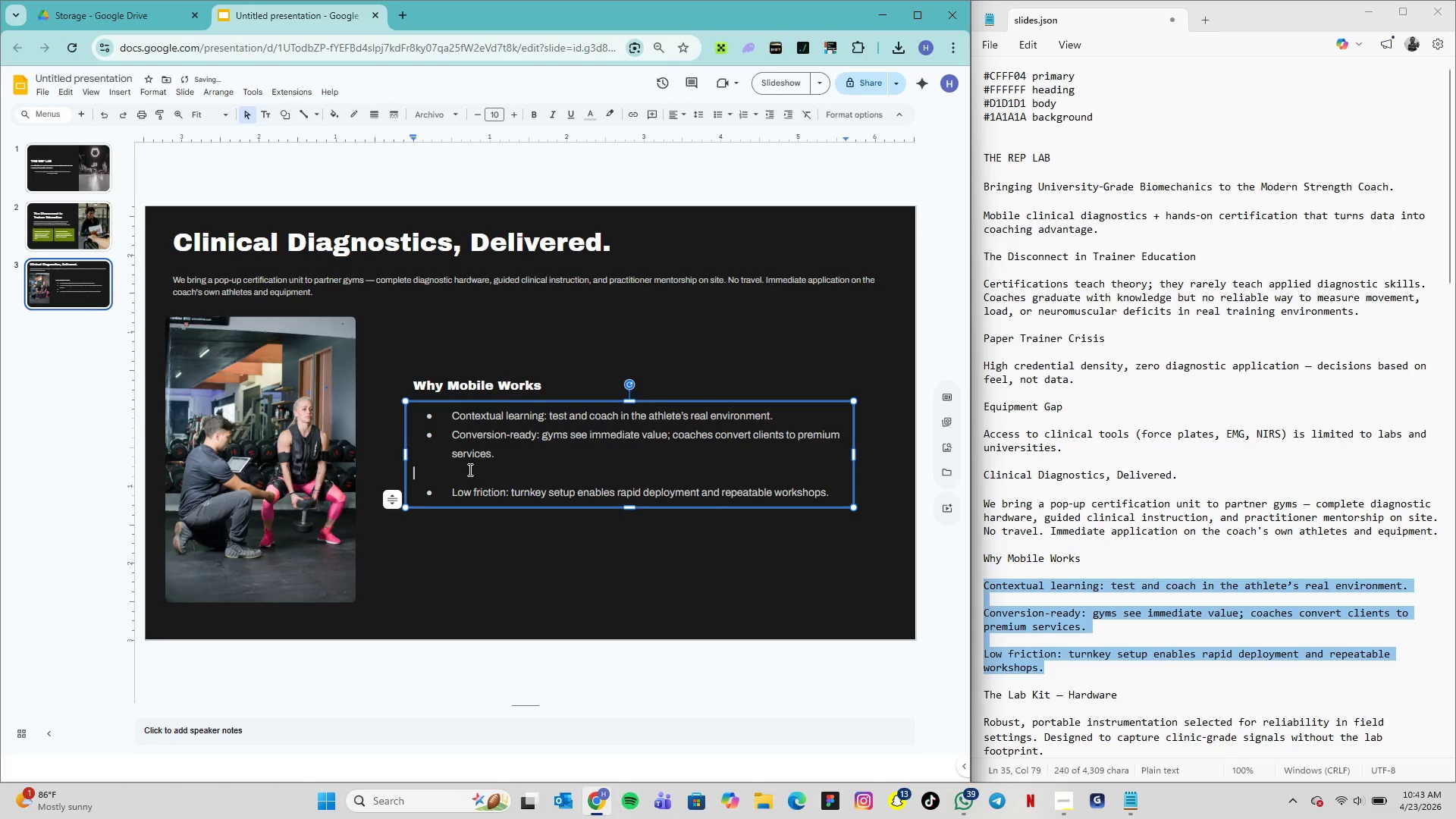 
key(Backspace)
 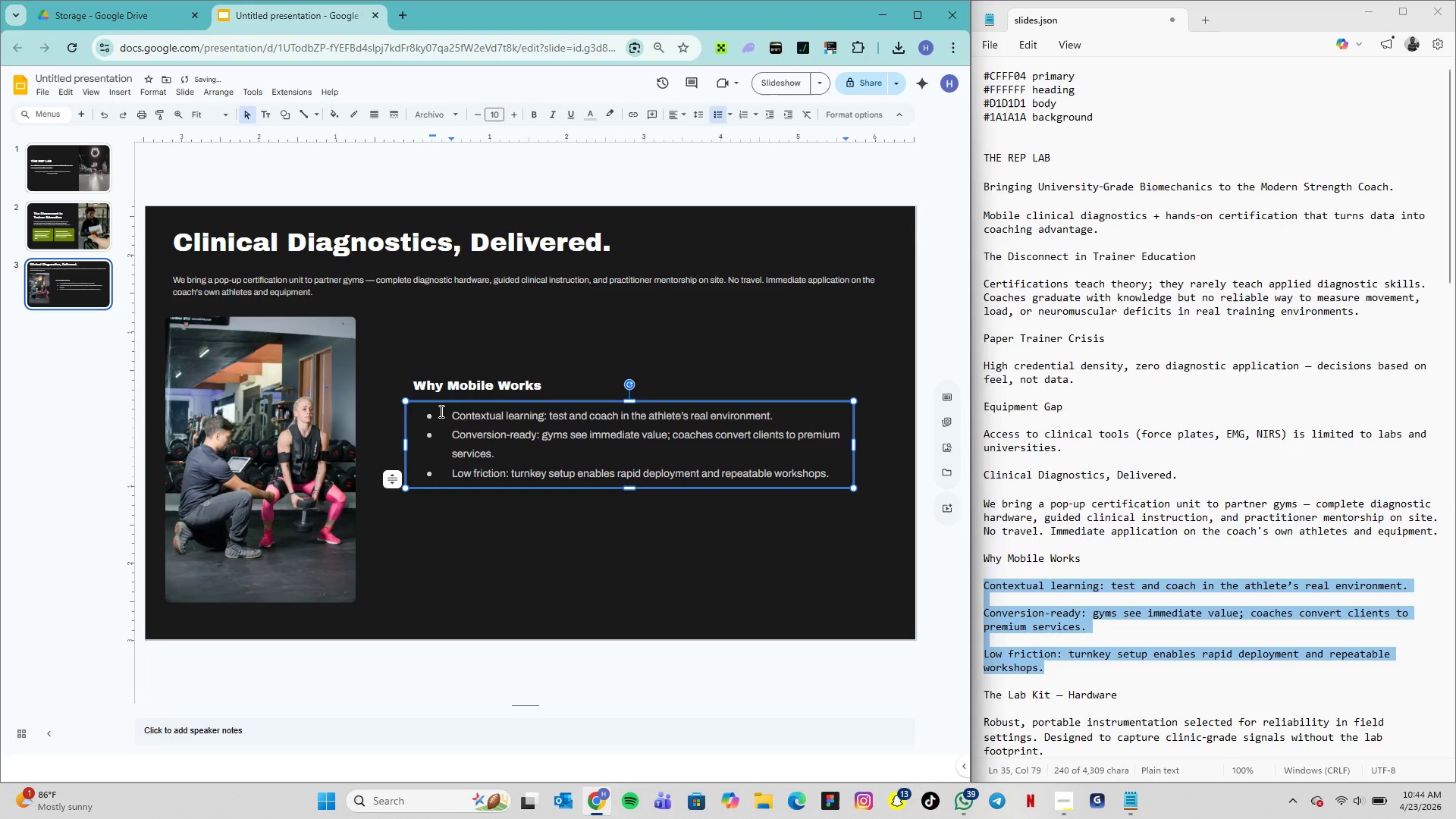 
left_click_drag(start_coordinate=[439, 411], to_coordinate=[836, 475])
 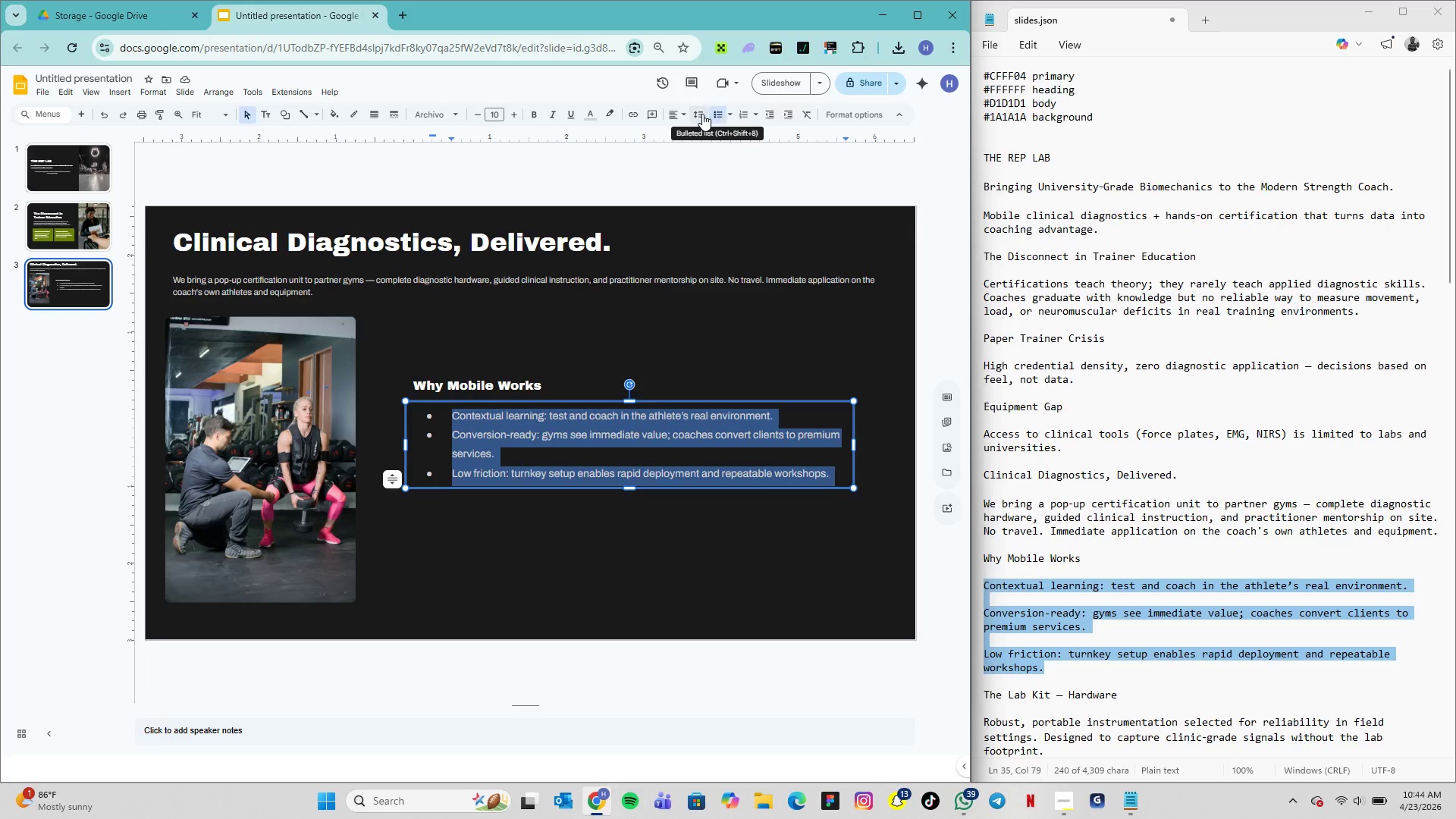 
left_click([698, 111])
 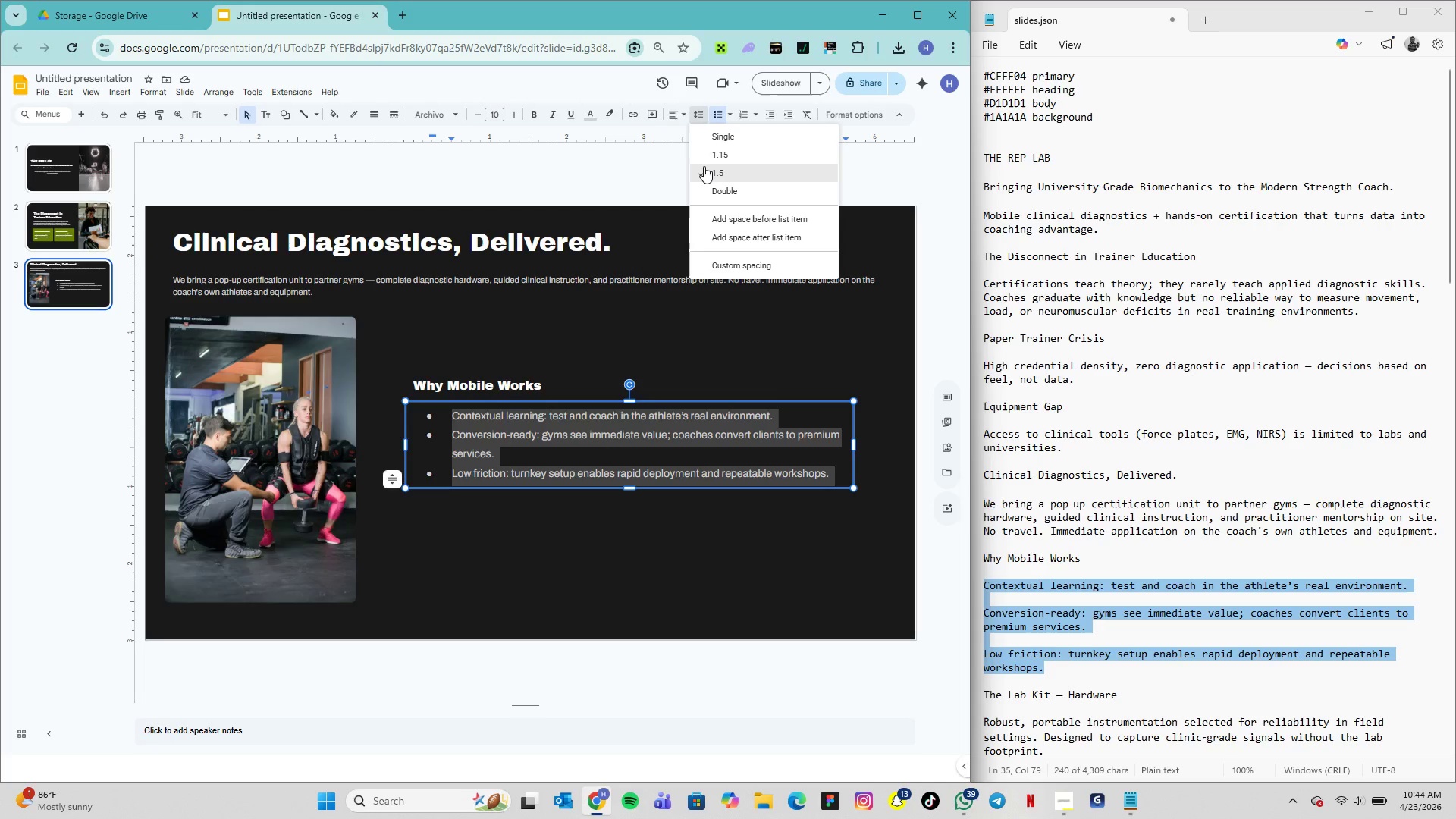 
left_click([704, 166])
 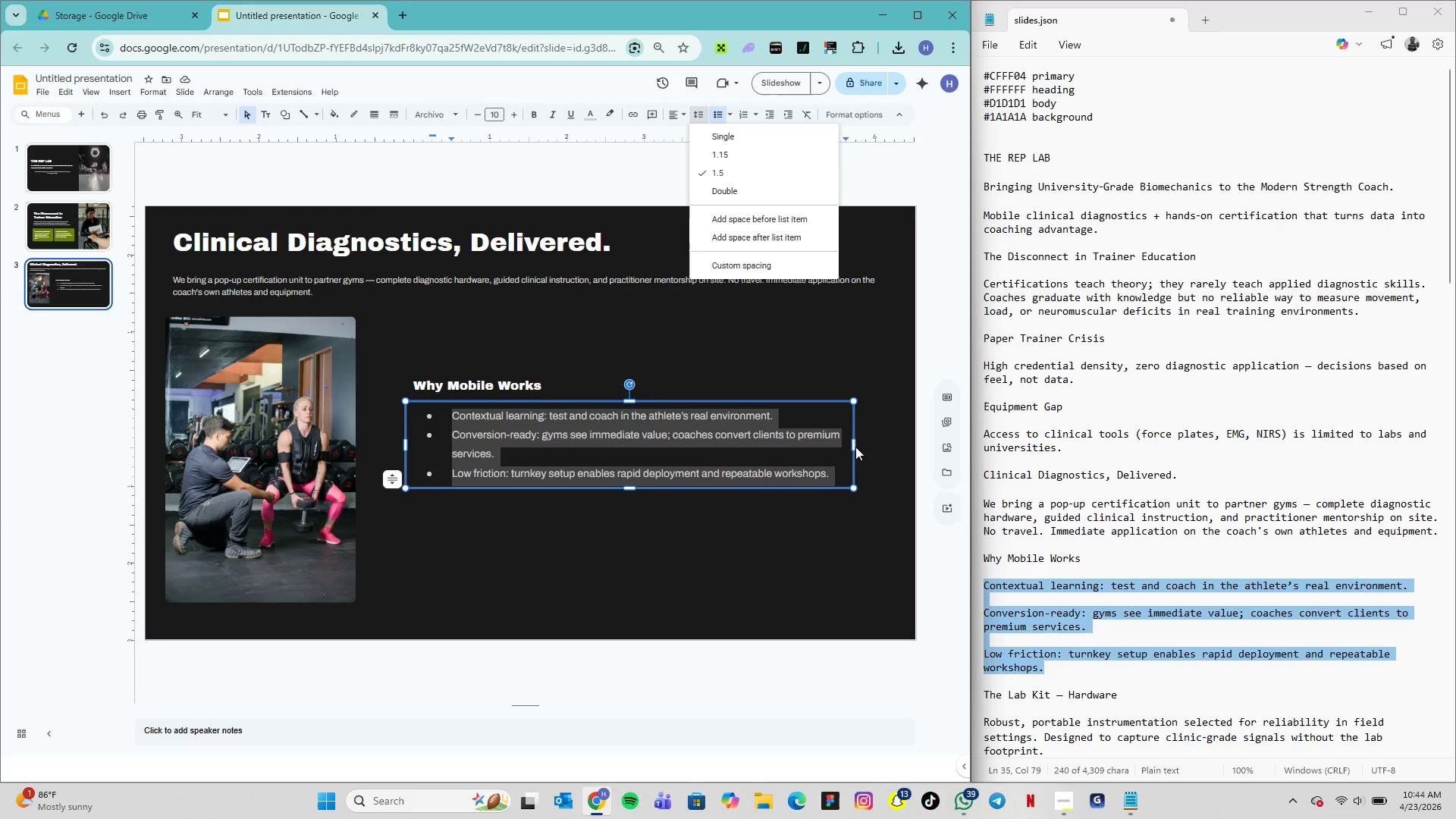 
left_click_drag(start_coordinate=[853, 445], to_coordinate=[858, 445])
 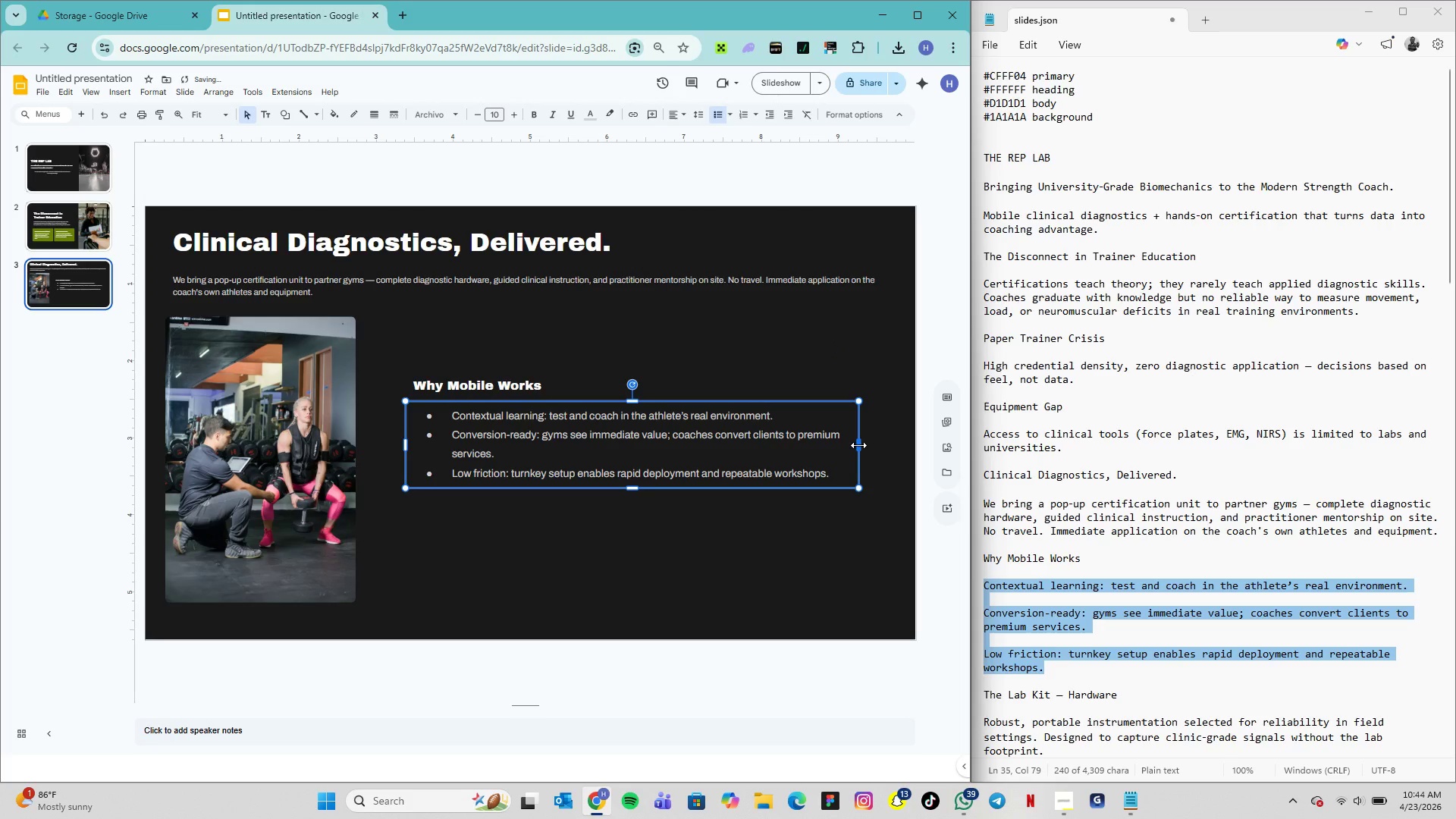 
left_click_drag(start_coordinate=[858, 445], to_coordinate=[869, 445])
 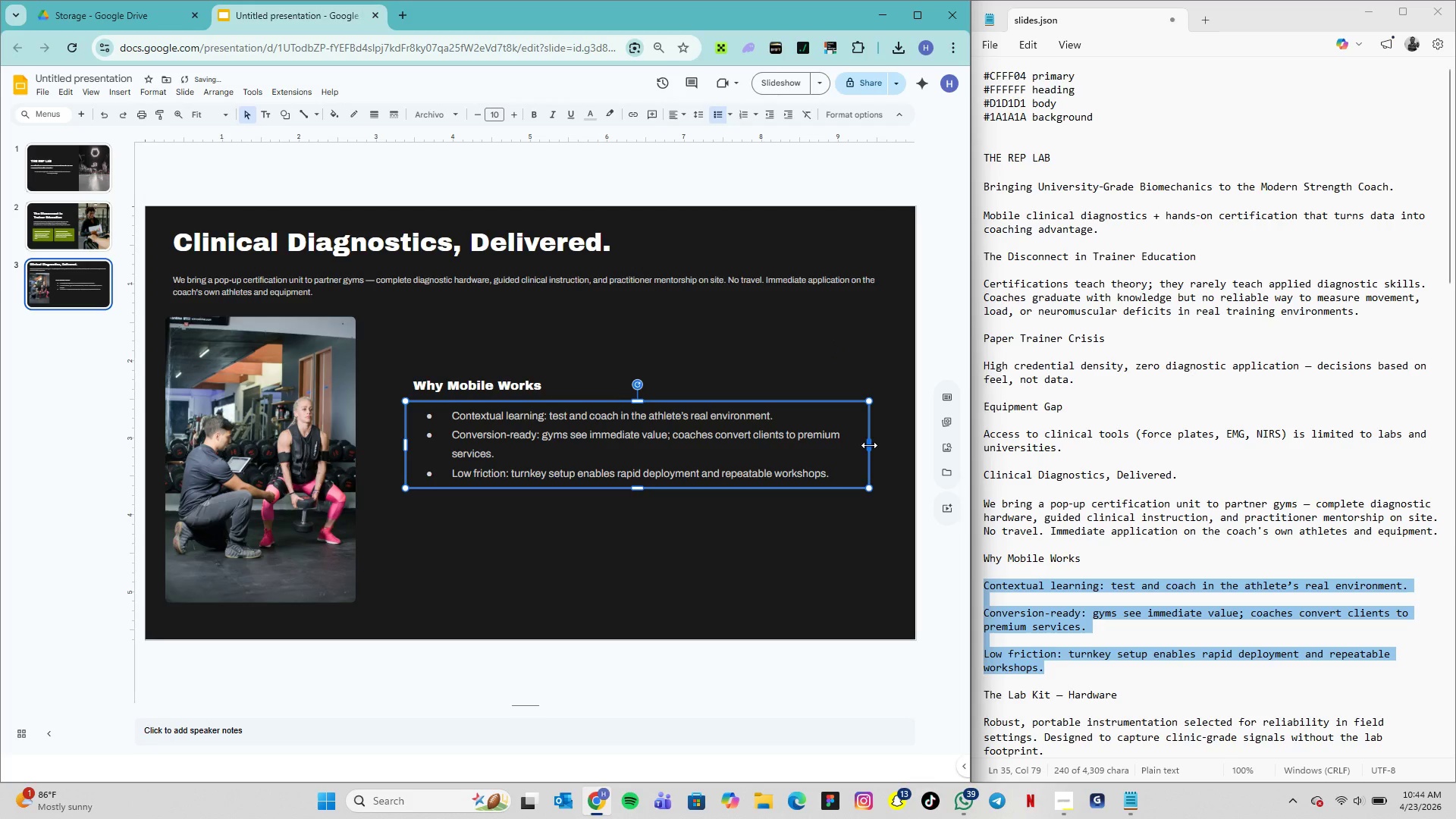 
left_click_drag(start_coordinate=[869, 445], to_coordinate=[880, 445])
 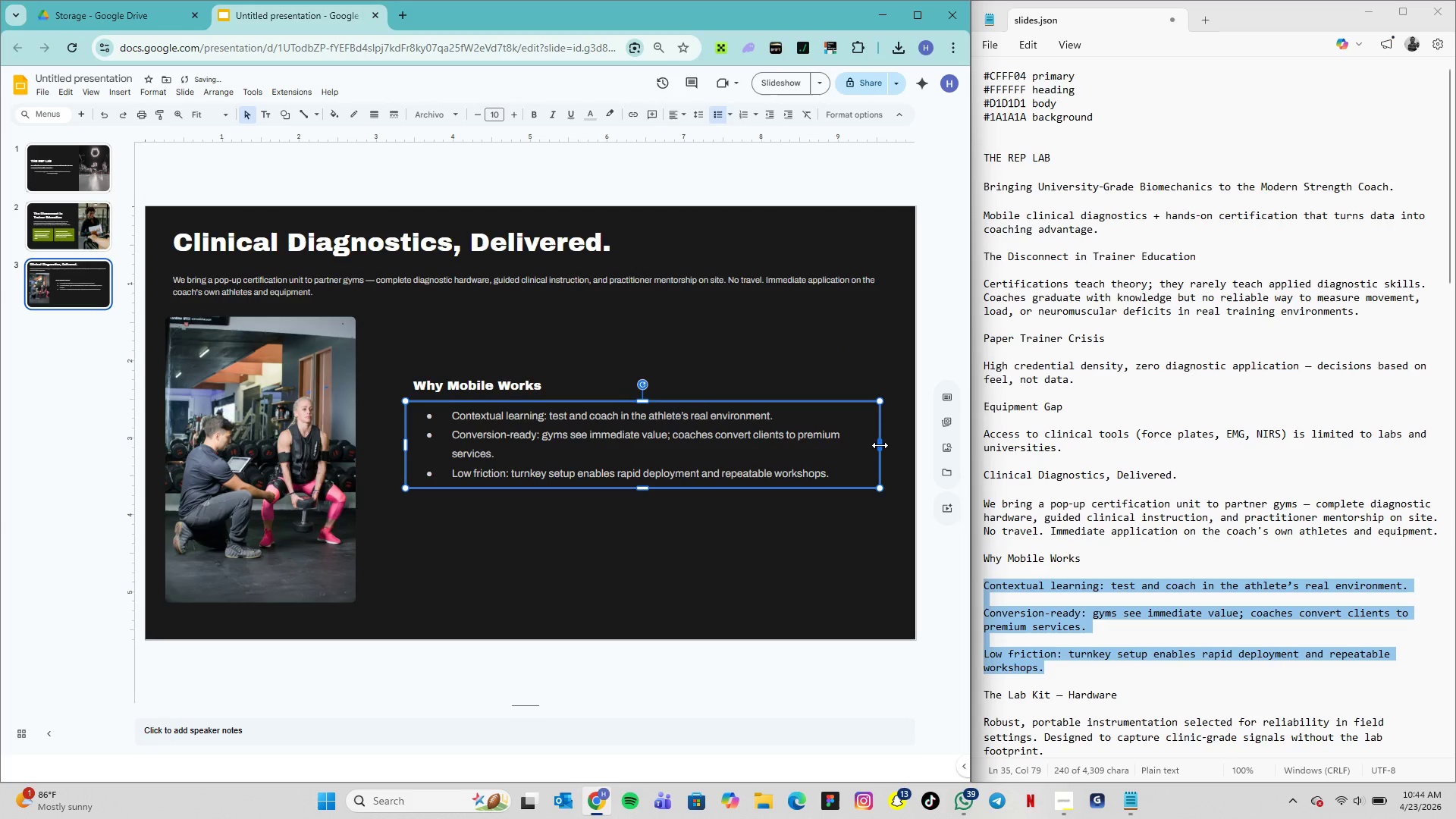 
left_click_drag(start_coordinate=[880, 445], to_coordinate=[884, 445])
 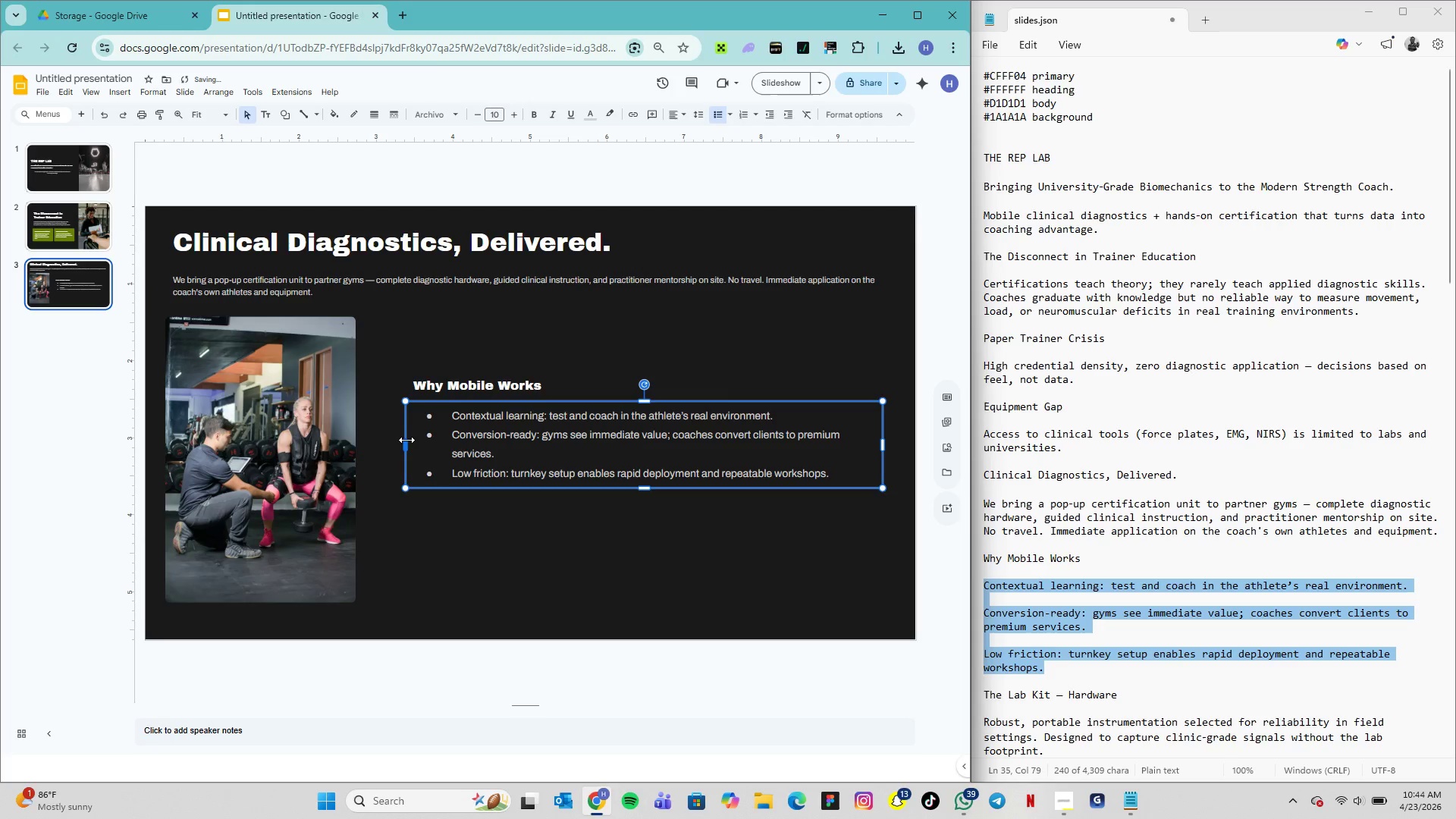 
left_click_drag(start_coordinate=[408, 444], to_coordinate=[397, 444])
 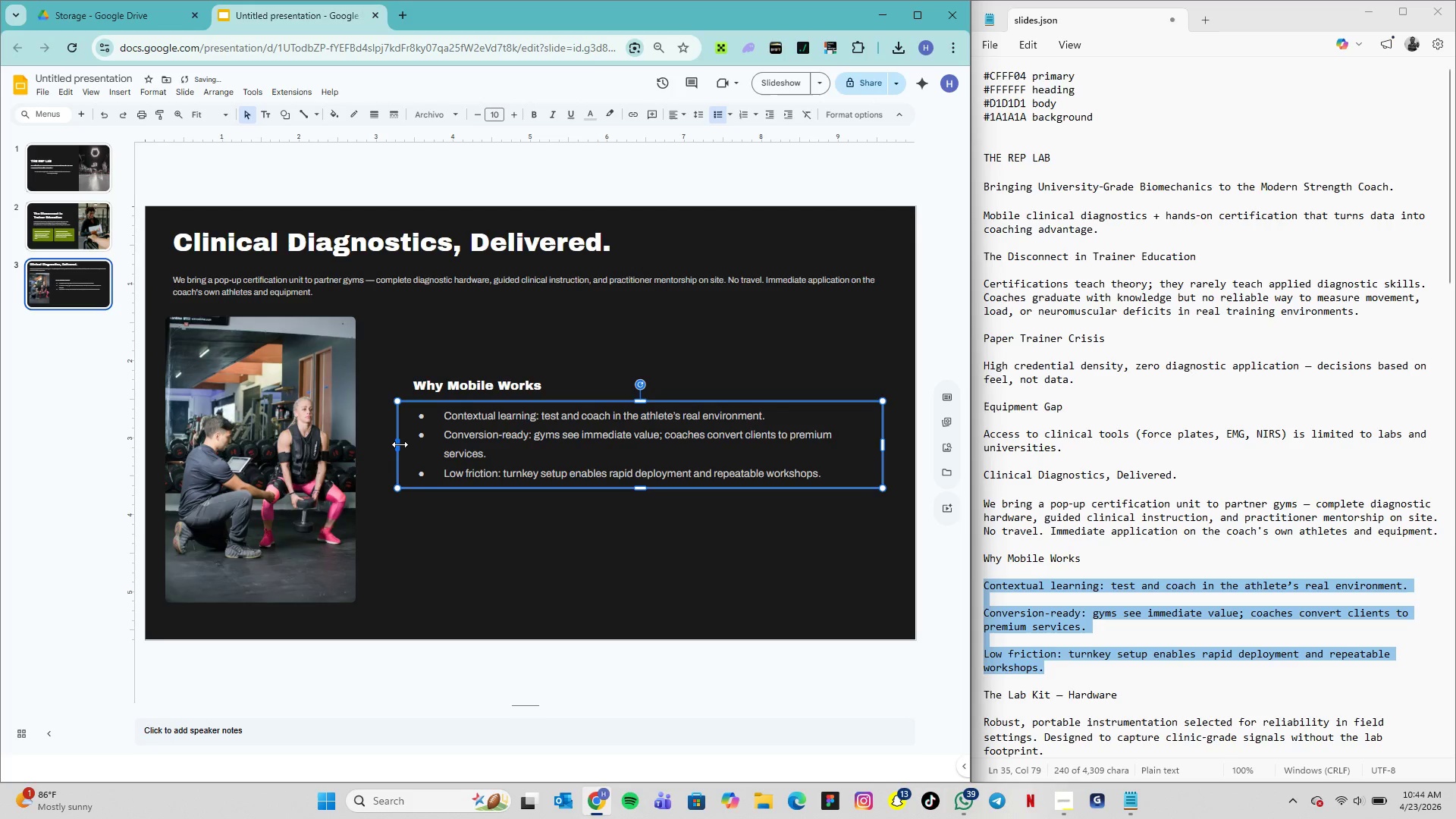 
left_click_drag(start_coordinate=[400, 444], to_coordinate=[382, 444])
 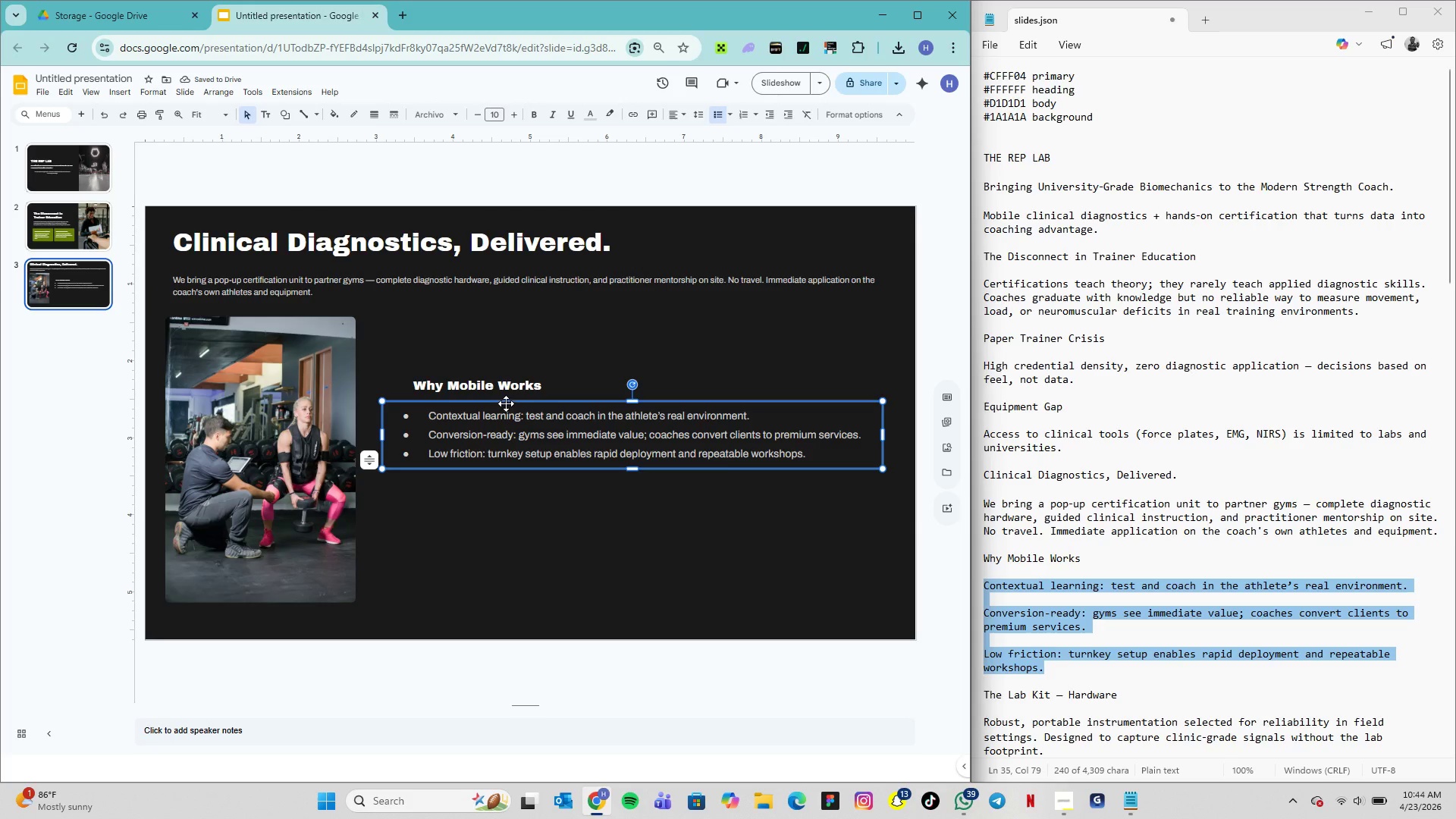 
wait(6.3)
 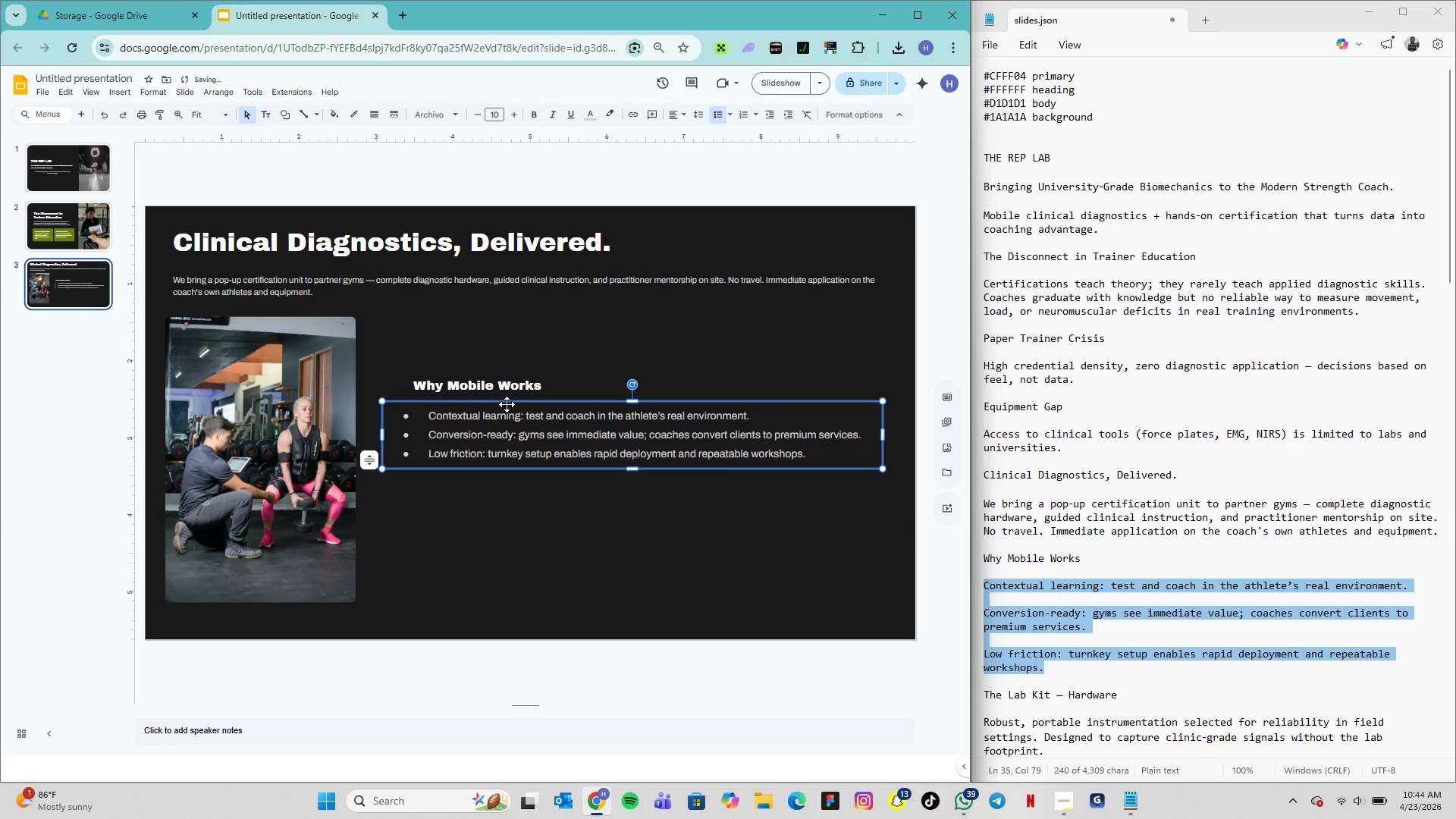 
left_click_drag(start_coordinate=[479, 372], to_coordinate=[456, 372])
 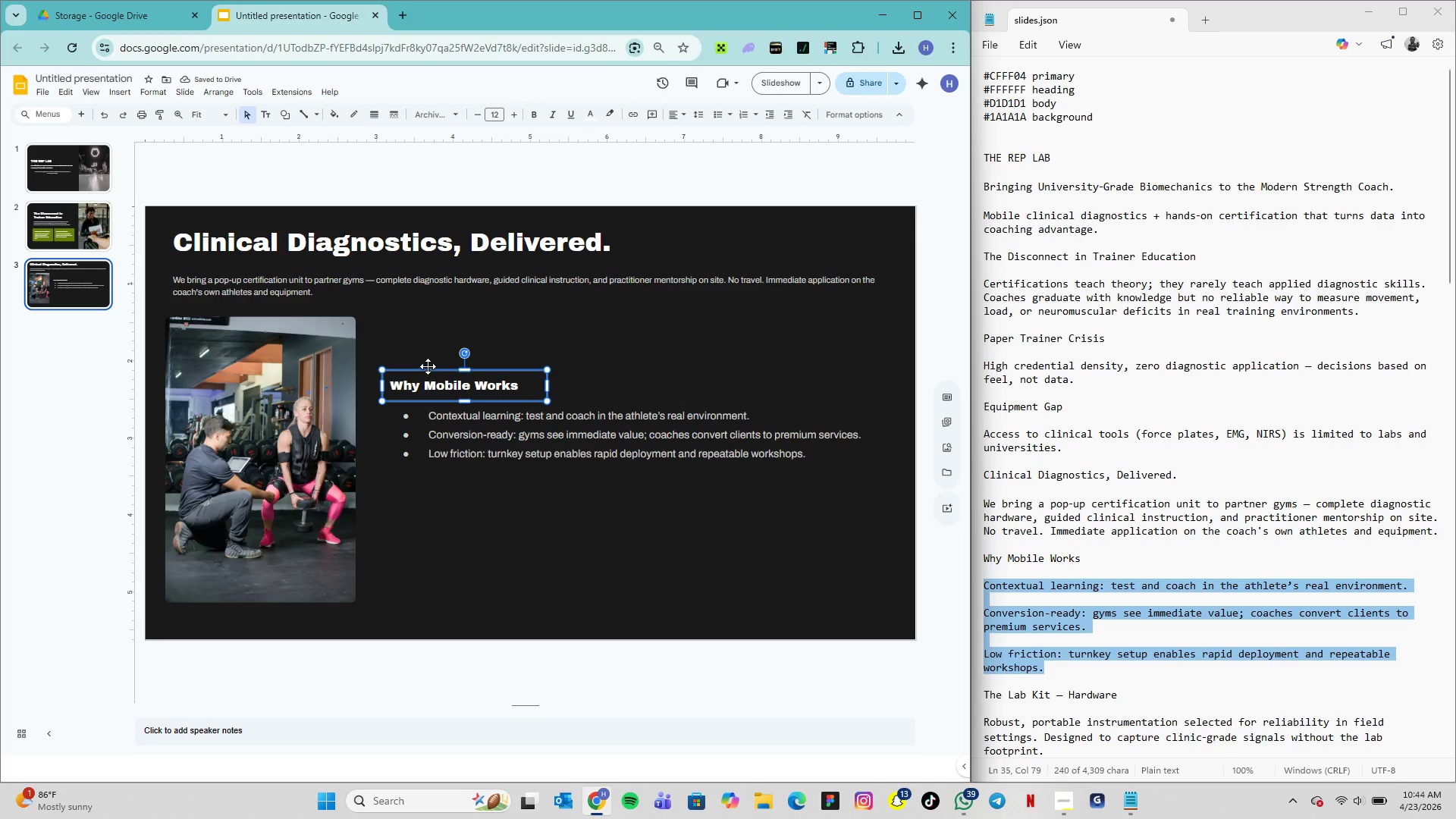 
left_click_drag(start_coordinate=[433, 372], to_coordinate=[442, 372])
 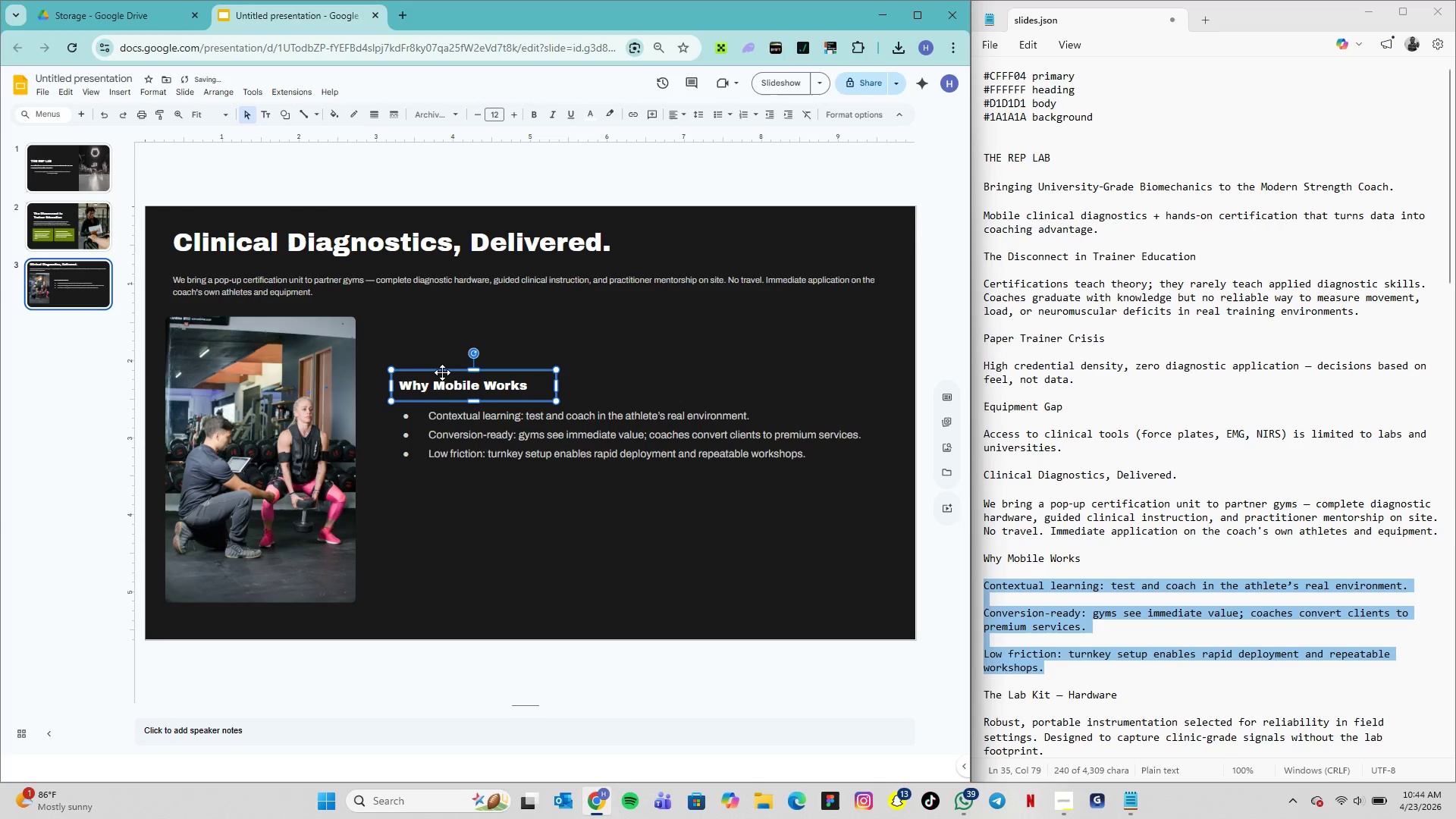 
left_click_drag(start_coordinate=[442, 372], to_coordinate=[456, 372])
 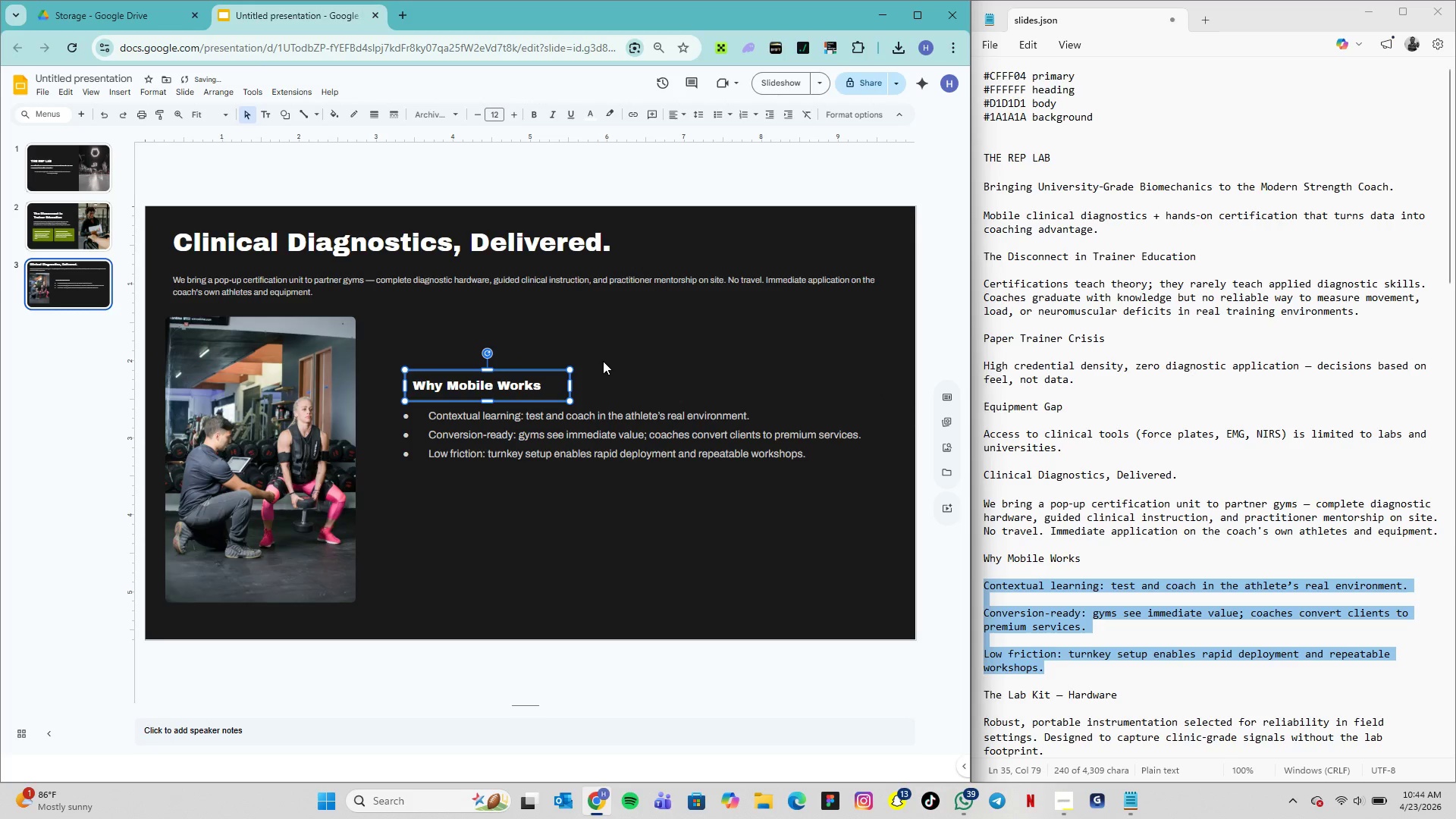 
left_click([603, 360])
 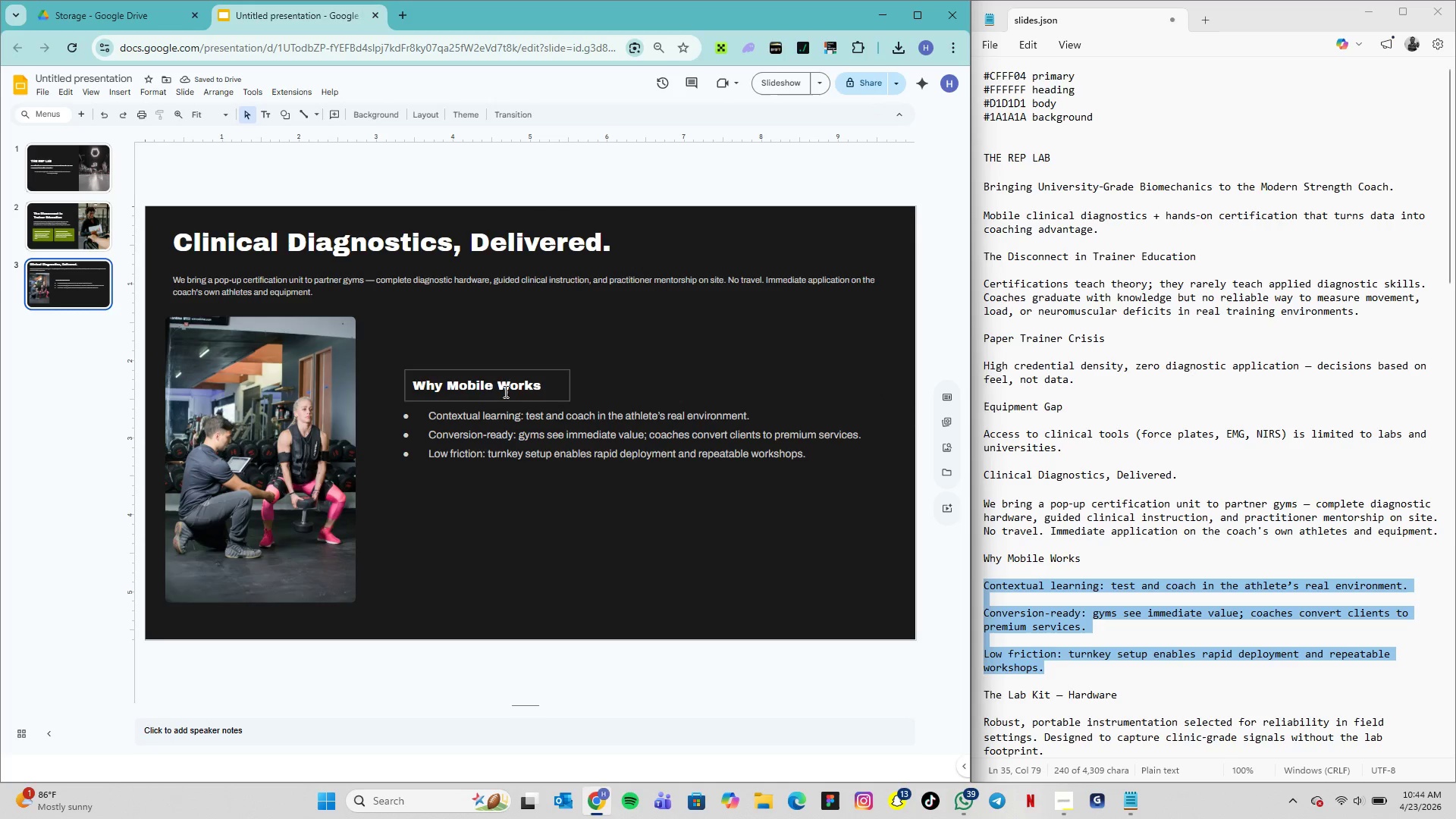 
left_click([481, 369])
 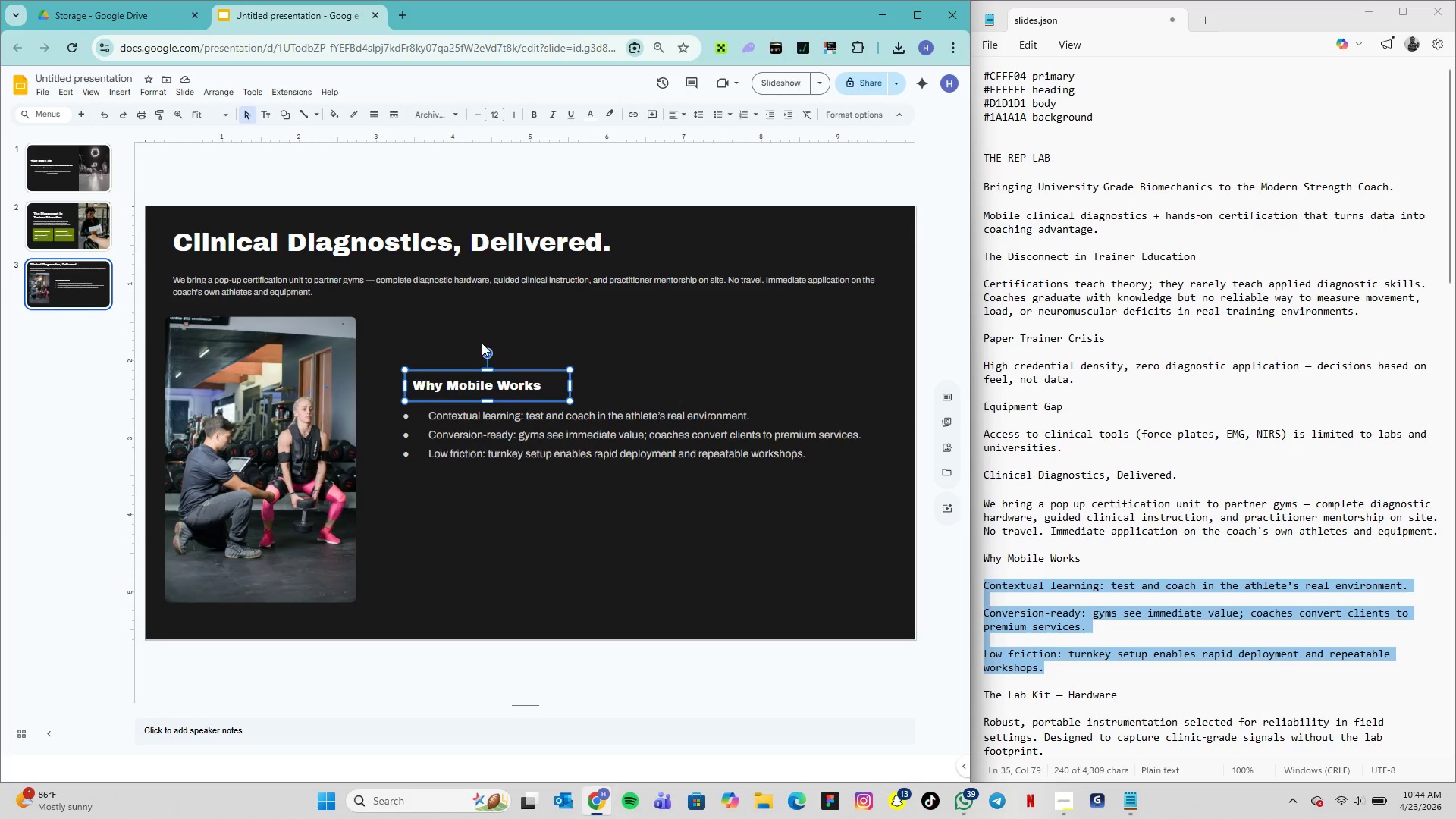 
hold_key(key=ShiftLeft, duration=1.69)
left_click([497, 423])
 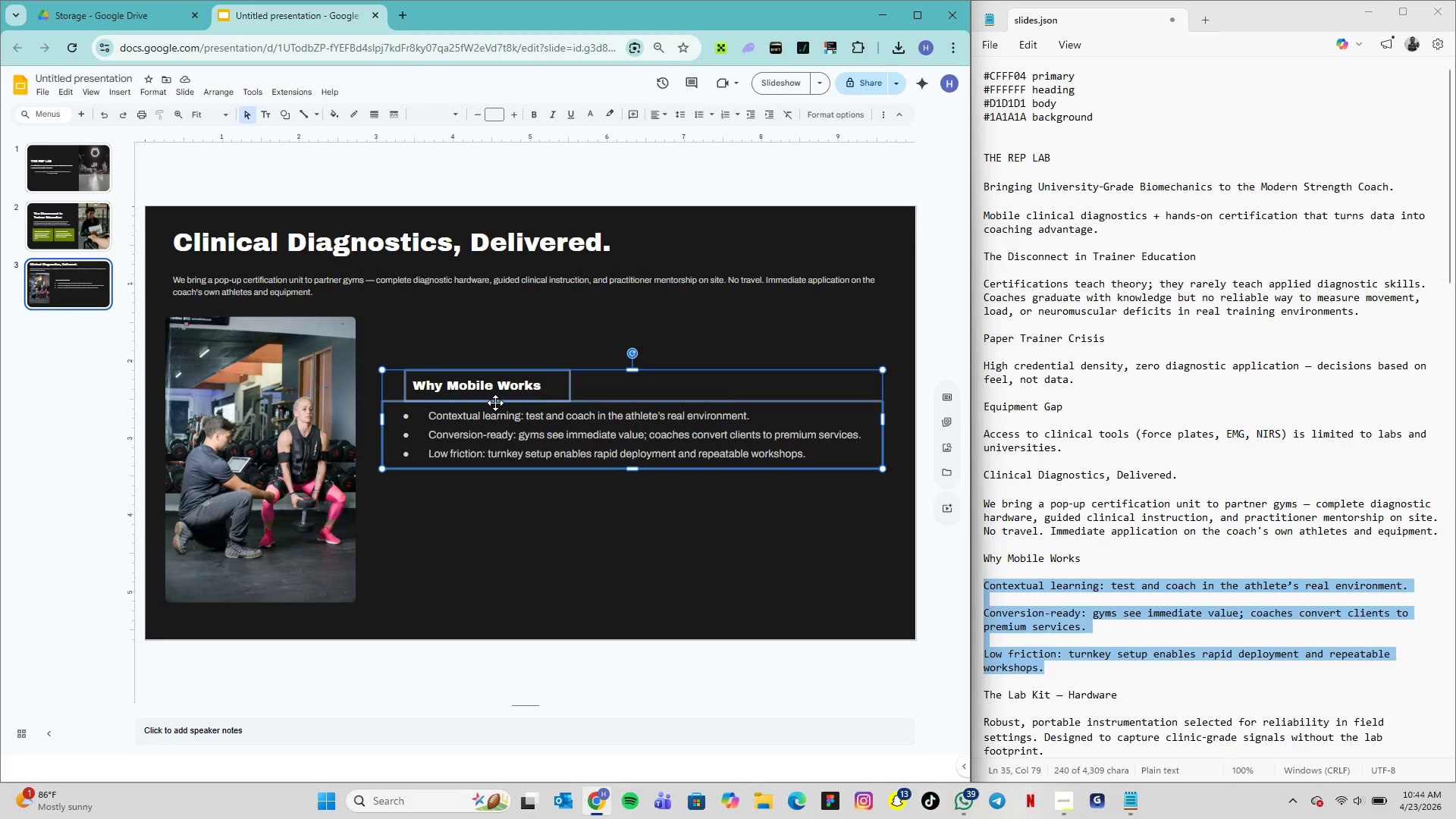 
hold_key(key=ControlLeft, duration=2.12)
 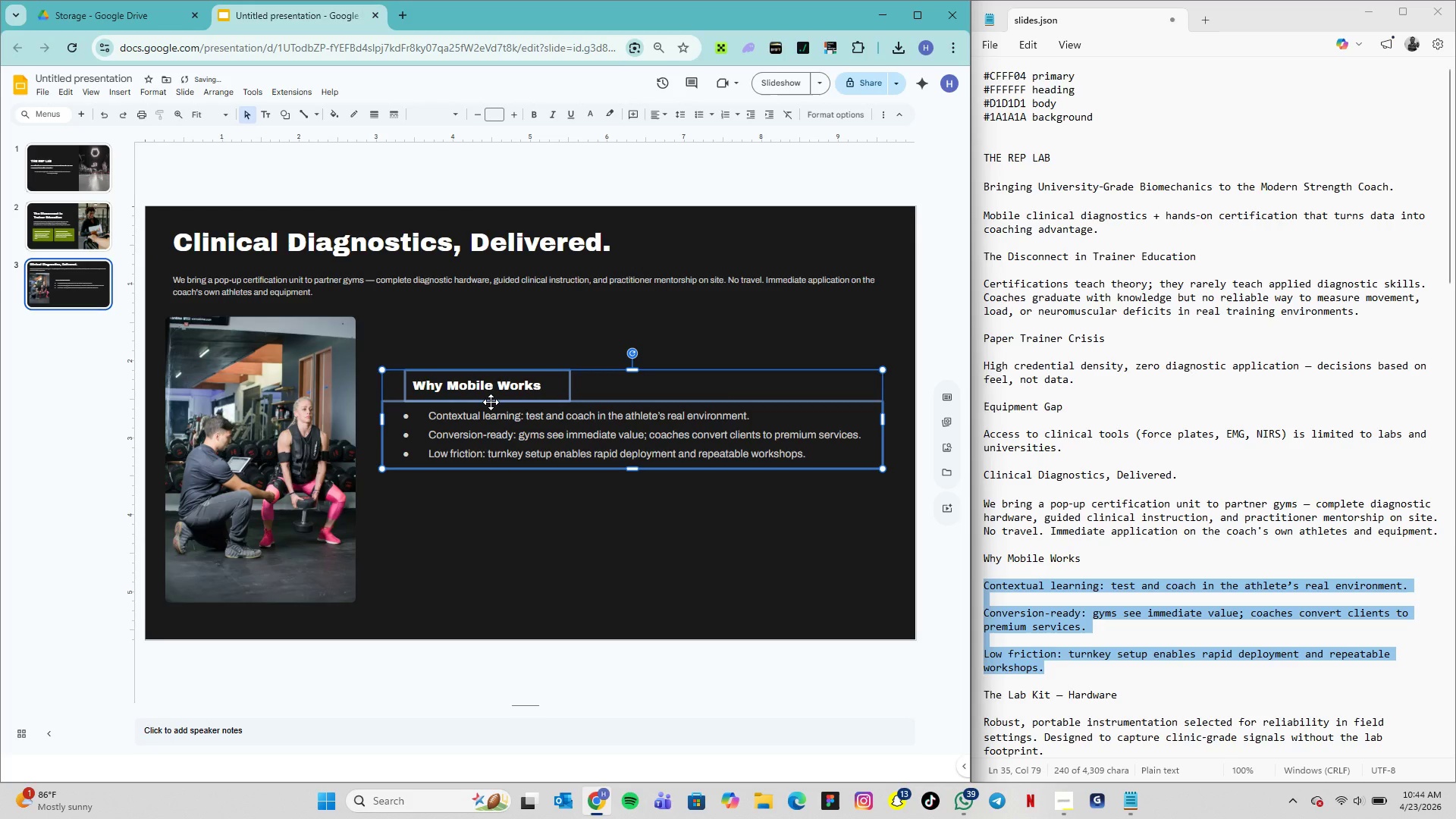 
hold_key(key=AltLeft, duration=1.55)
 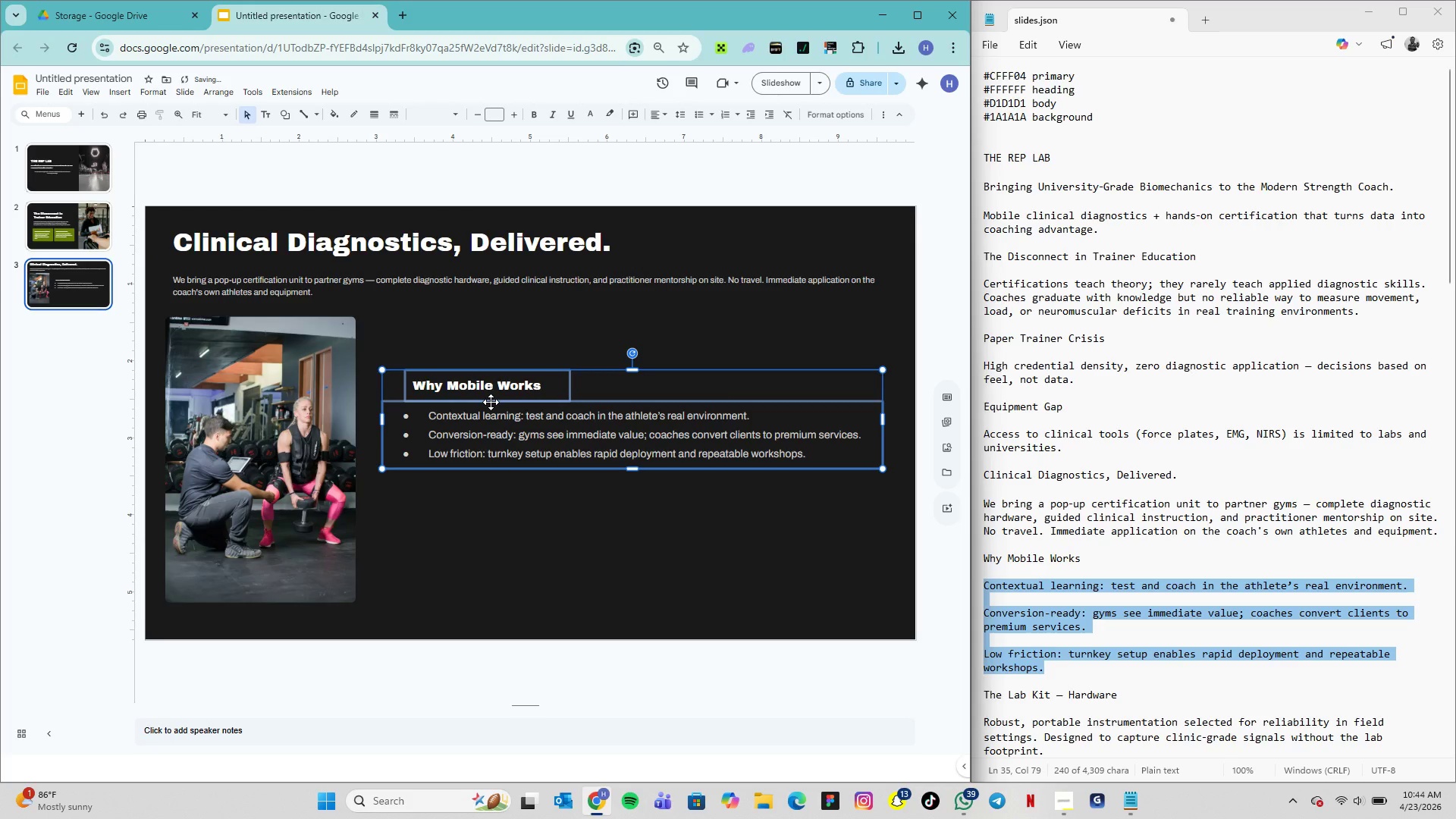 
hold_key(key=G, duration=0.41)
 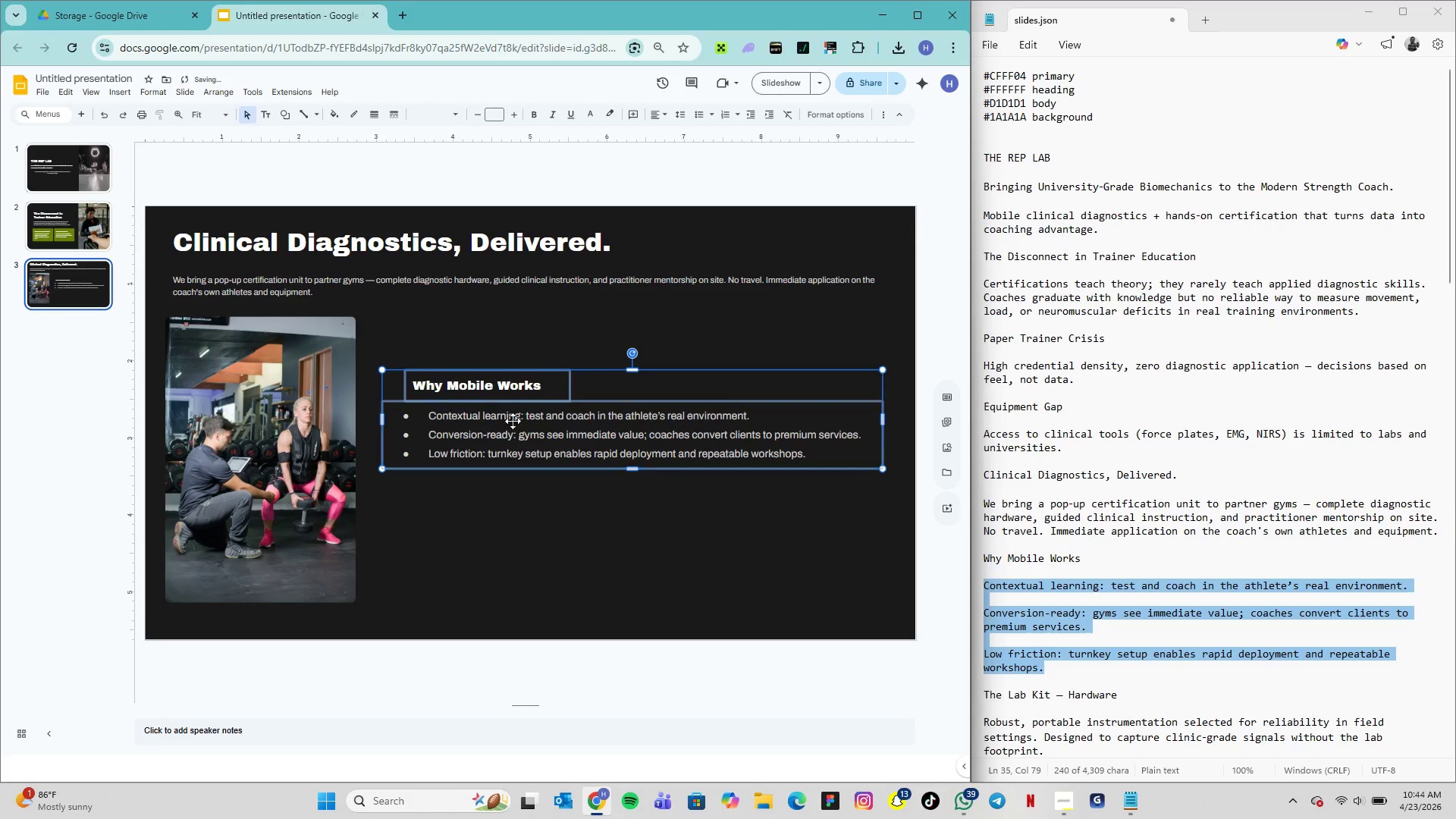 
left_click([544, 497])
 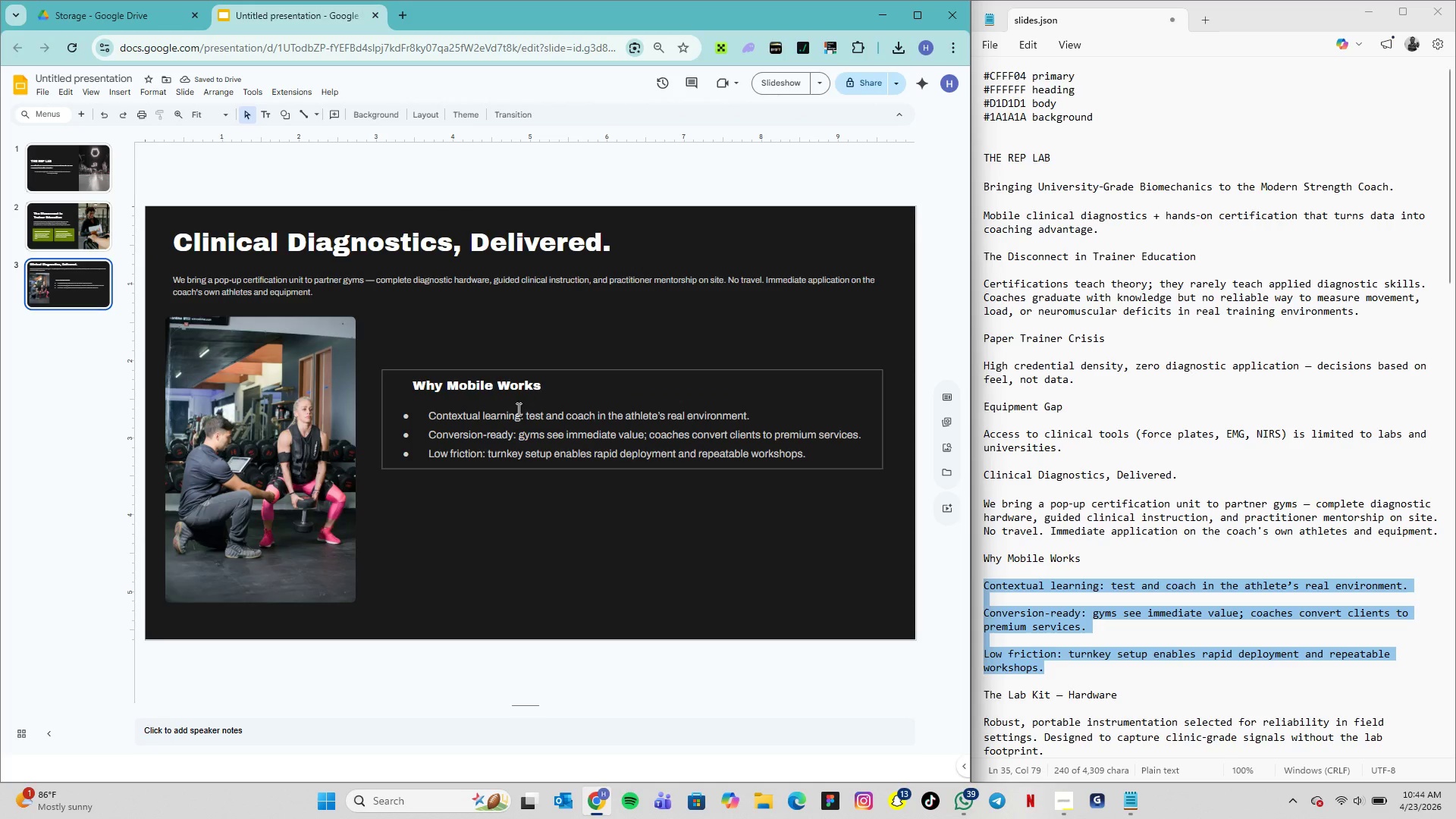 
left_click([517, 388])
 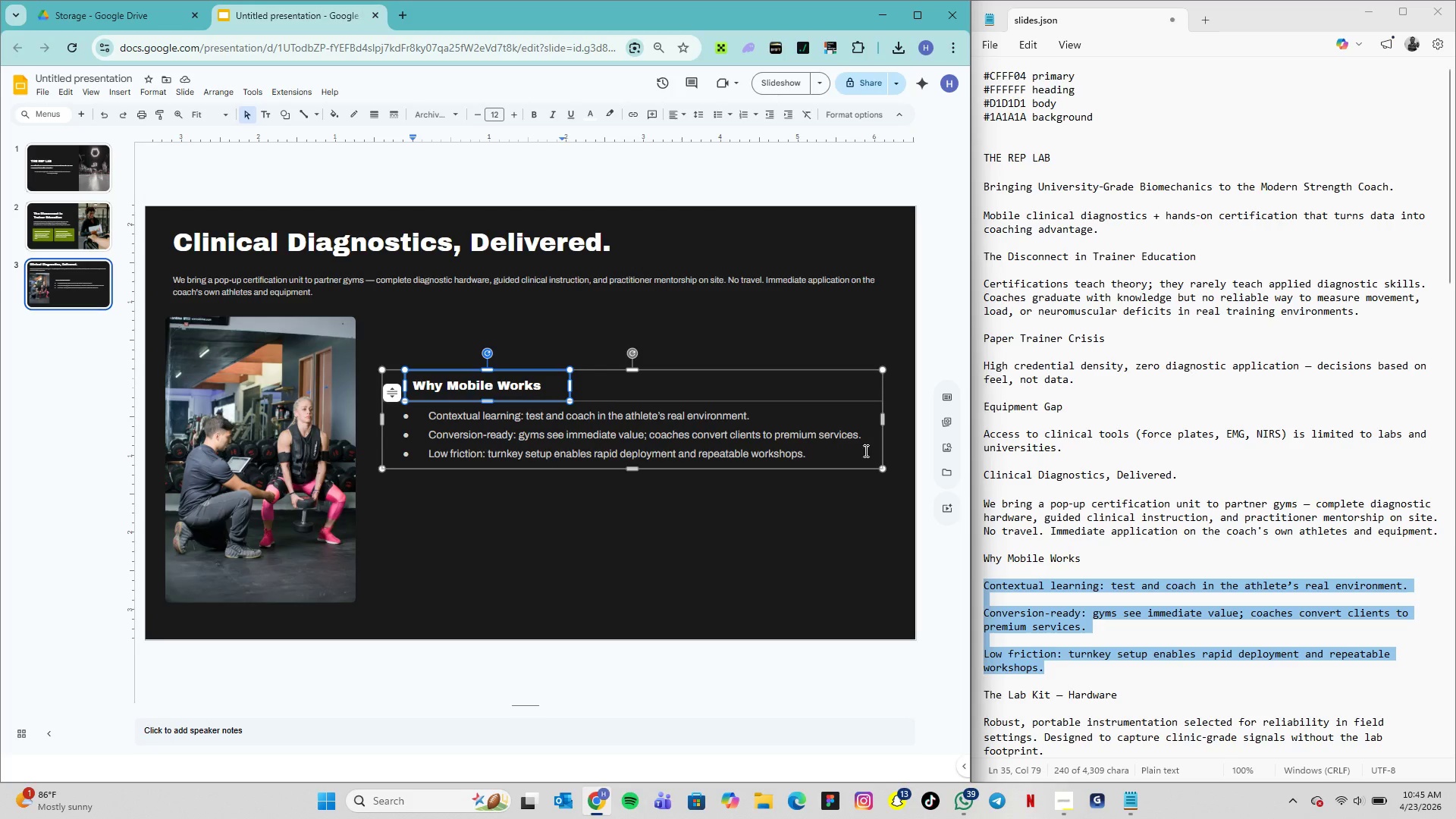 
left_click([872, 455])
 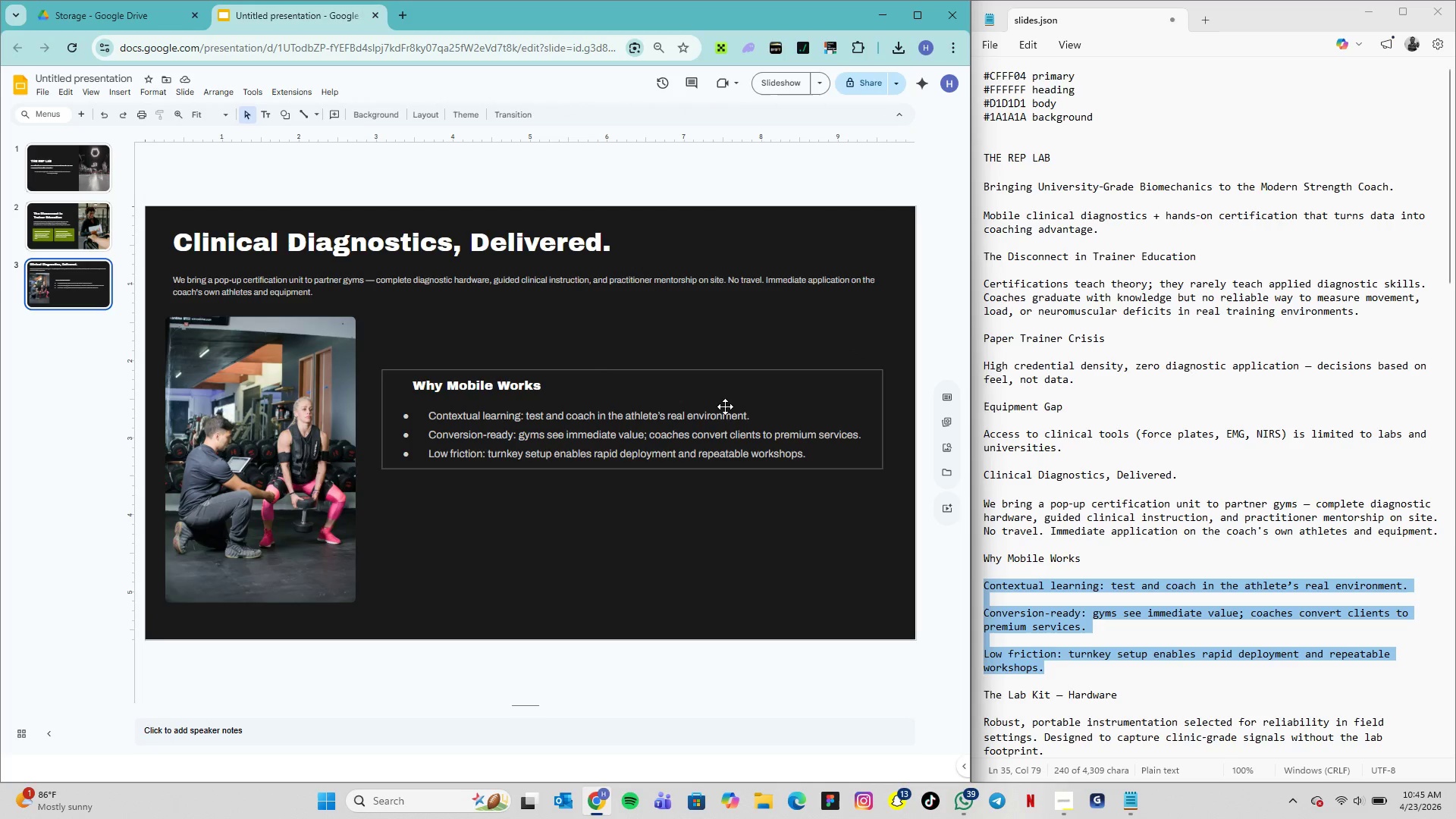 
wait(5.59)
 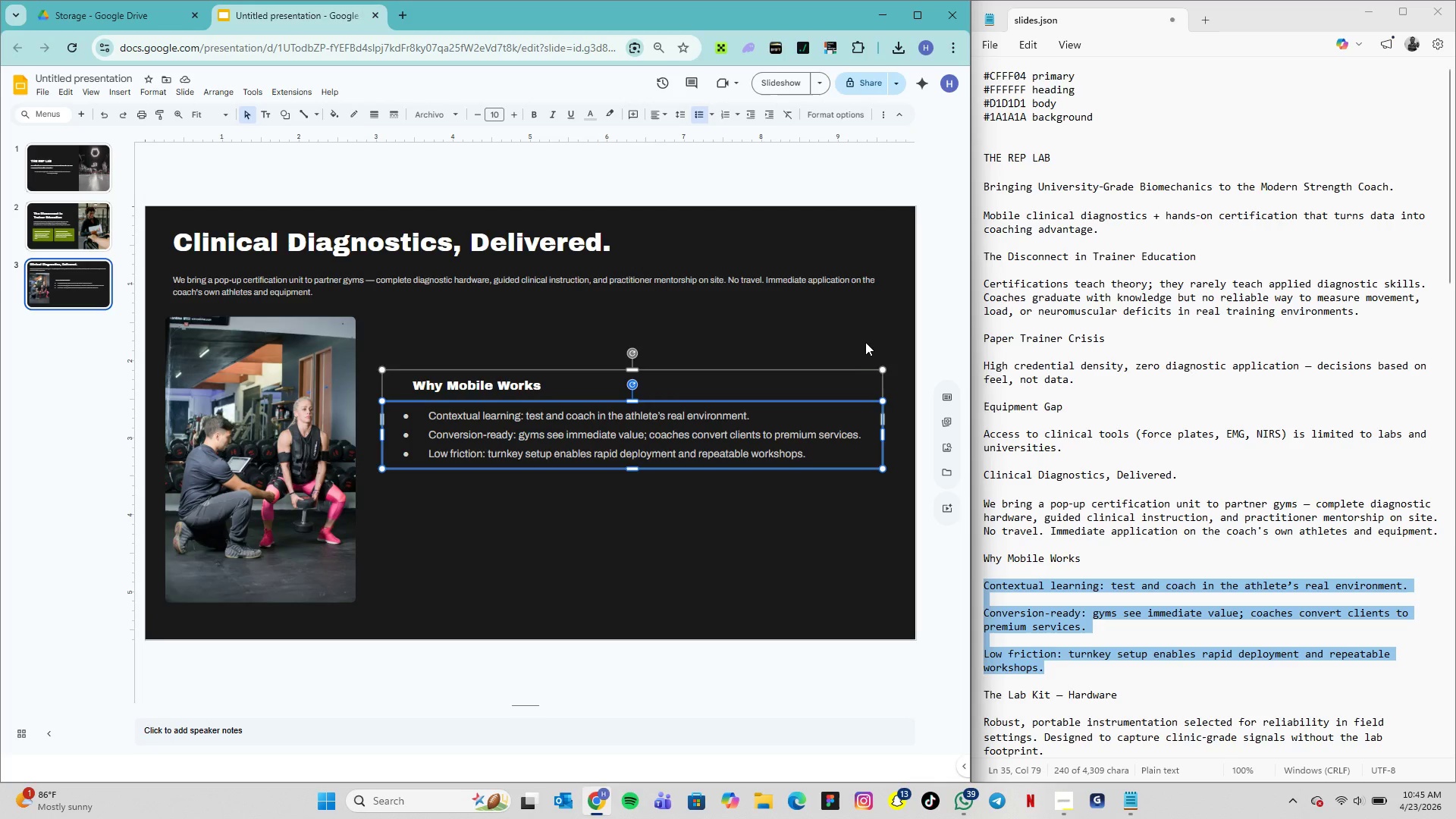 
left_click([721, 406])
 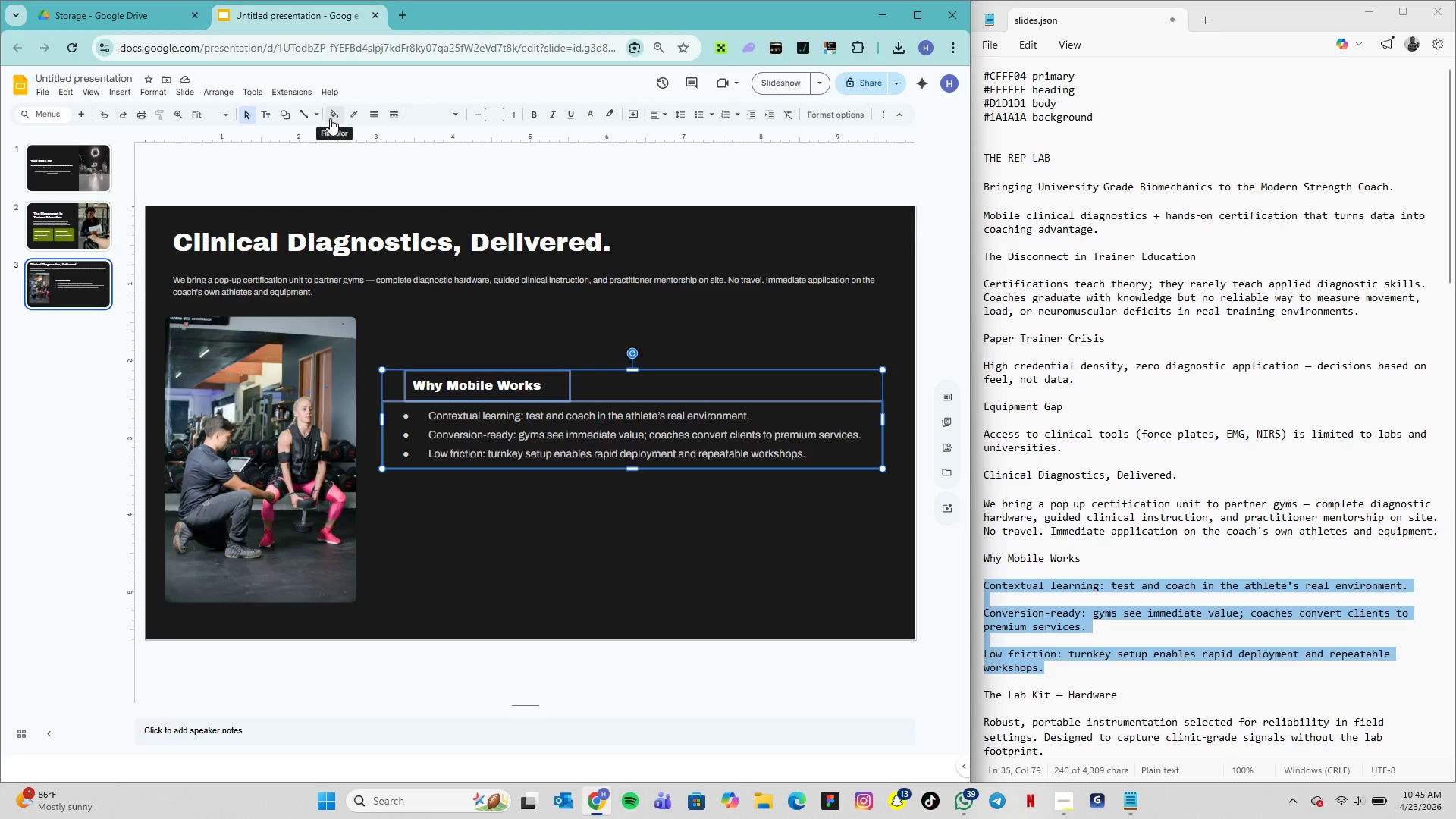 
wait(29.09)
 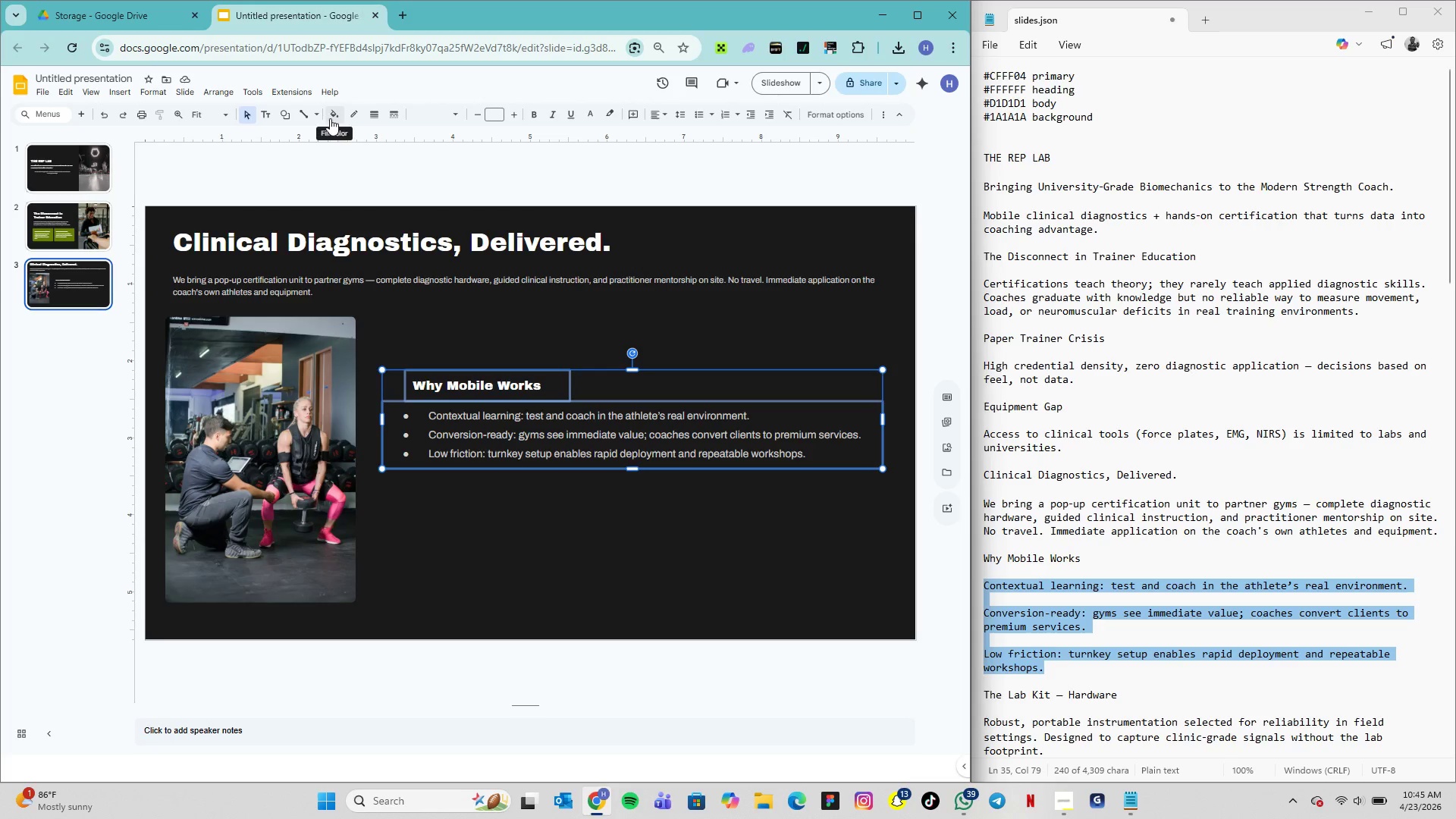 
right_click([445, 409])
 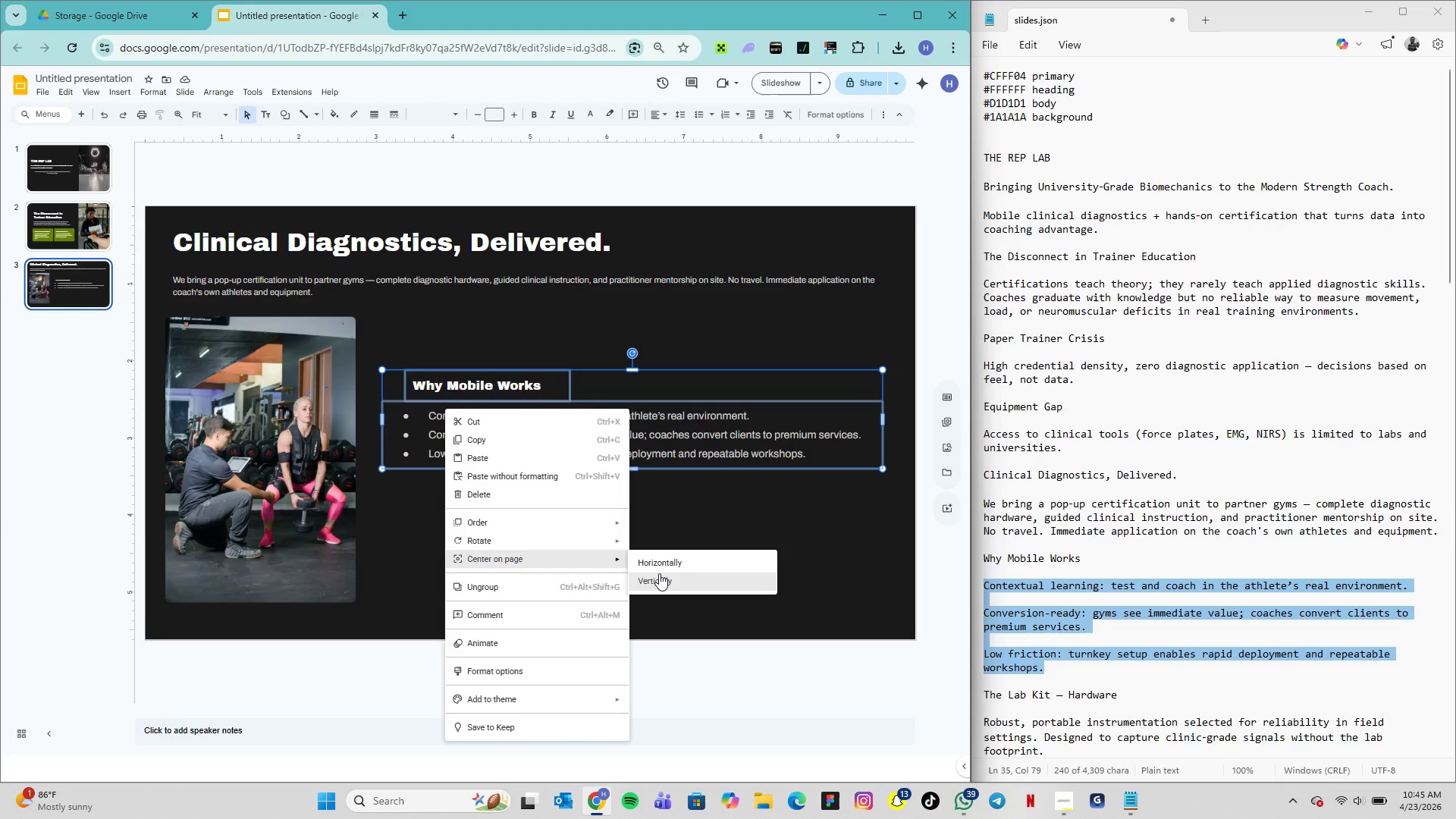 
wait(6.56)
 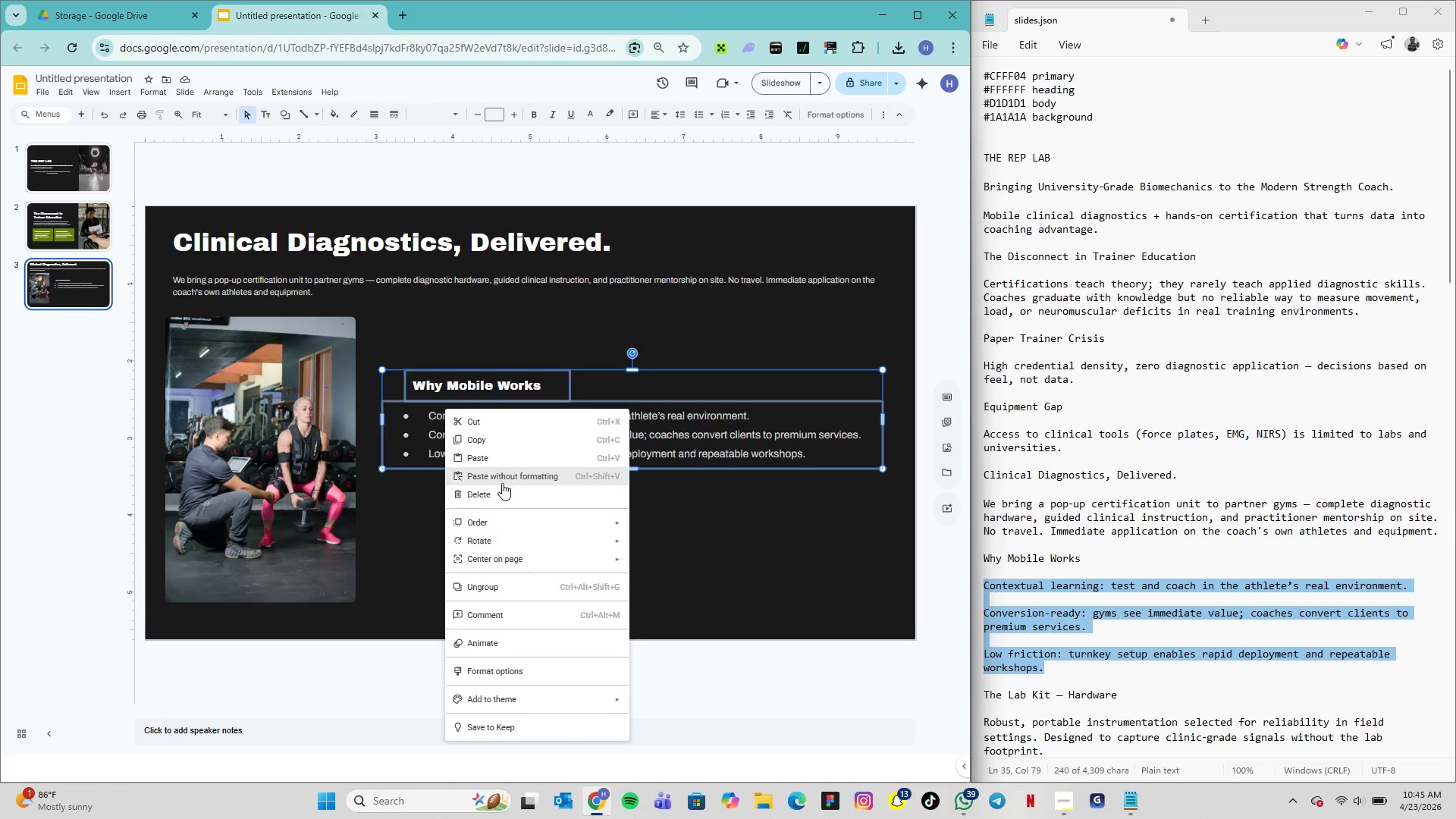 
left_click([659, 559])
 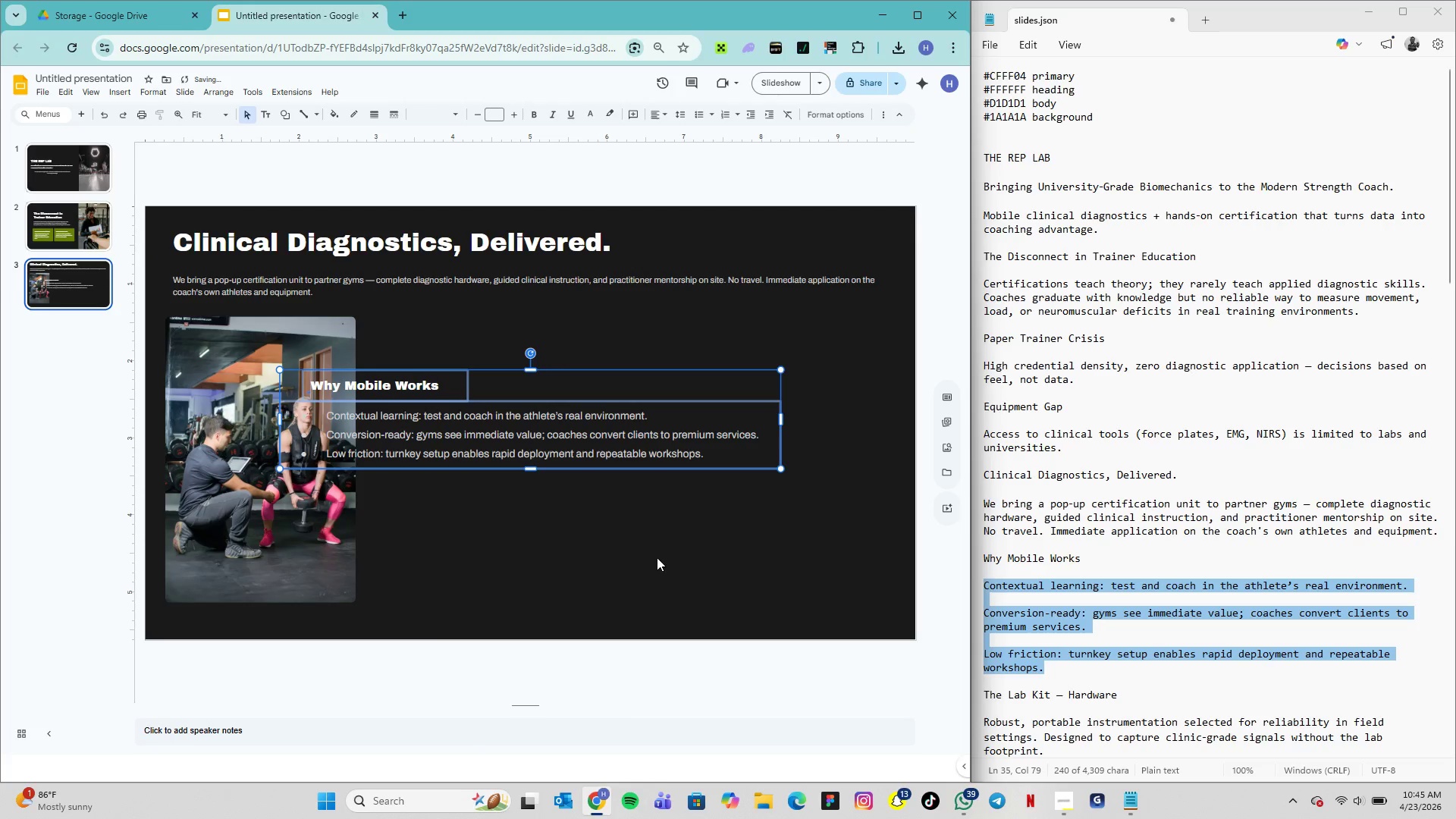 
key(Control+Z)
 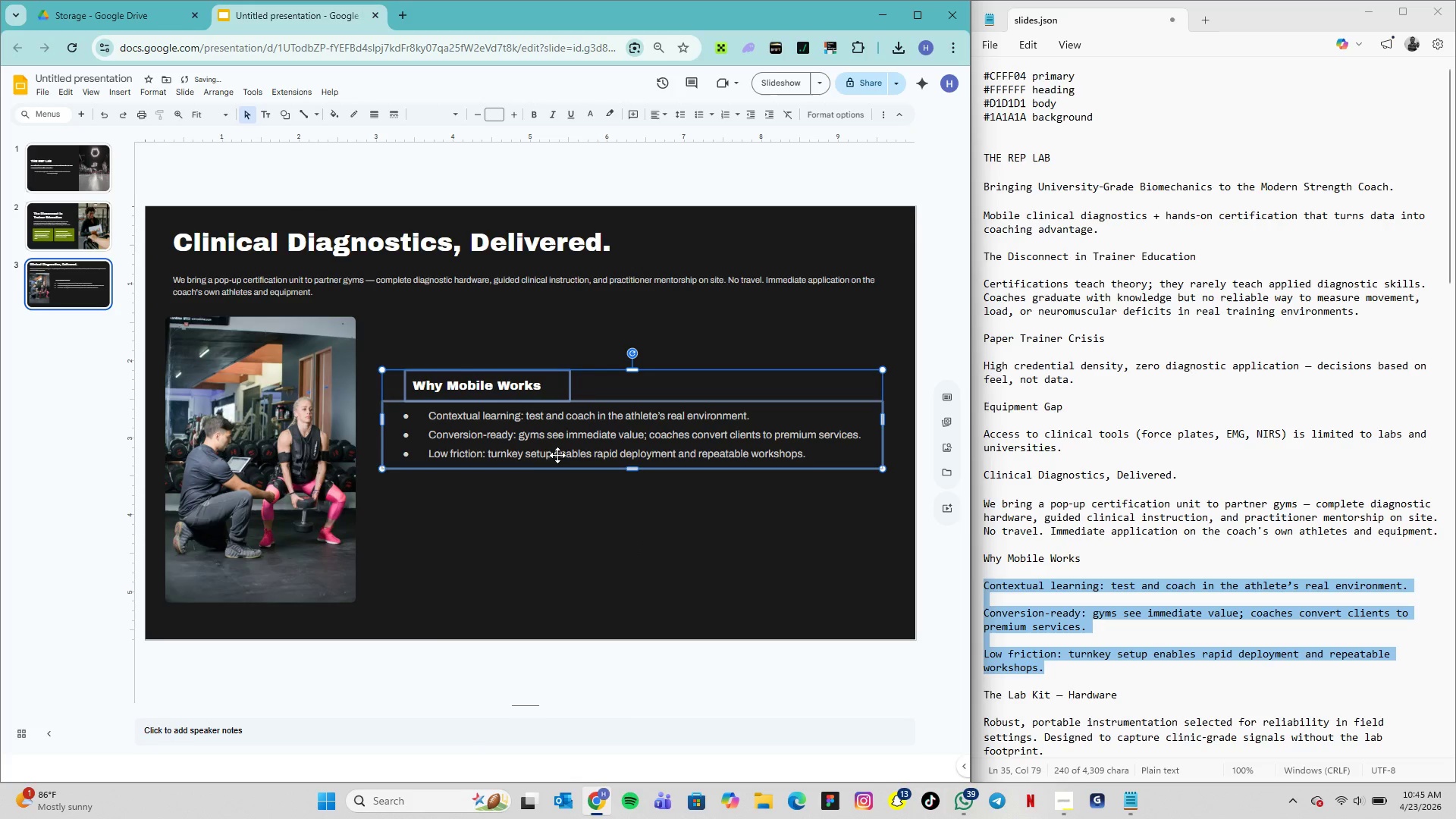 
right_click([557, 453])
 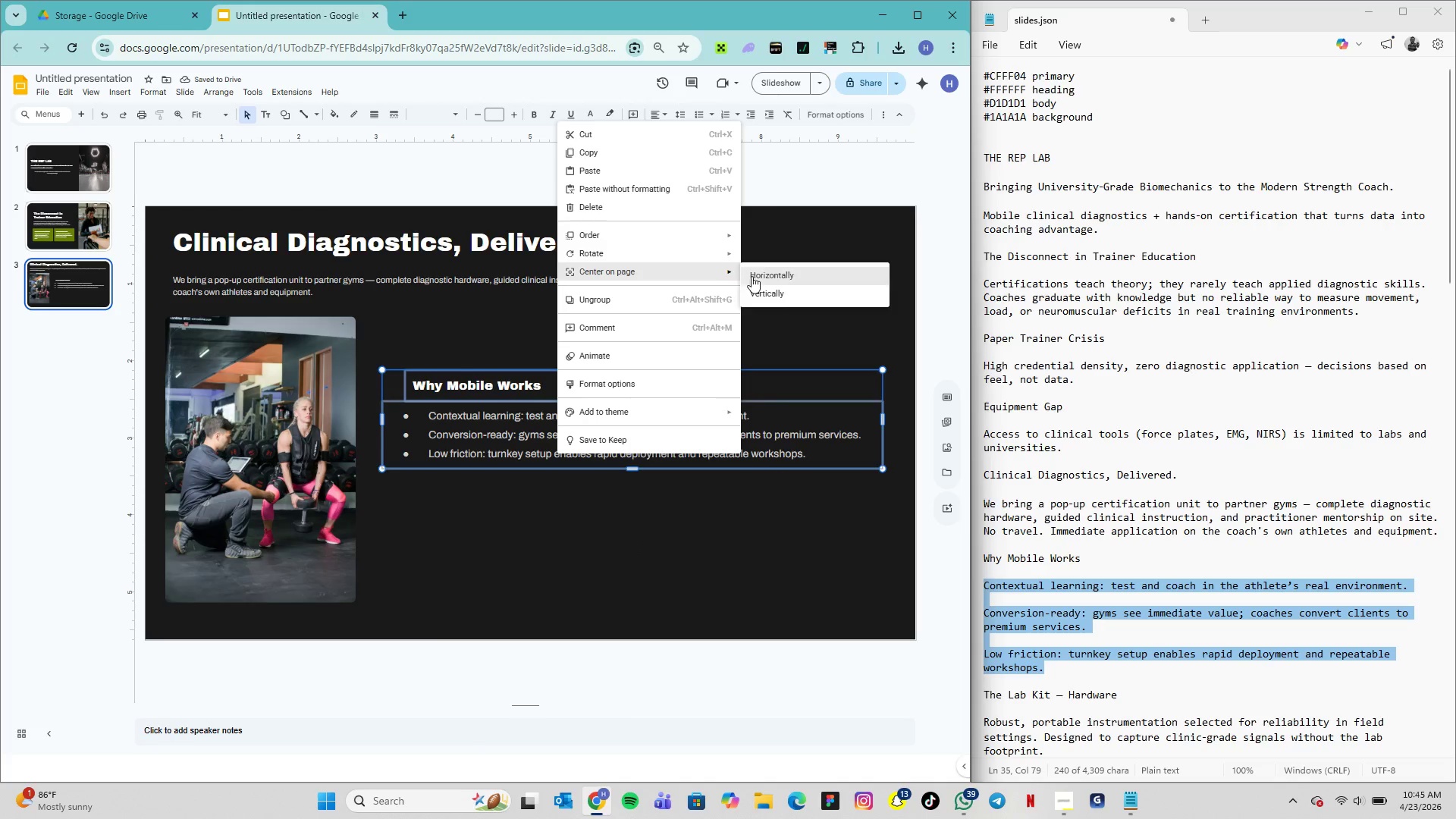 
left_click([774, 297])
 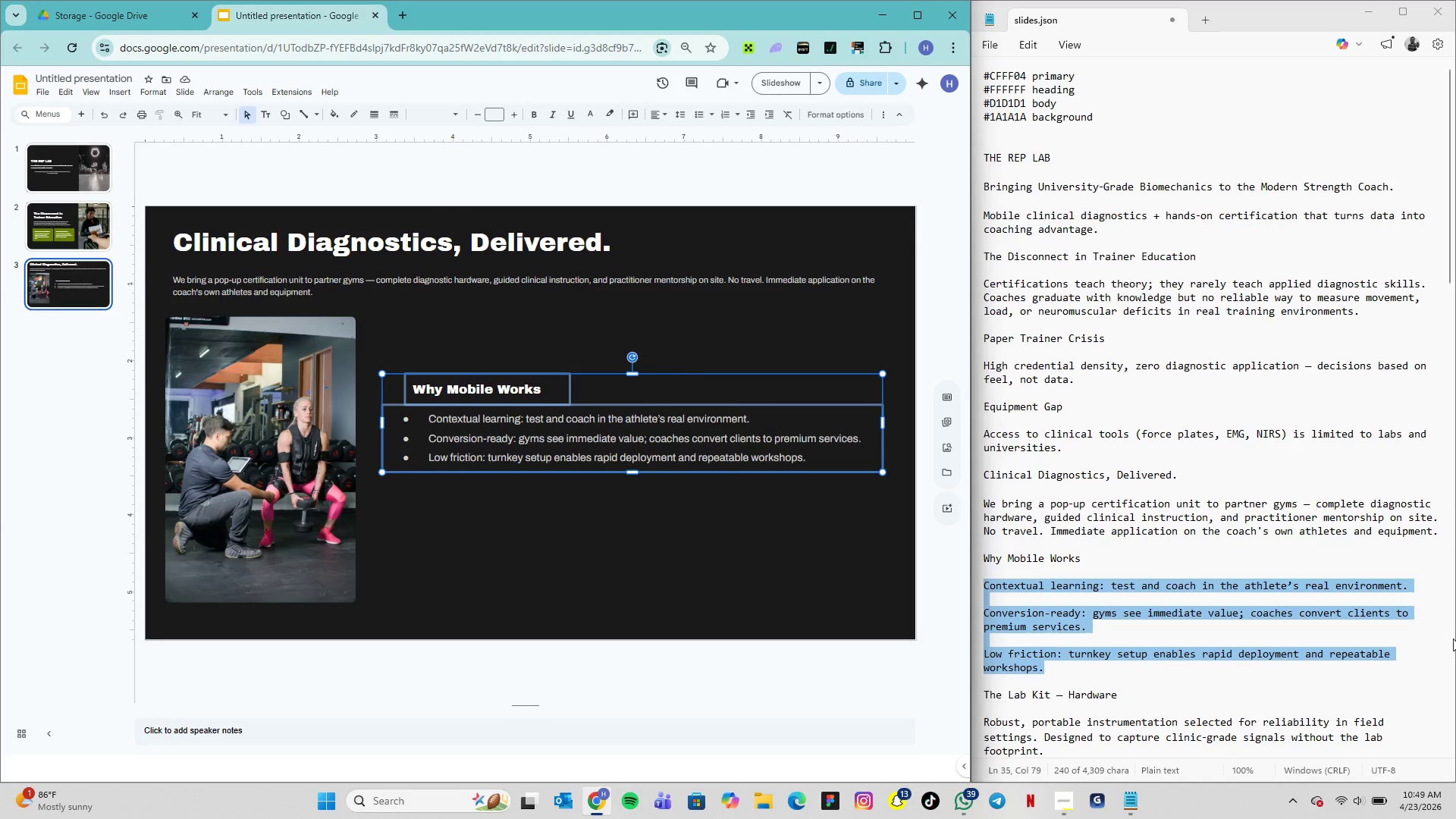 
wait(238.16)
 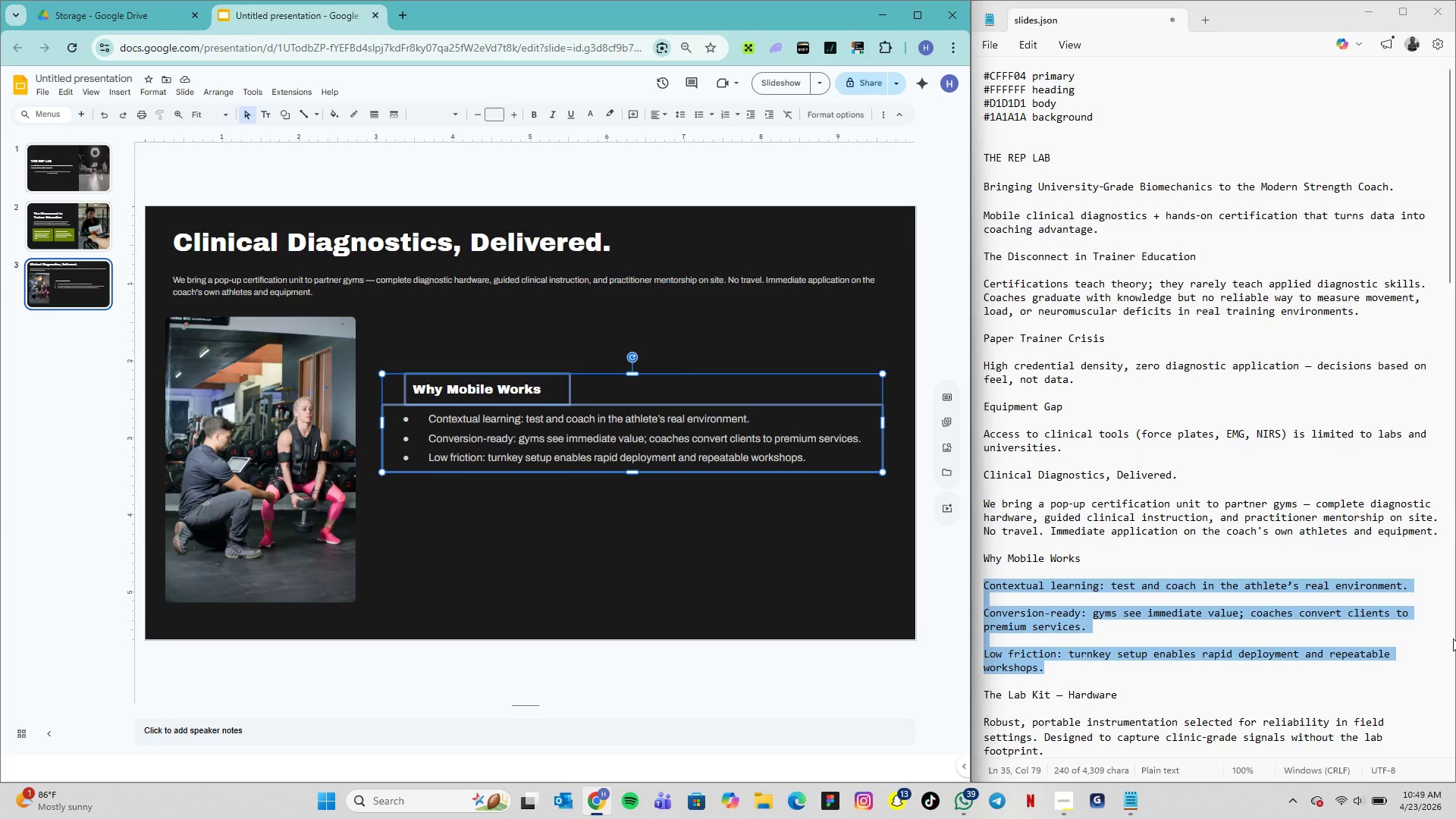 
left_click([552, 491])
 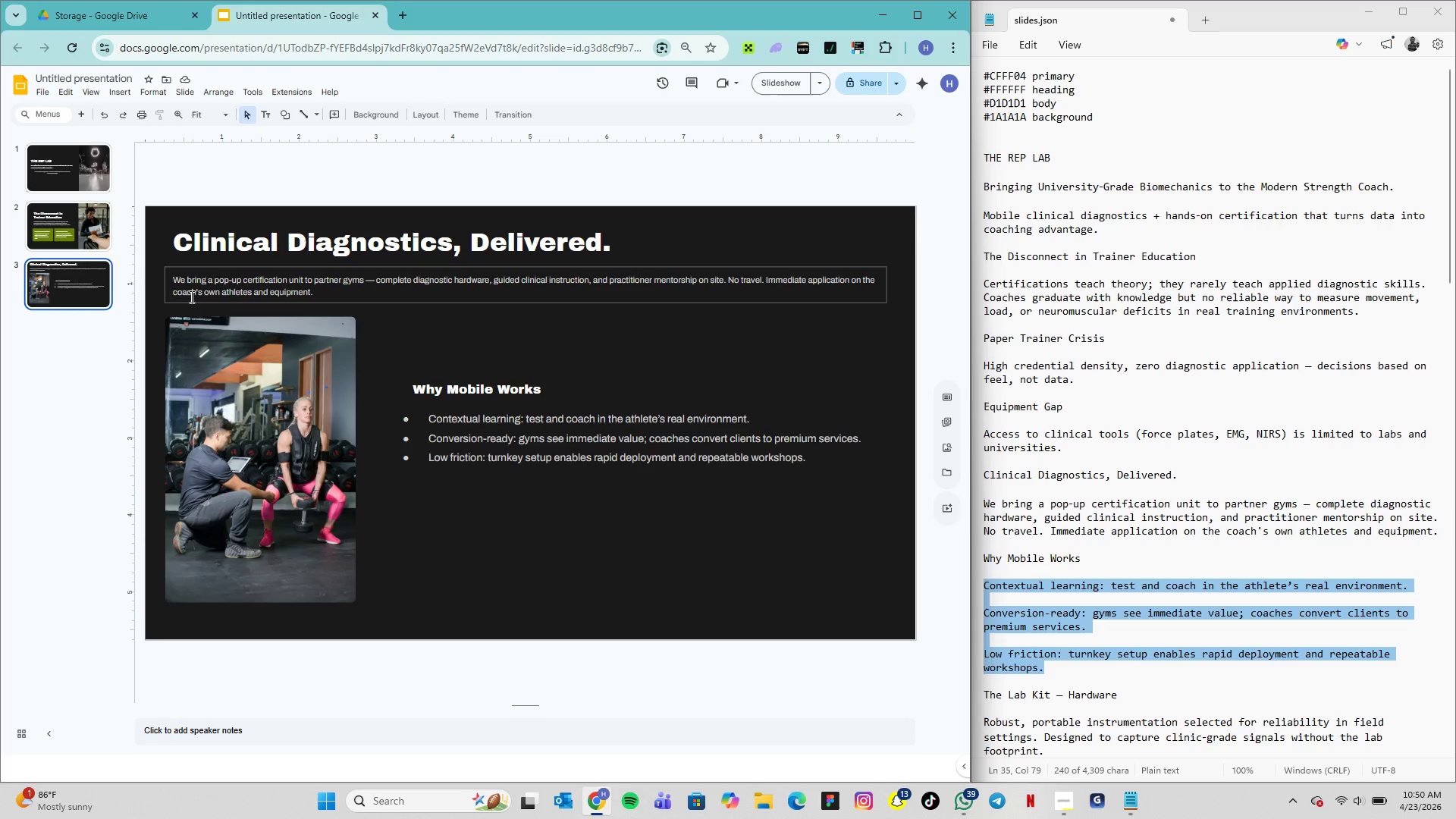 
wait(44.44)
 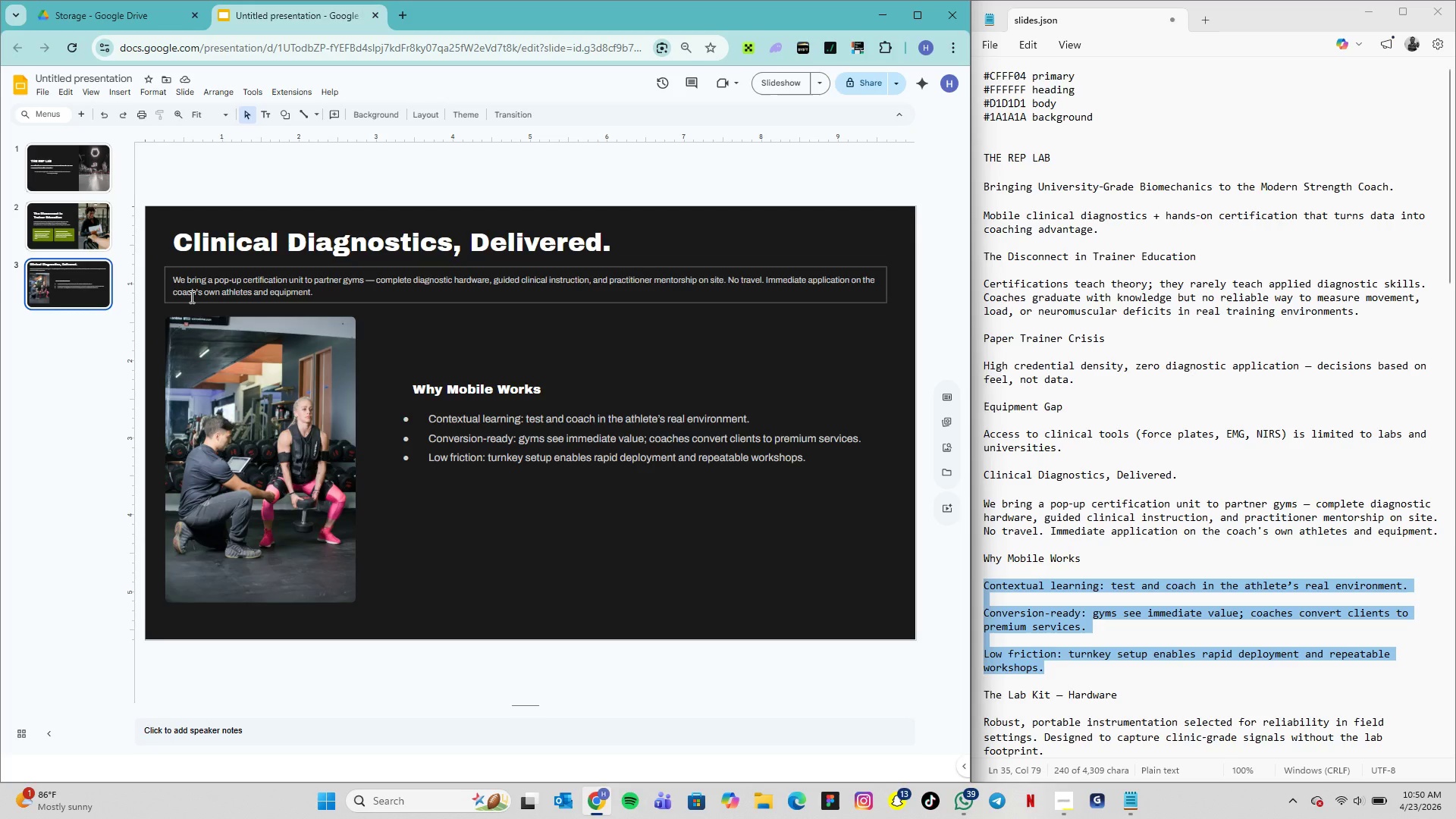 
left_click([81, 119])
 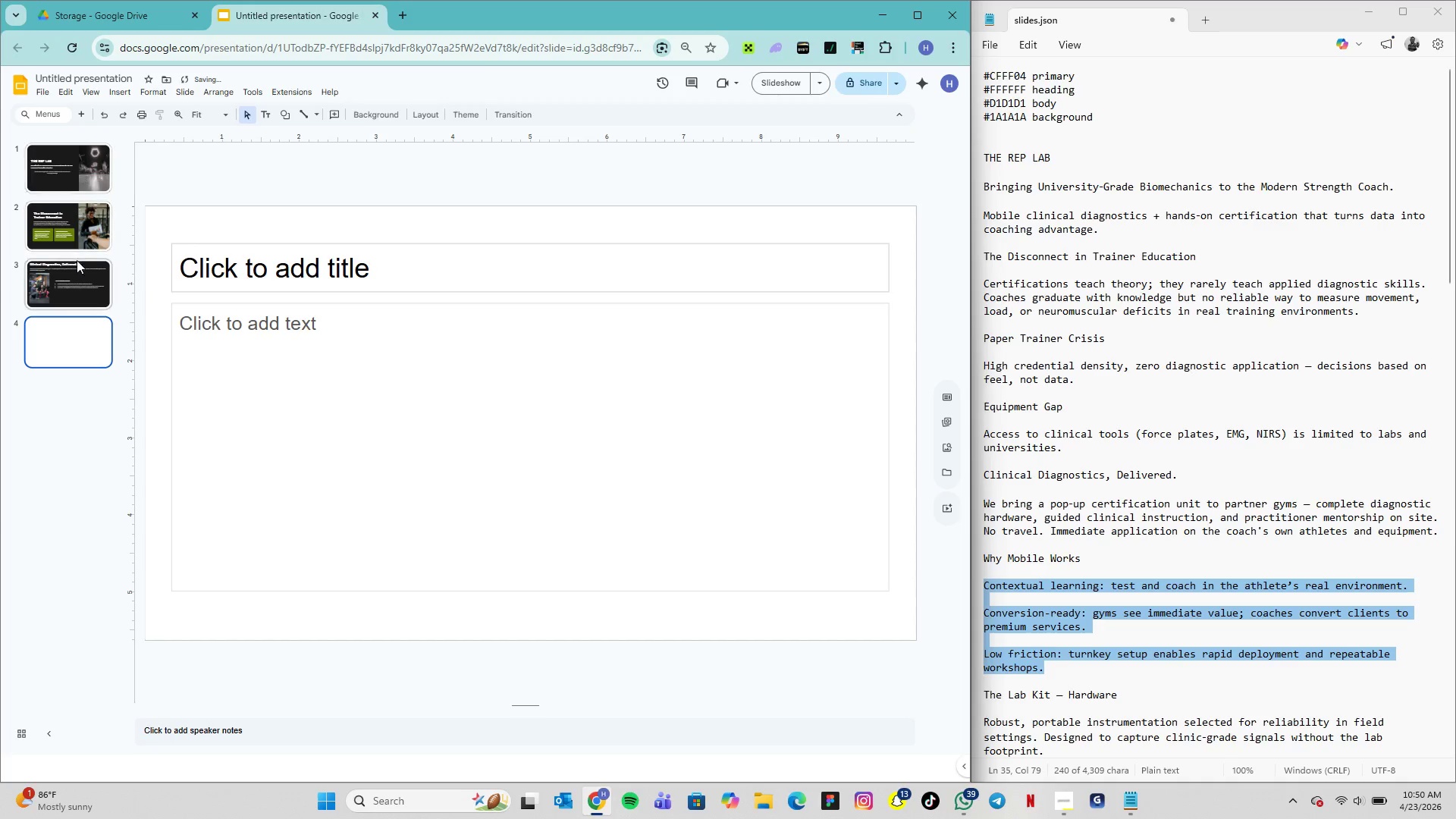 
left_click([76, 268])
 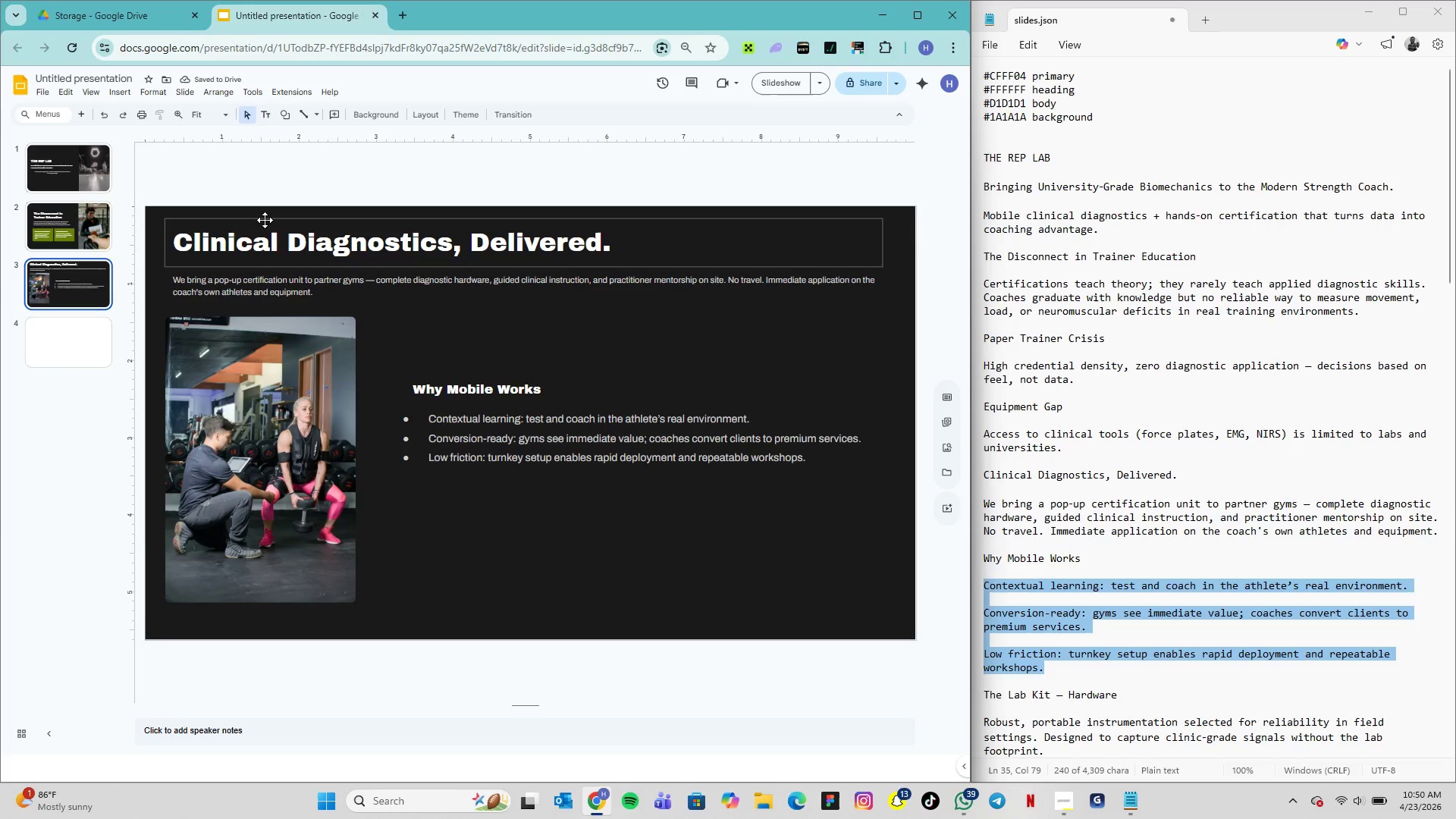 
wait(5.47)
 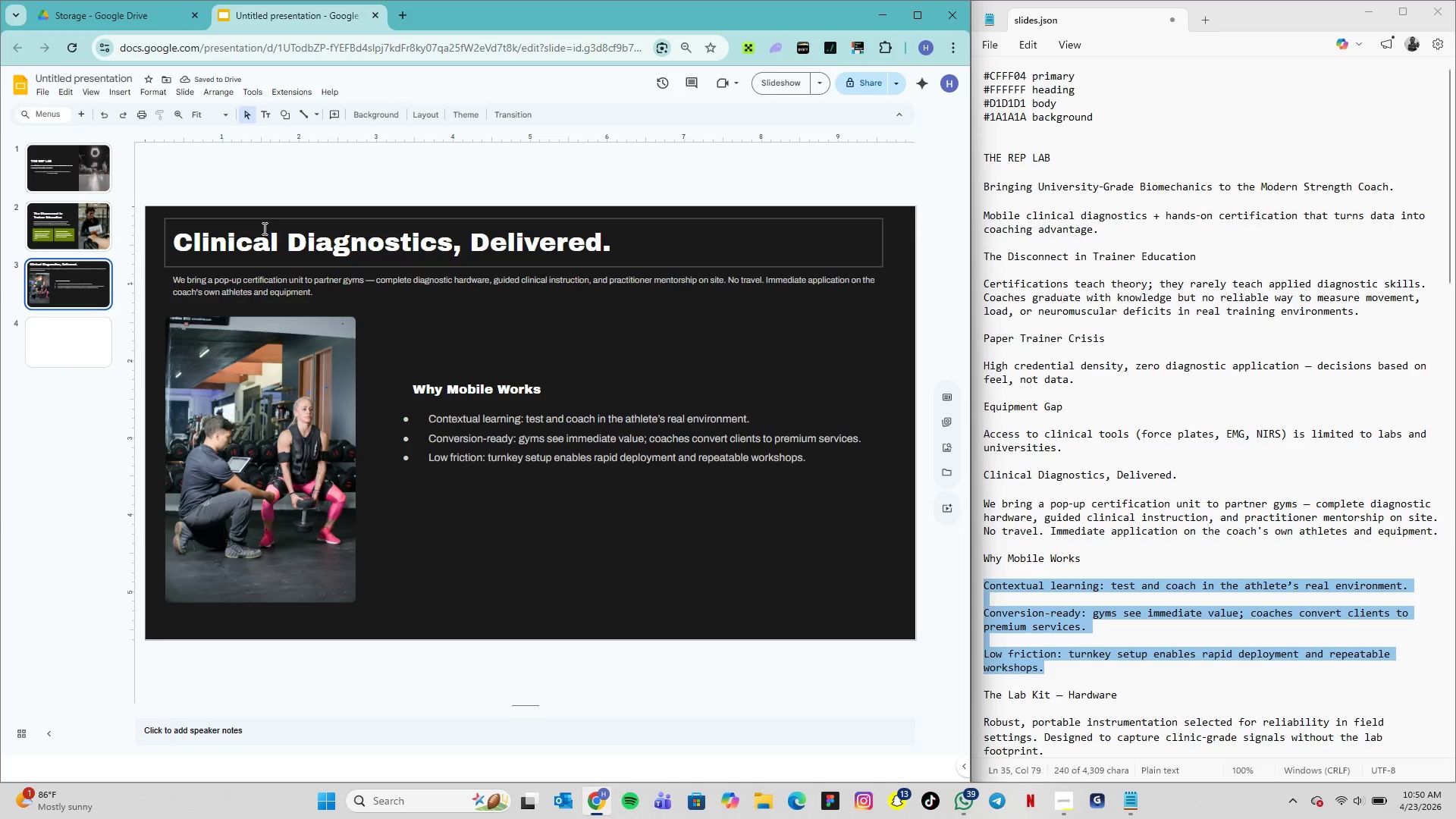 
left_click([52, 333])
 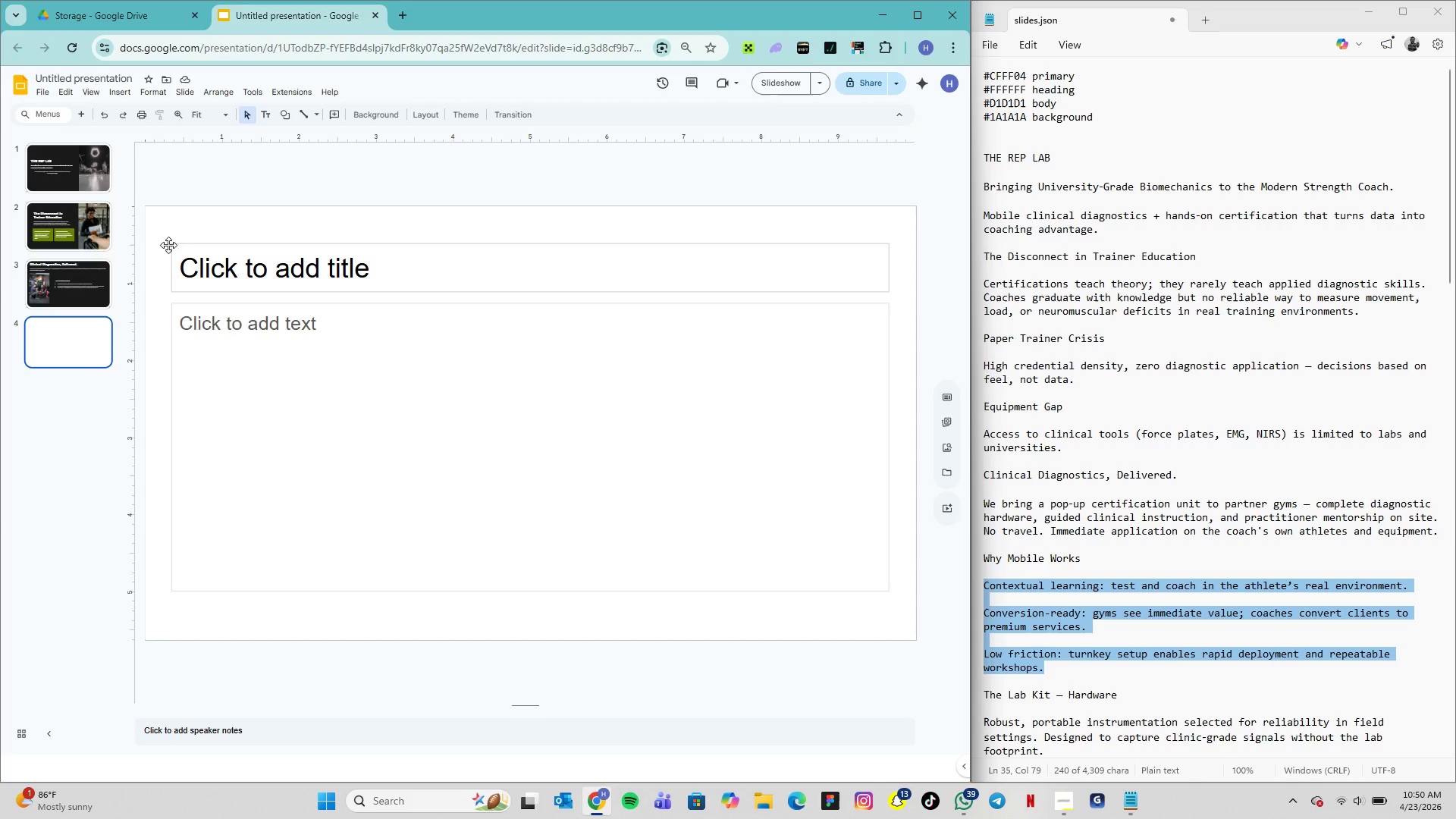 
left_click_drag(start_coordinate=[166, 238], to_coordinate=[900, 618])
 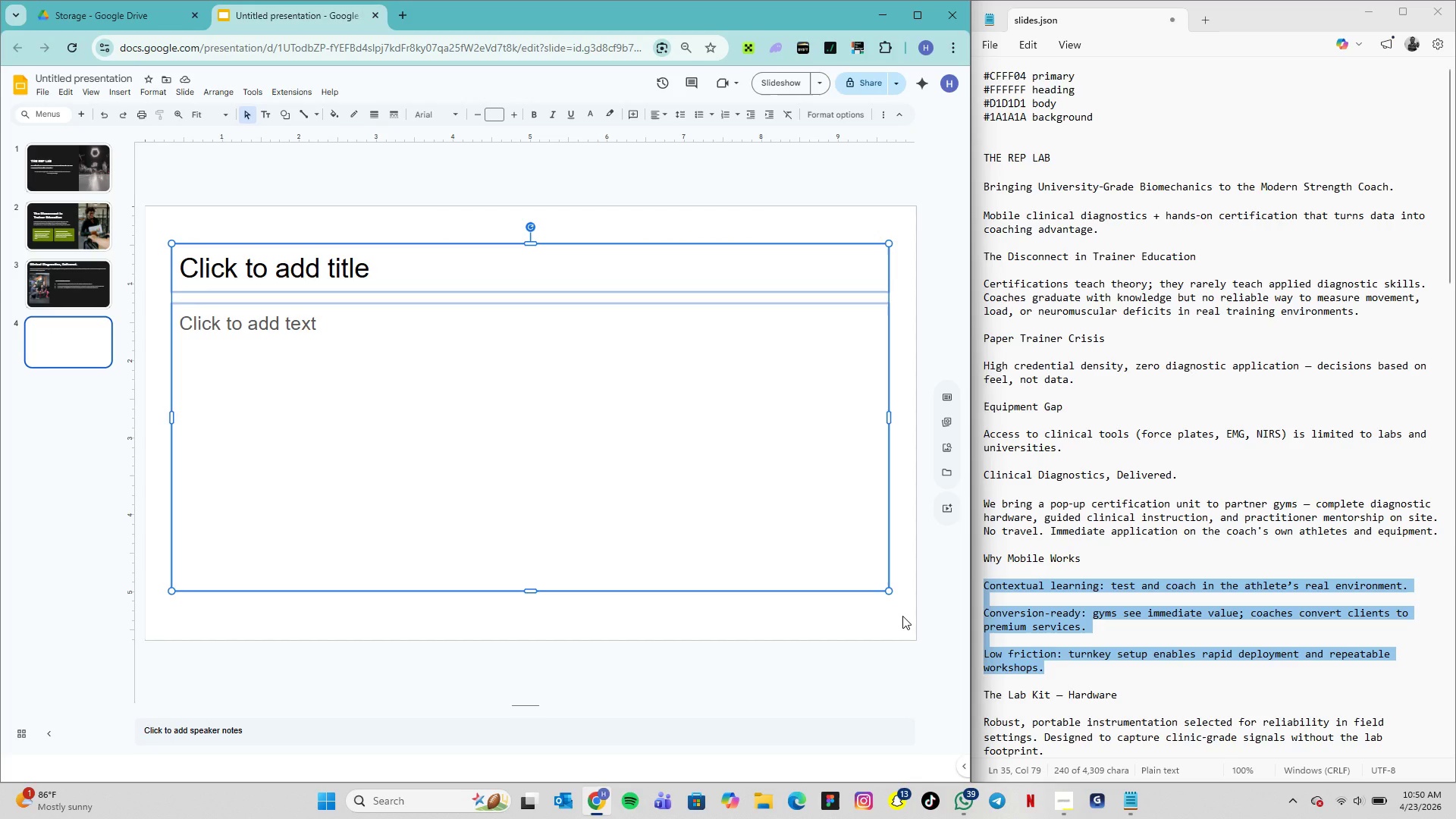 
key(Delete)
 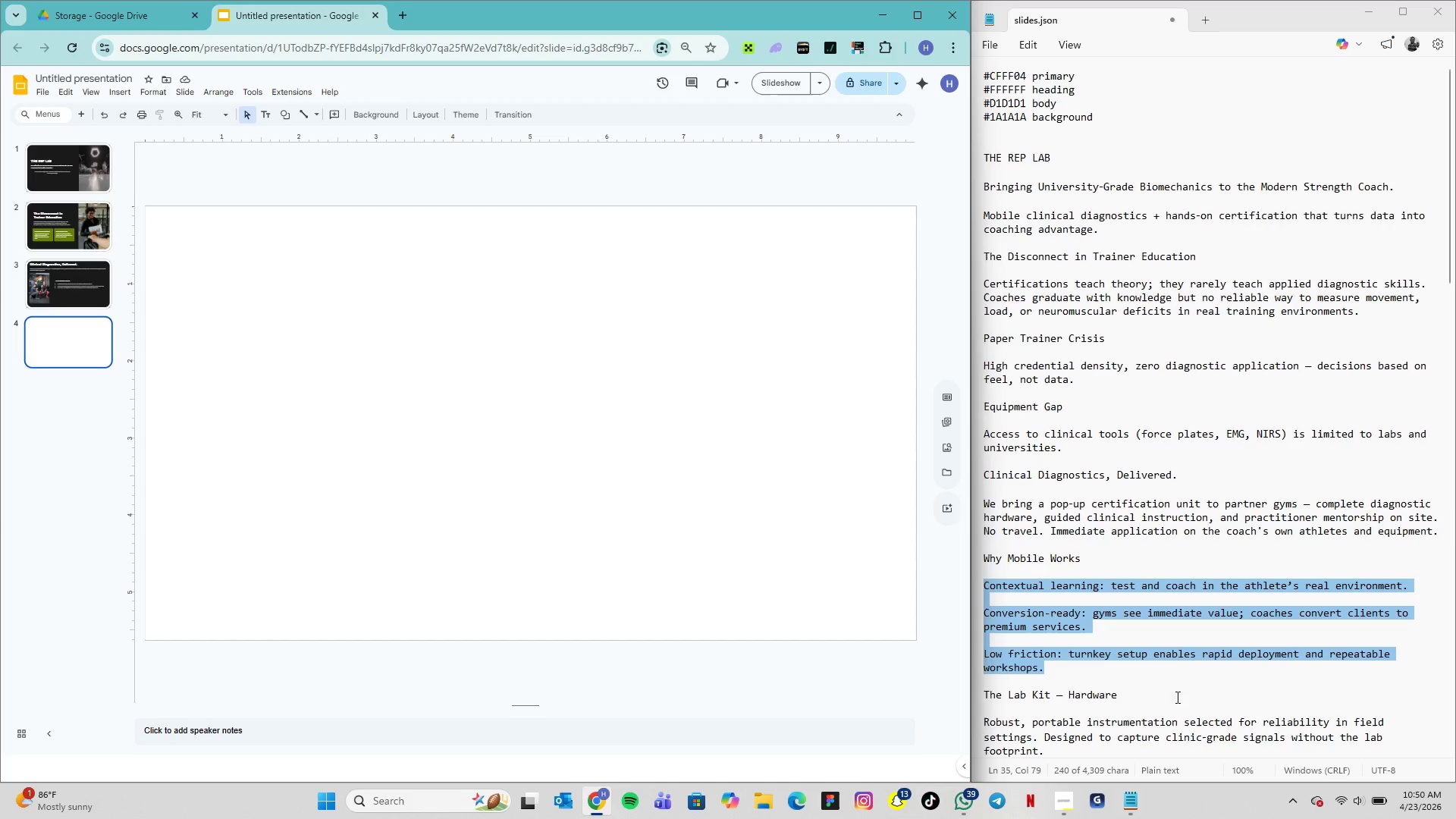 
wait(7.58)
 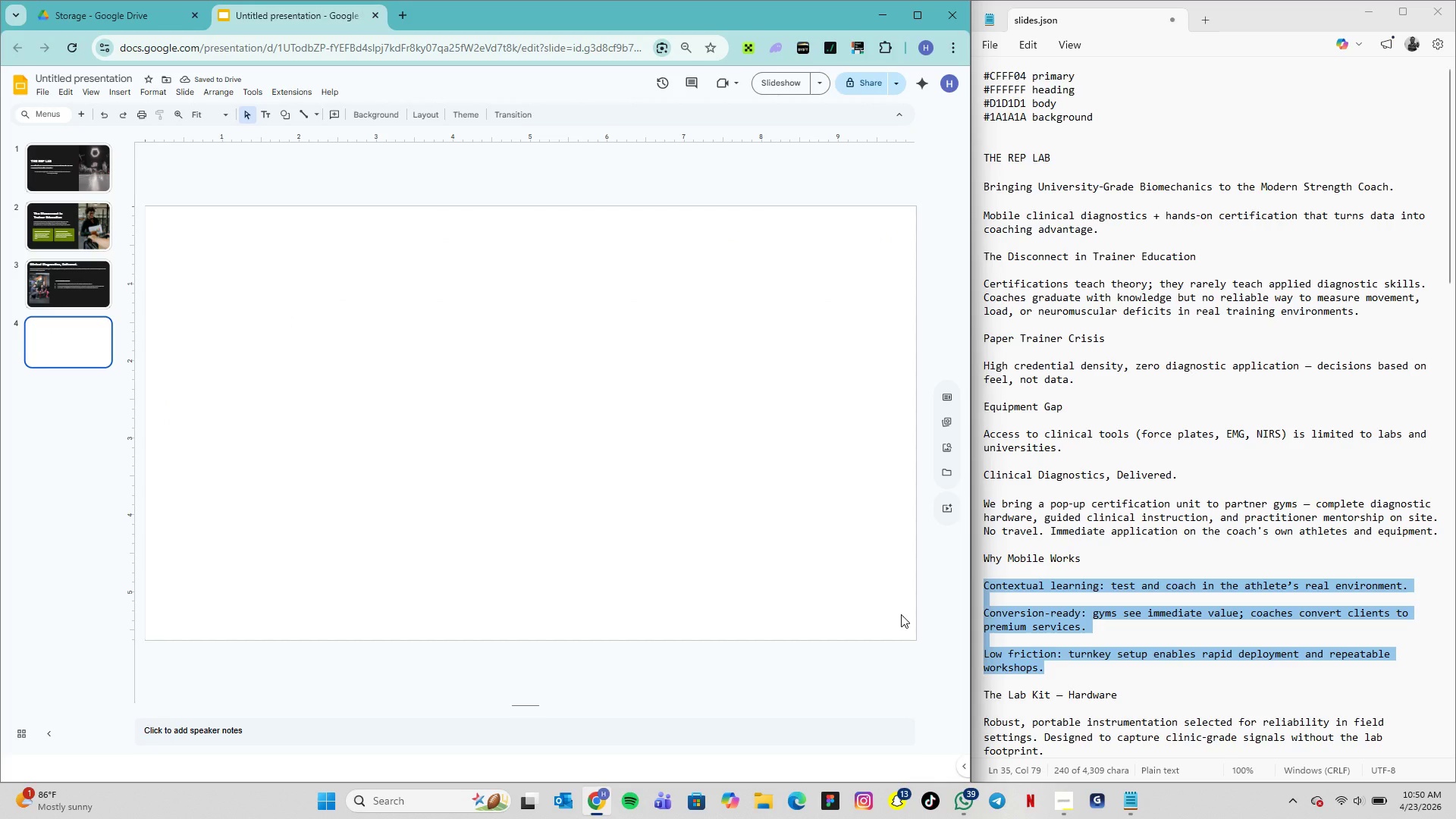 
scroll: coordinate [1077, 575], scroll_direction: down, amount: 8.0
 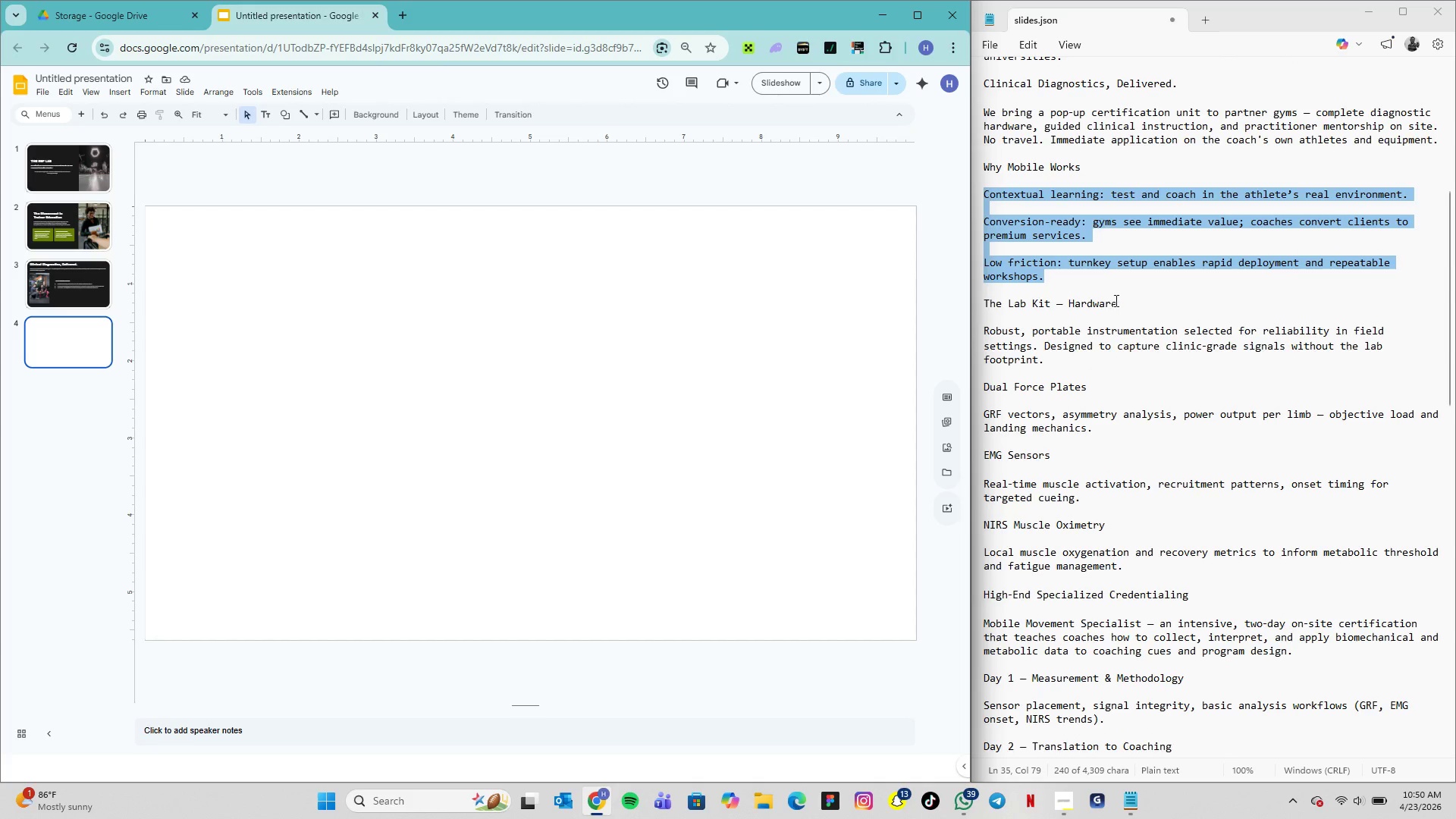 
left_click_drag(start_coordinate=[1118, 300], to_coordinate=[981, 306])
 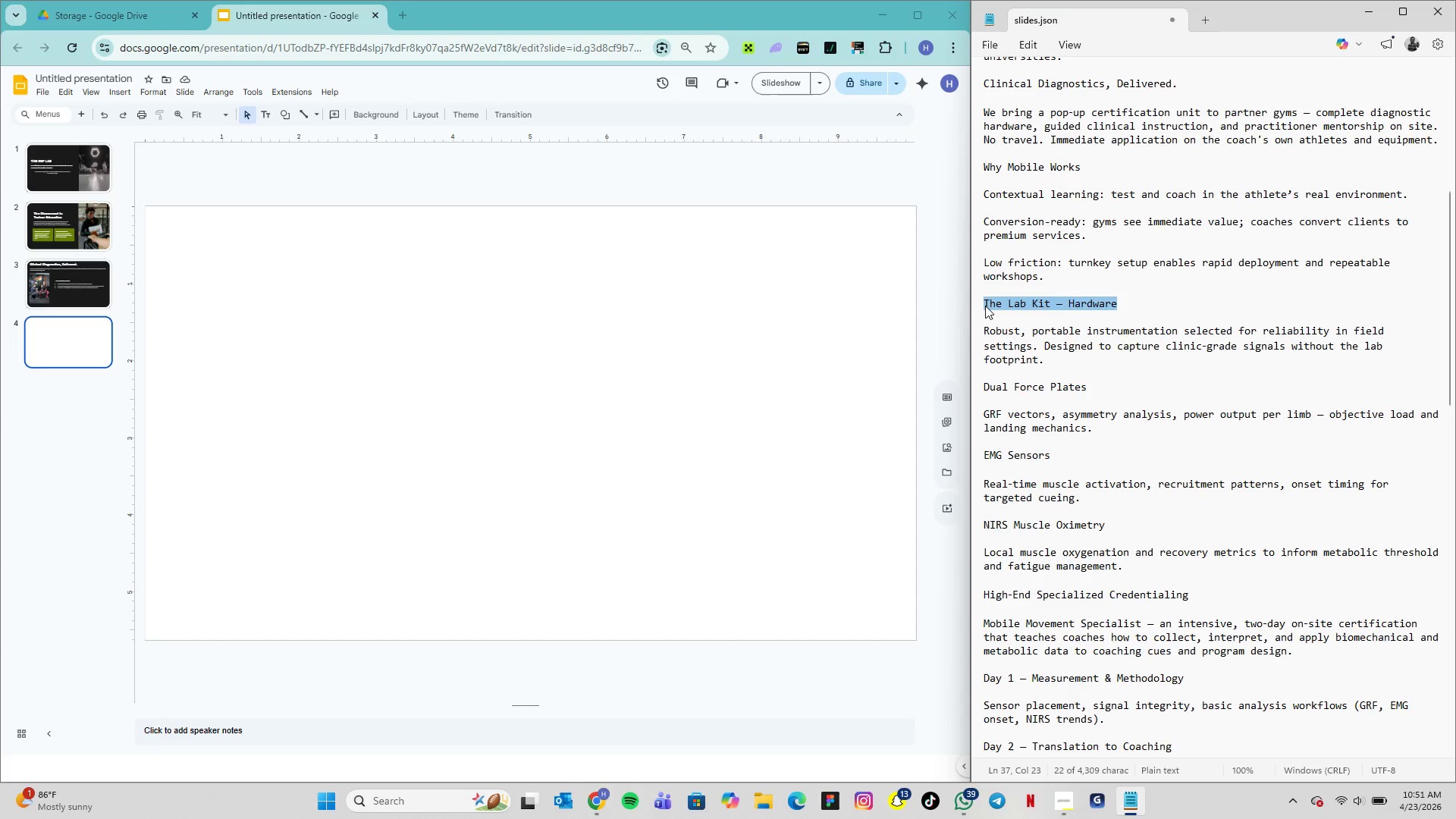 
key(Control+C)
 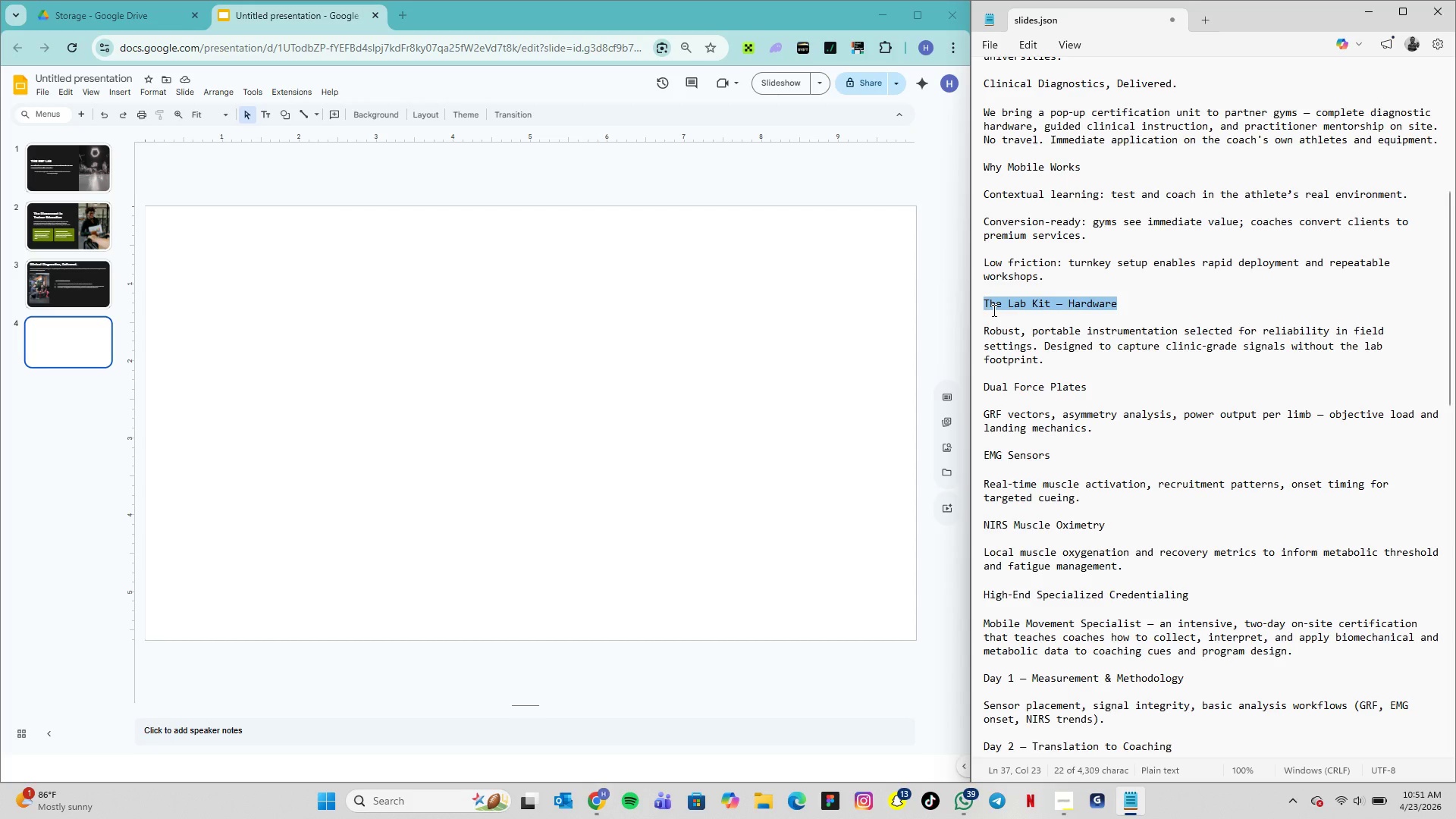 
key(Control+C)
 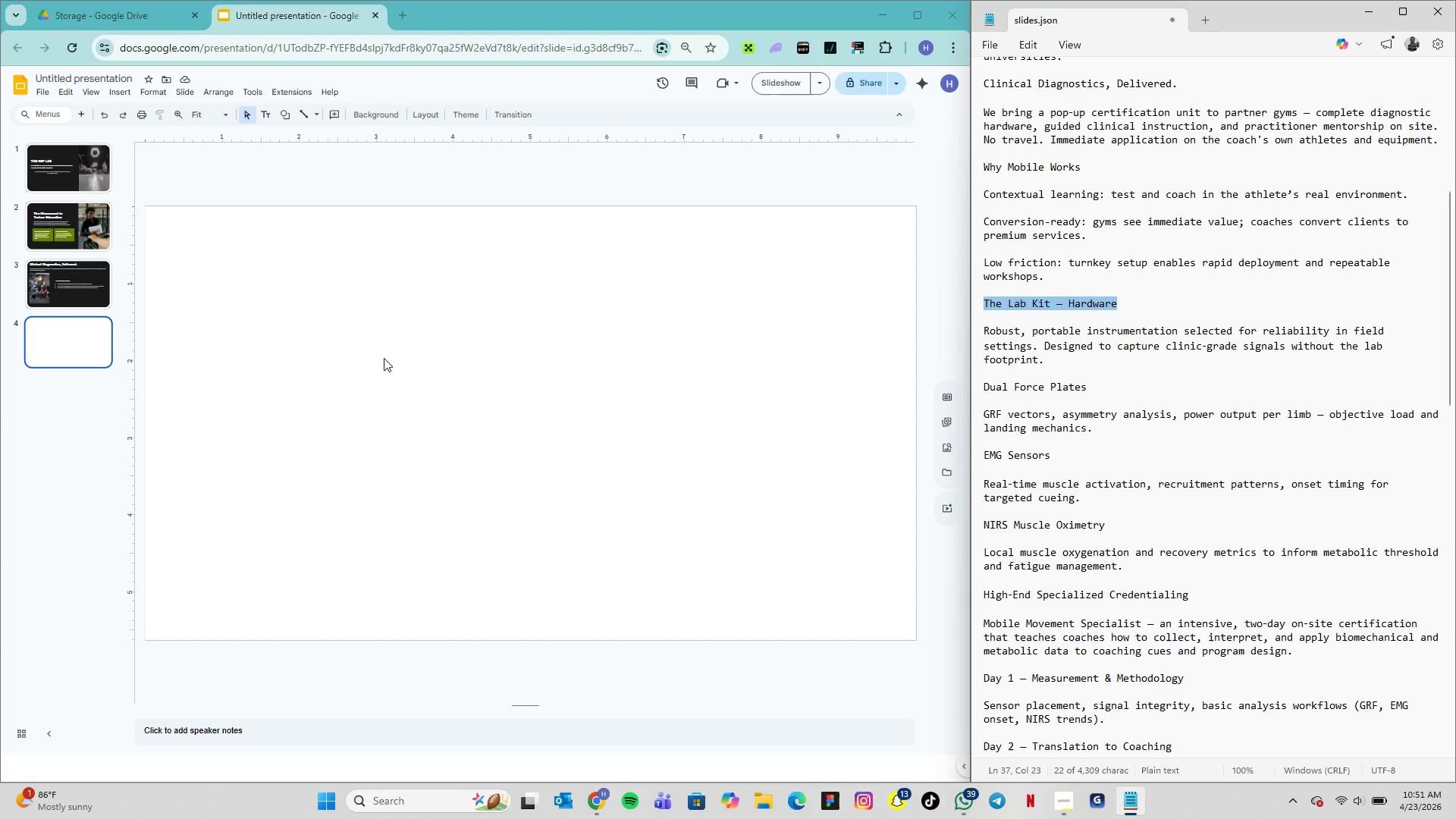 
left_click([378, 340])
 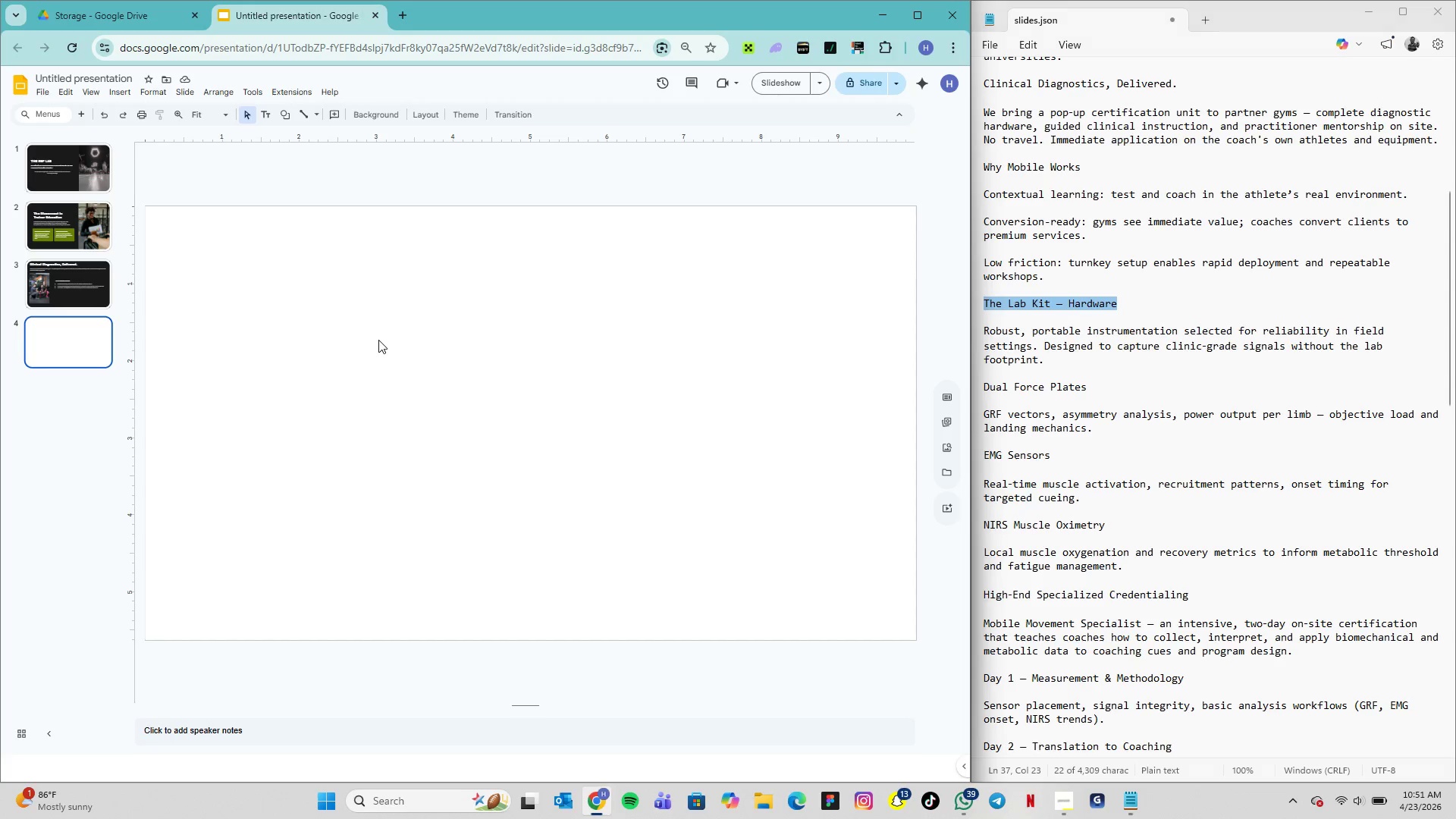 
key(Control+Z)
 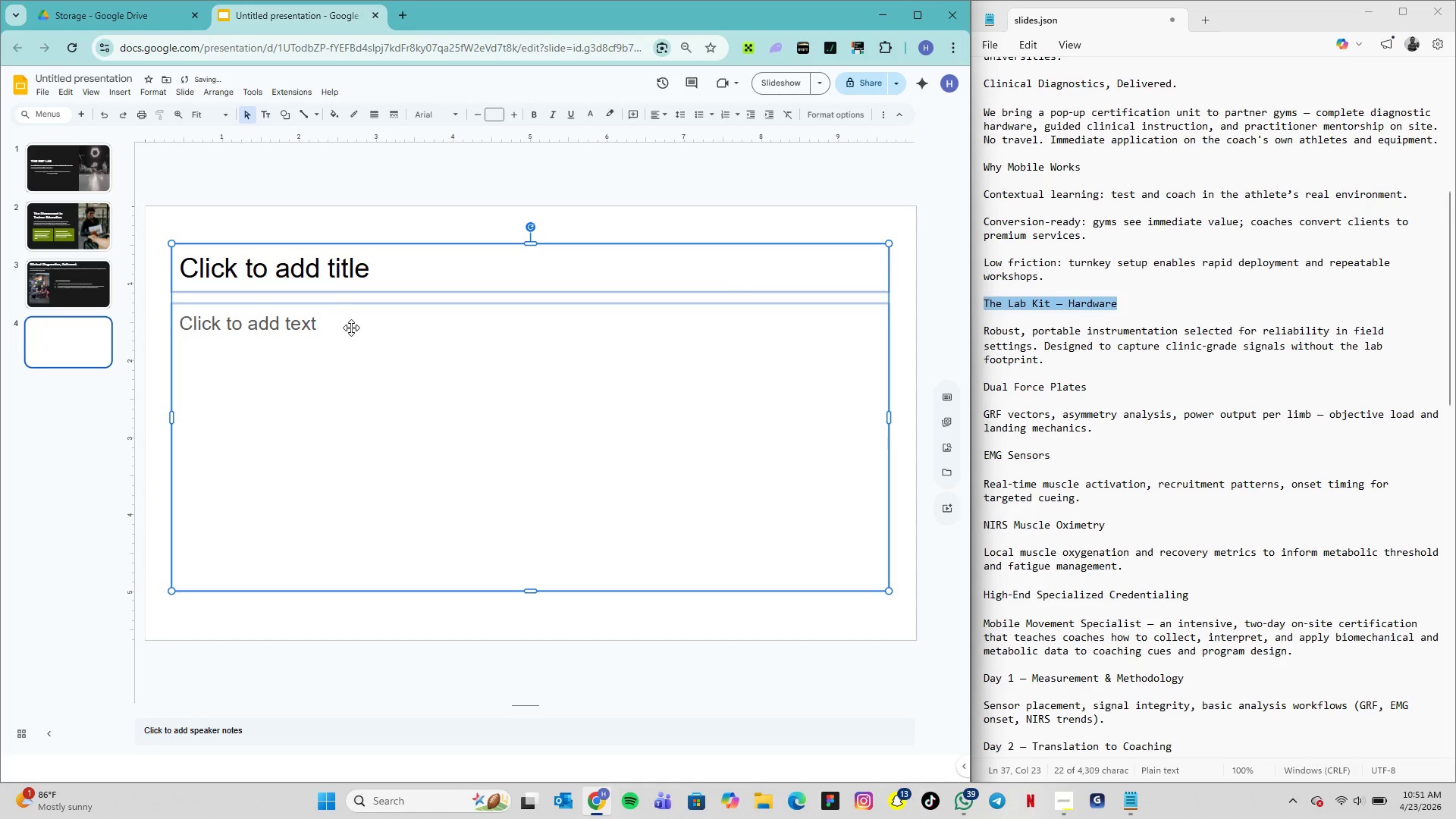 
left_click([351, 328])
 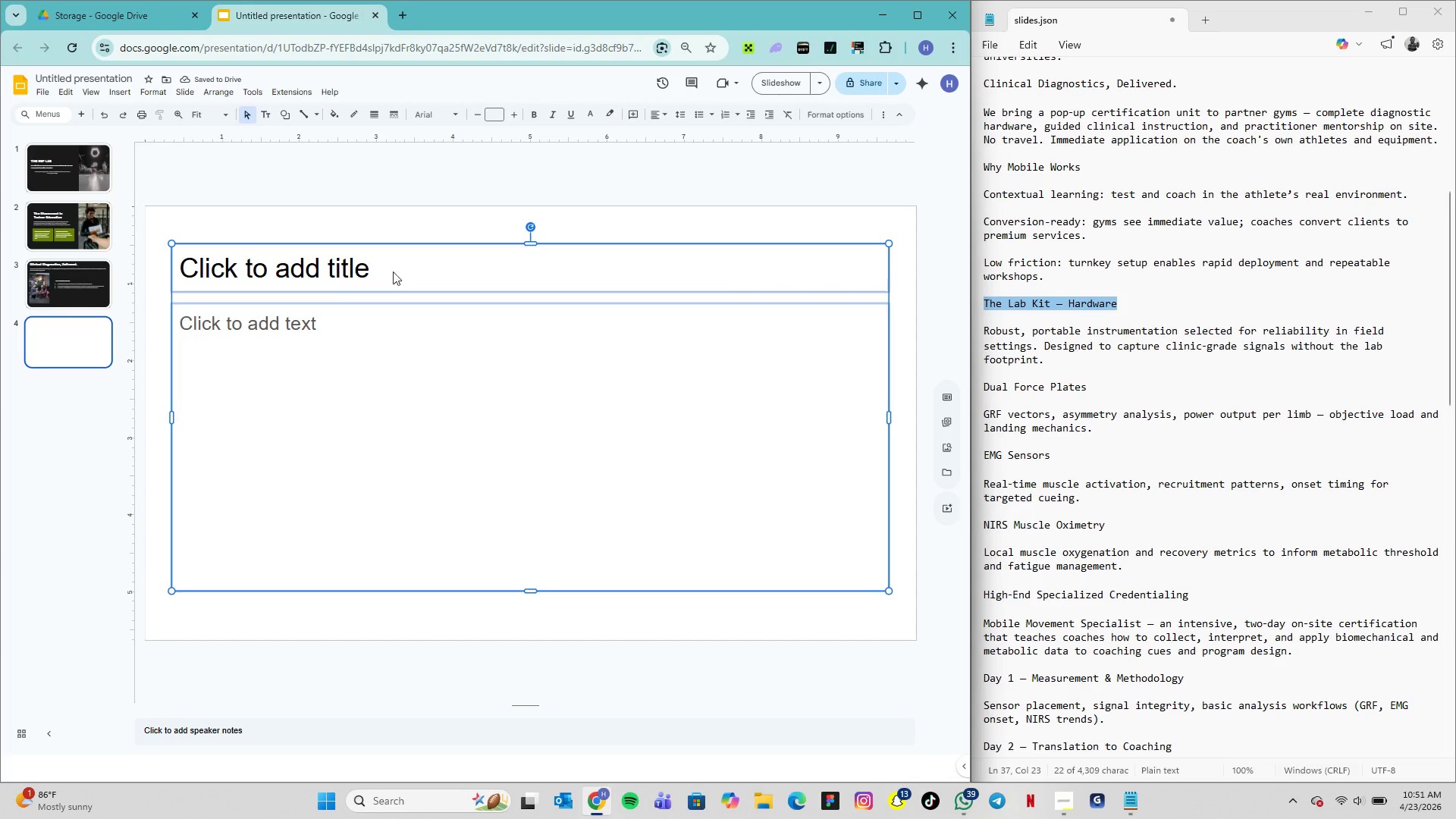 
left_click([405, 239])
 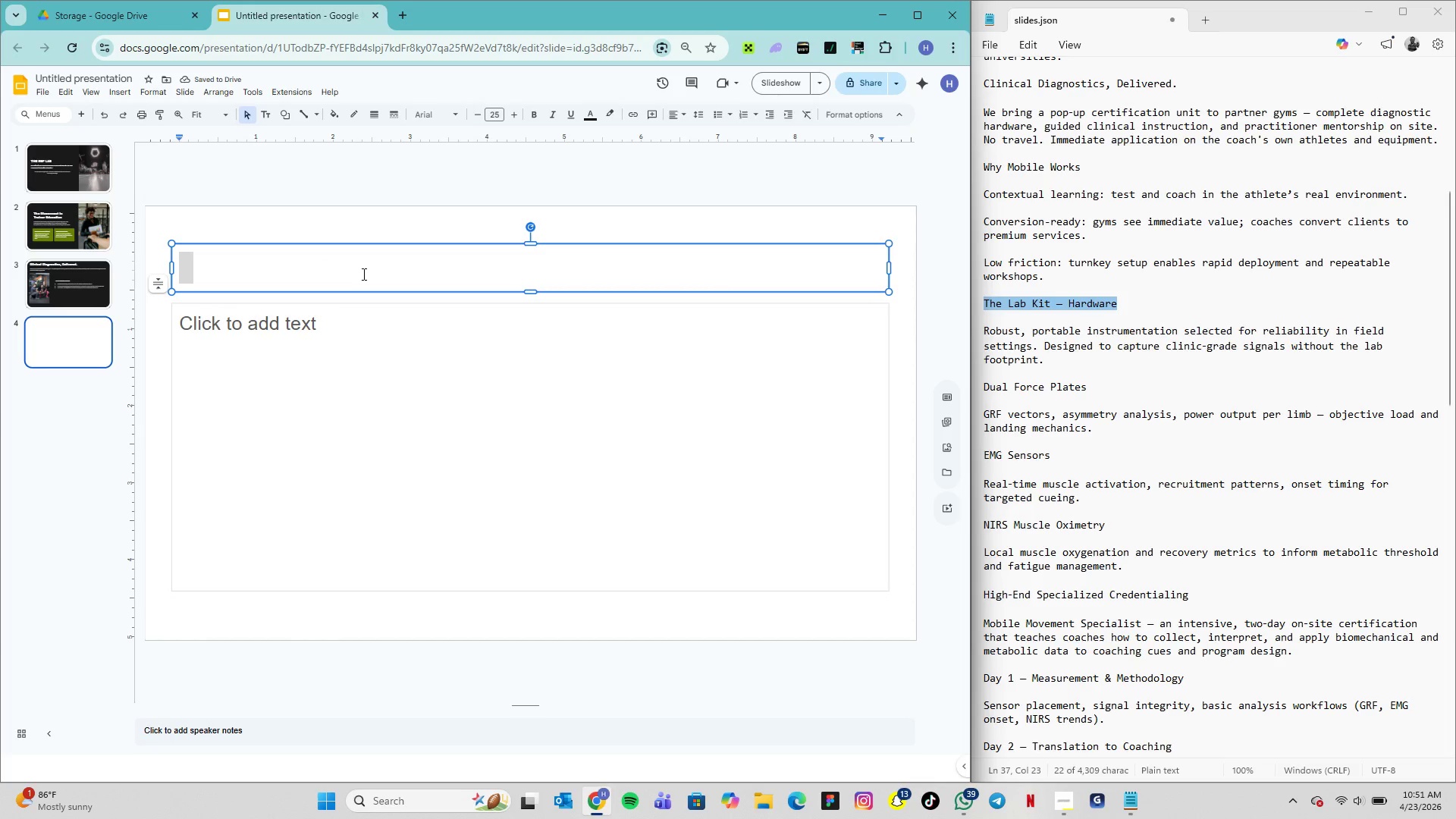 
key(Control+V)
 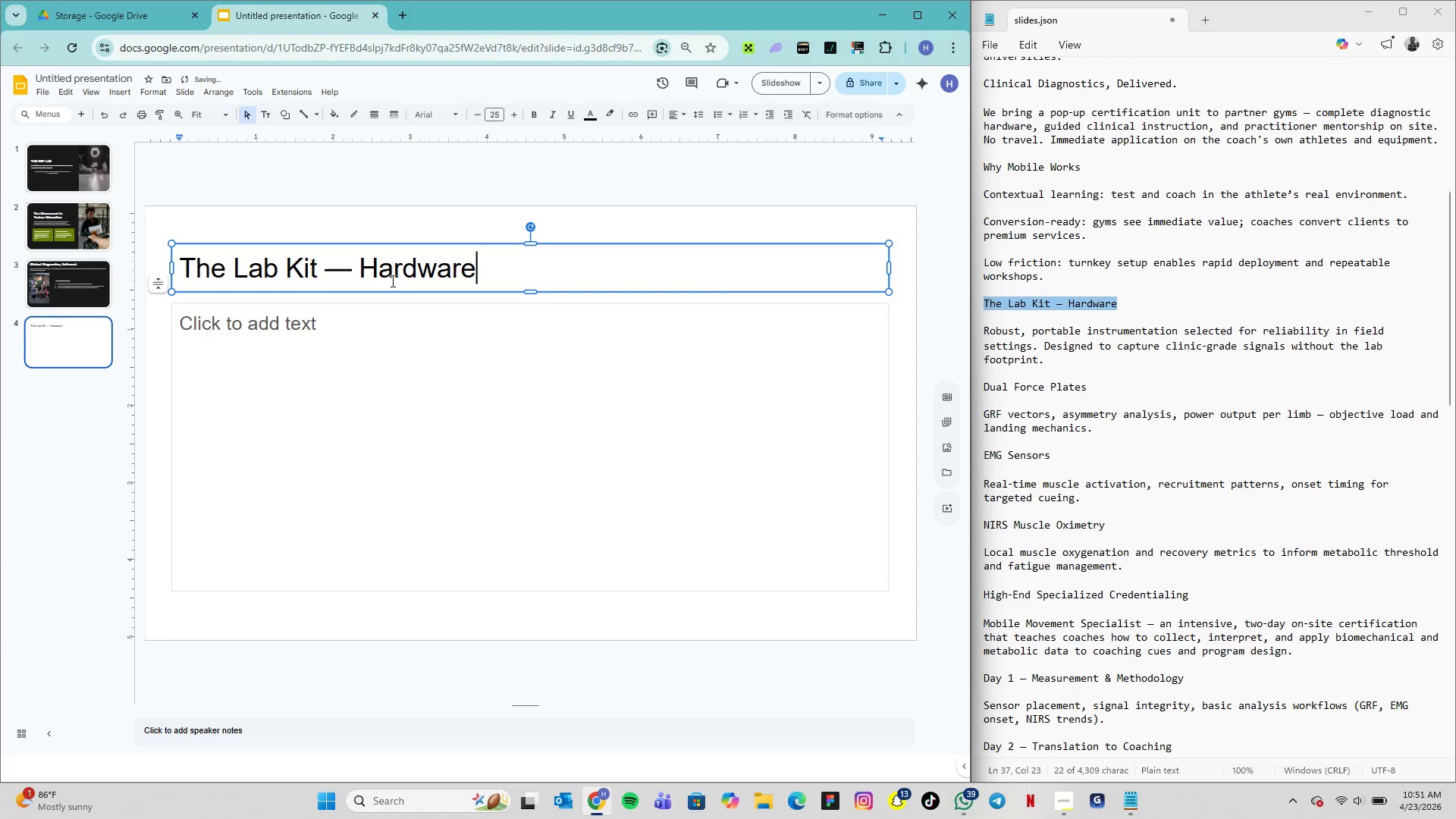 
double_click([395, 280])
 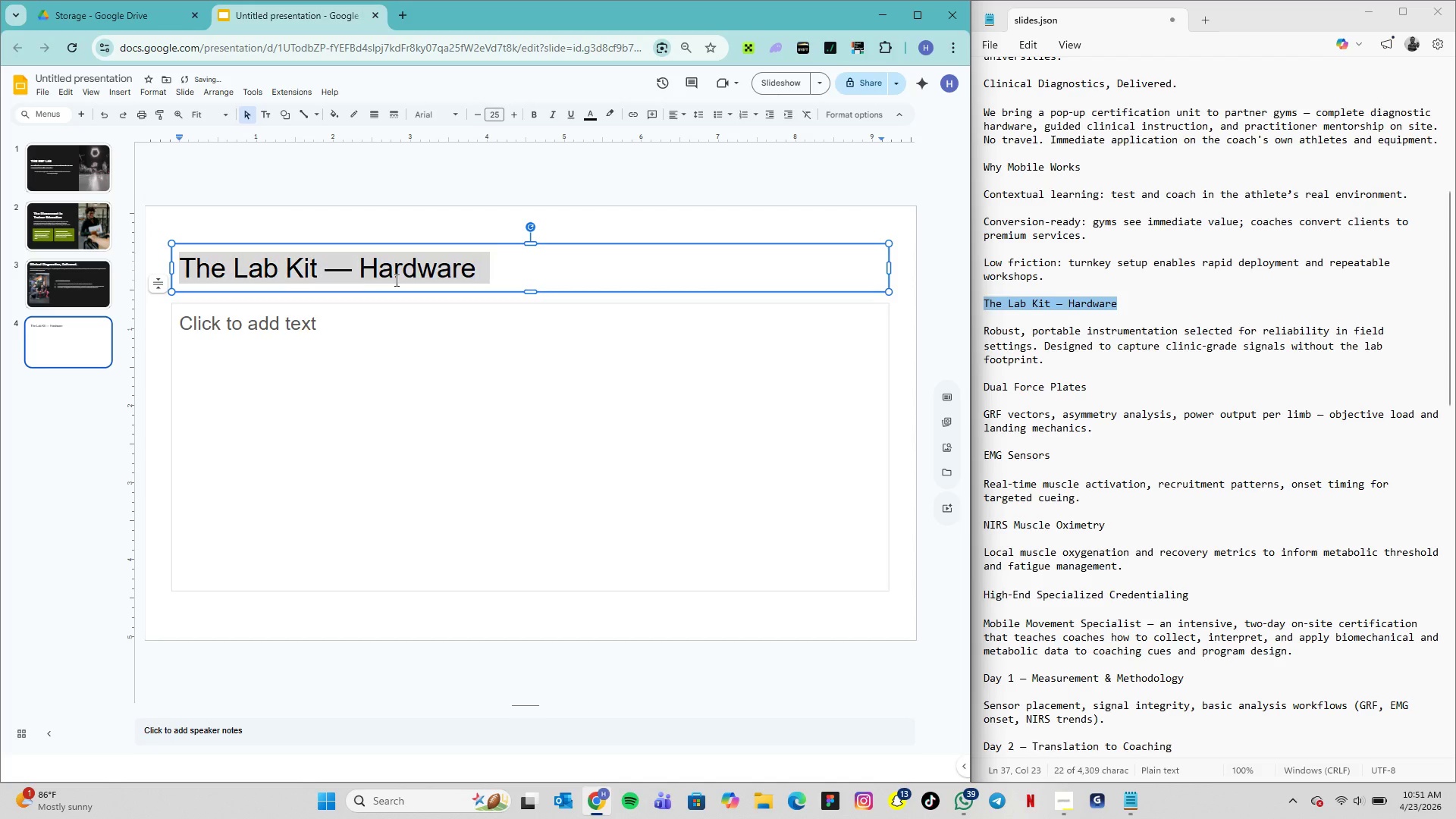 
triple_click([395, 280])
 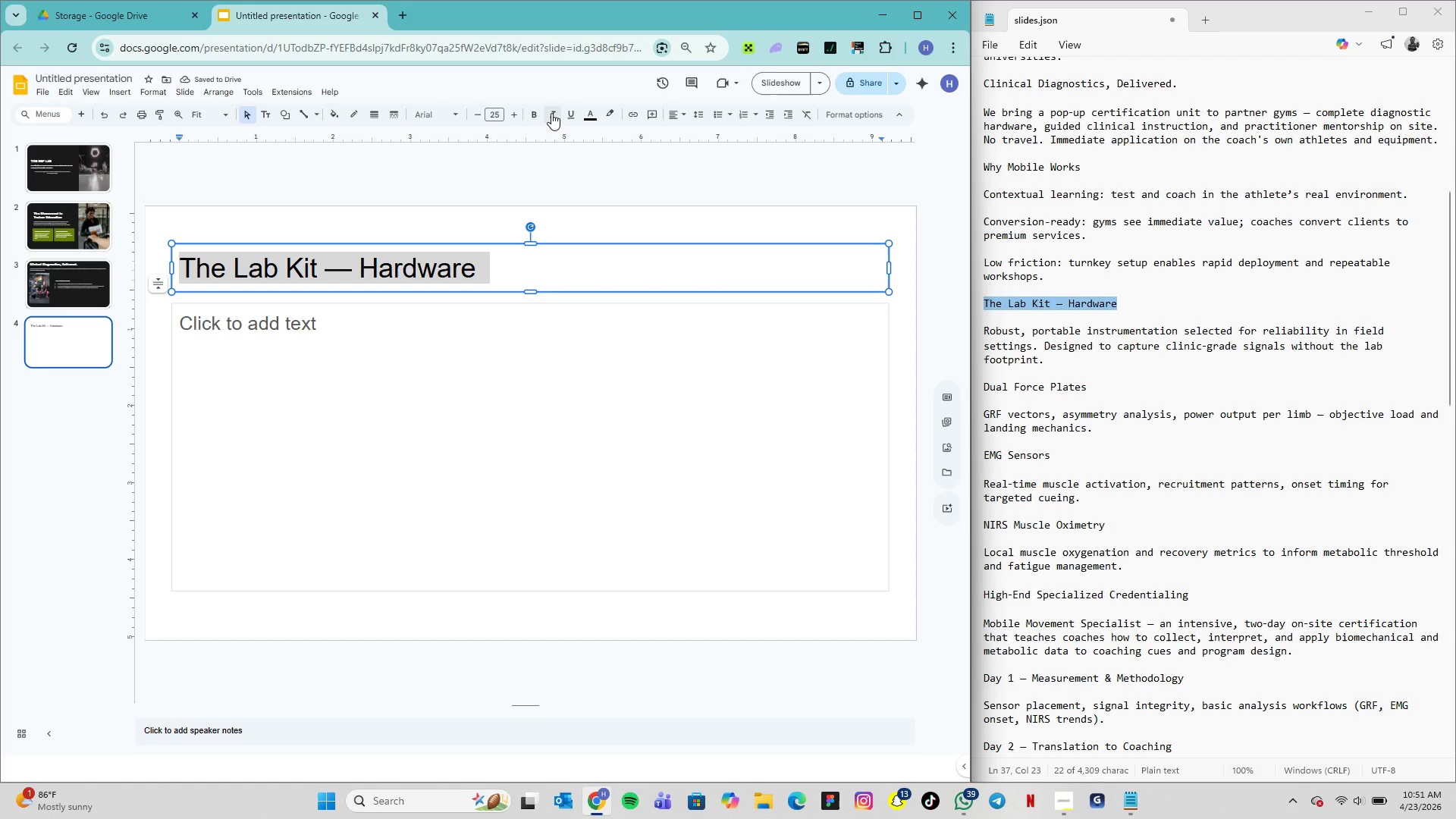 
left_click([428, 114])
 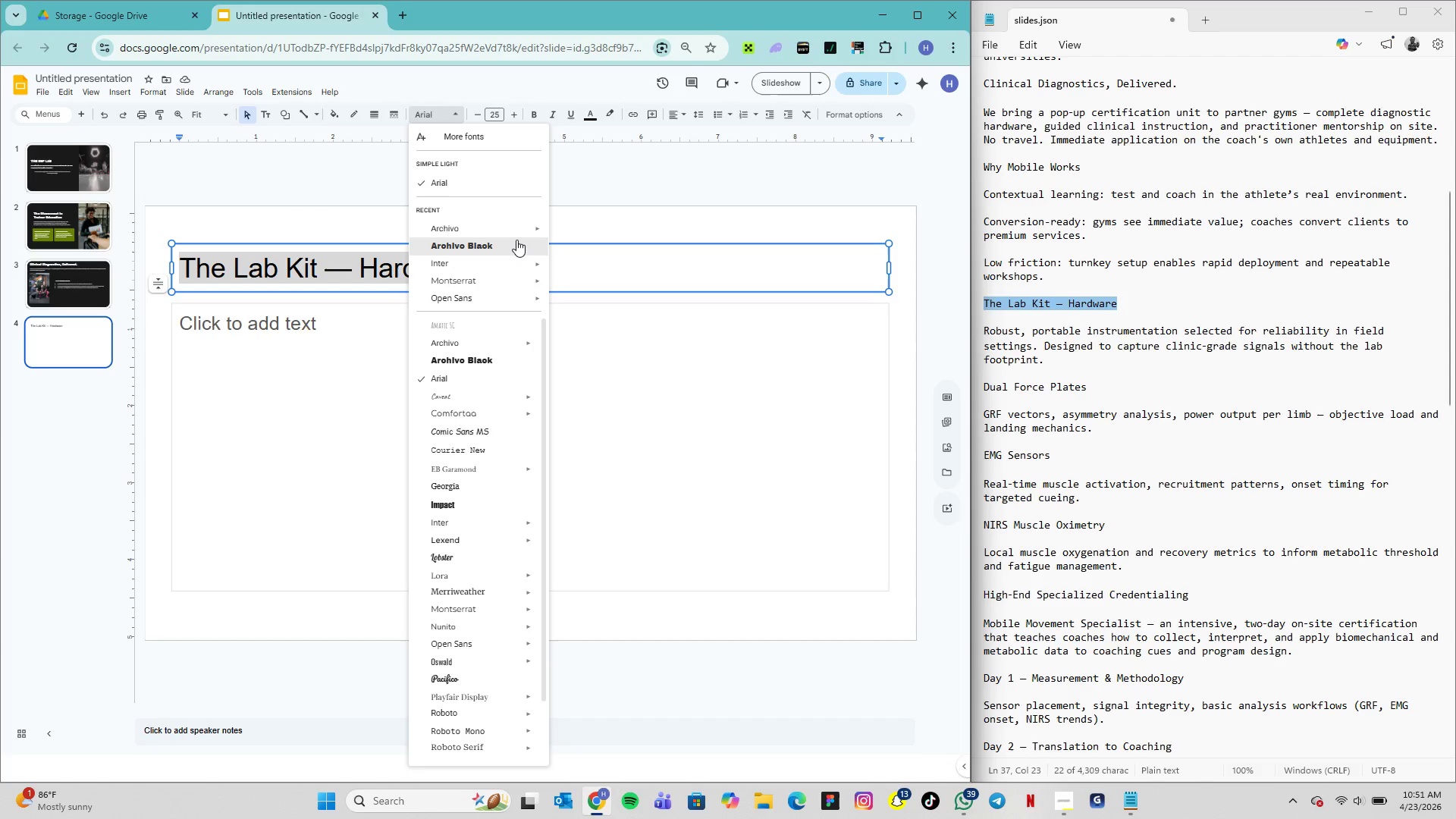 
left_click([516, 240])
 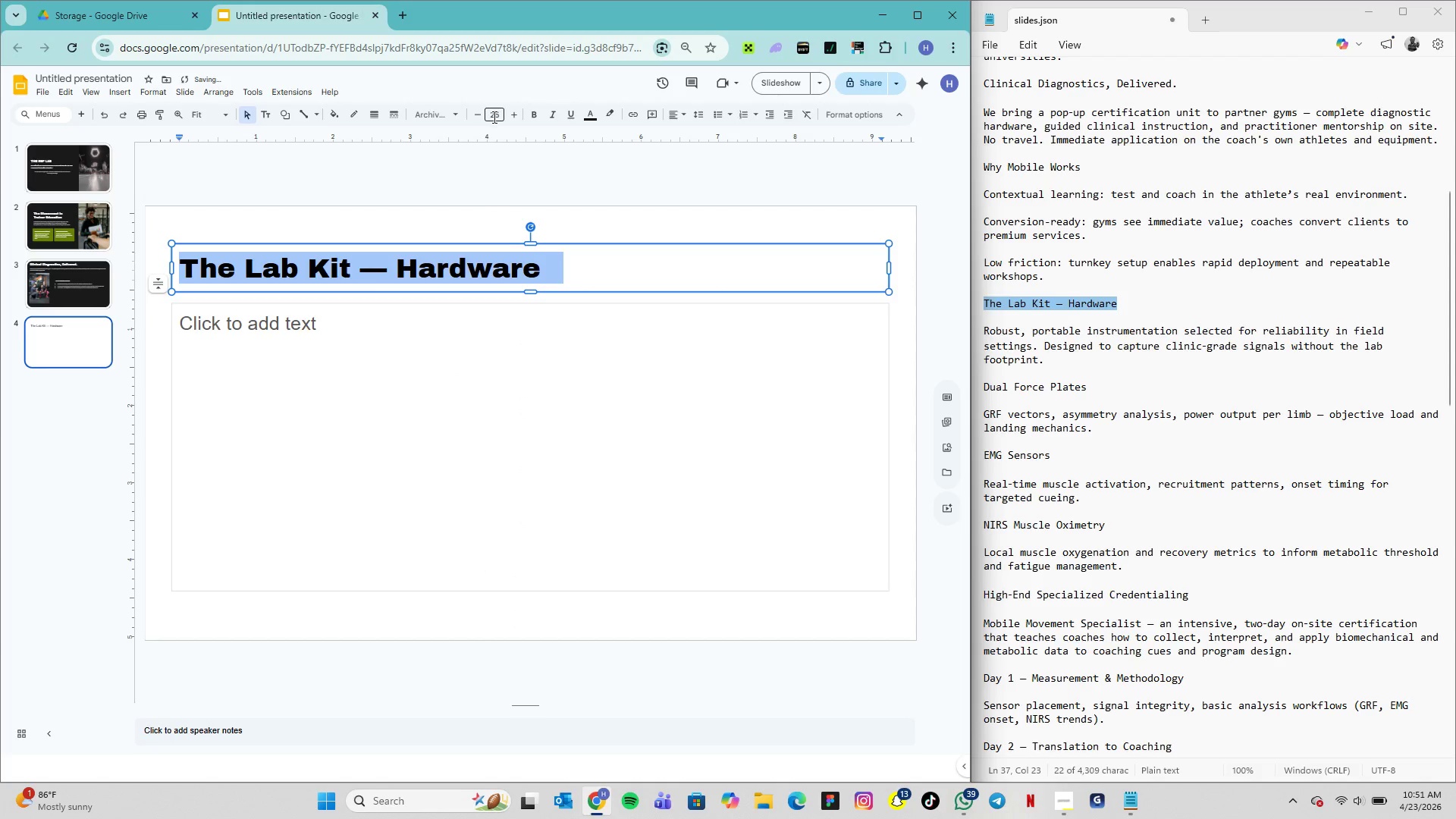 
left_click([493, 117])
 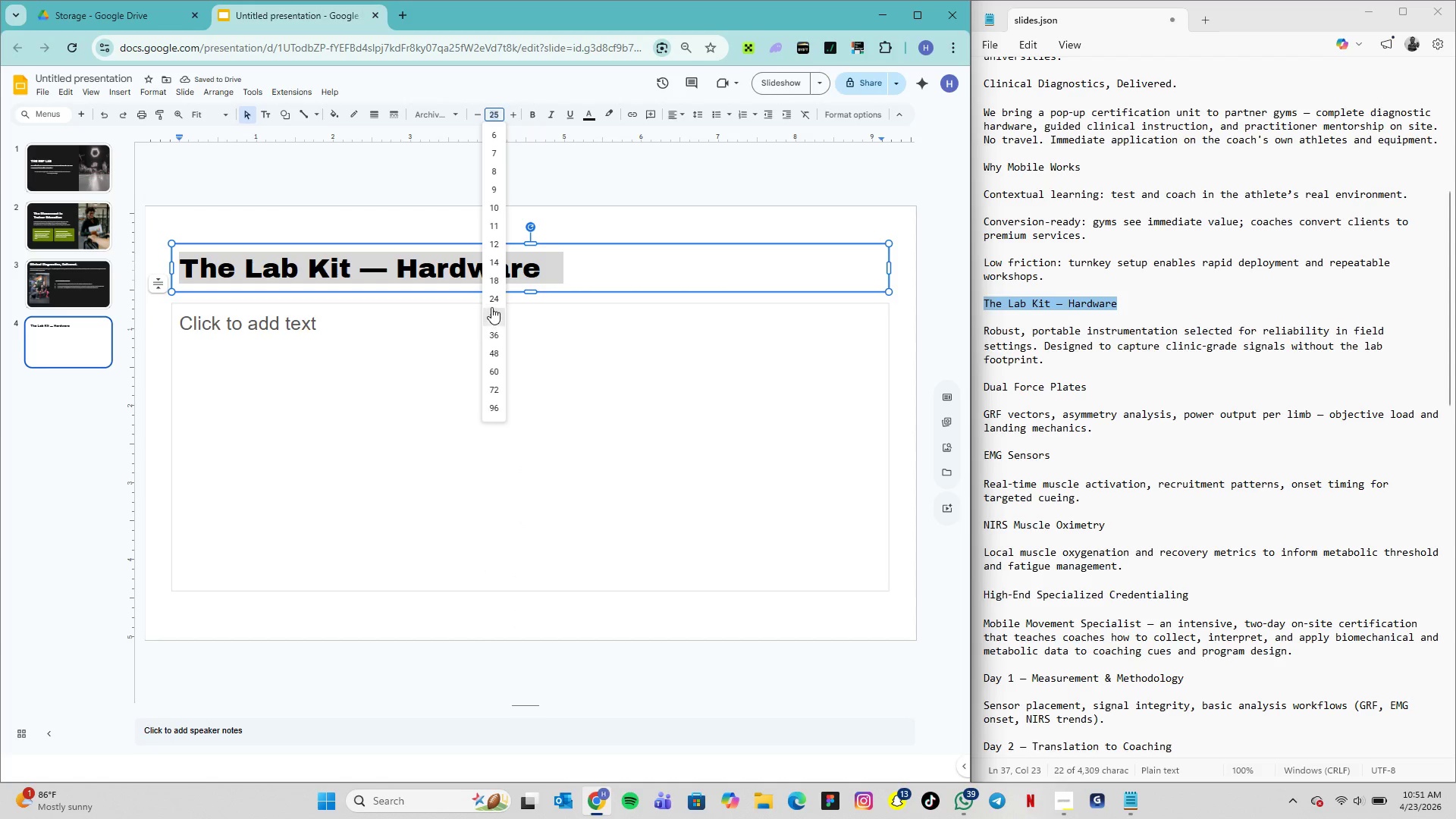 
left_click([492, 304])
 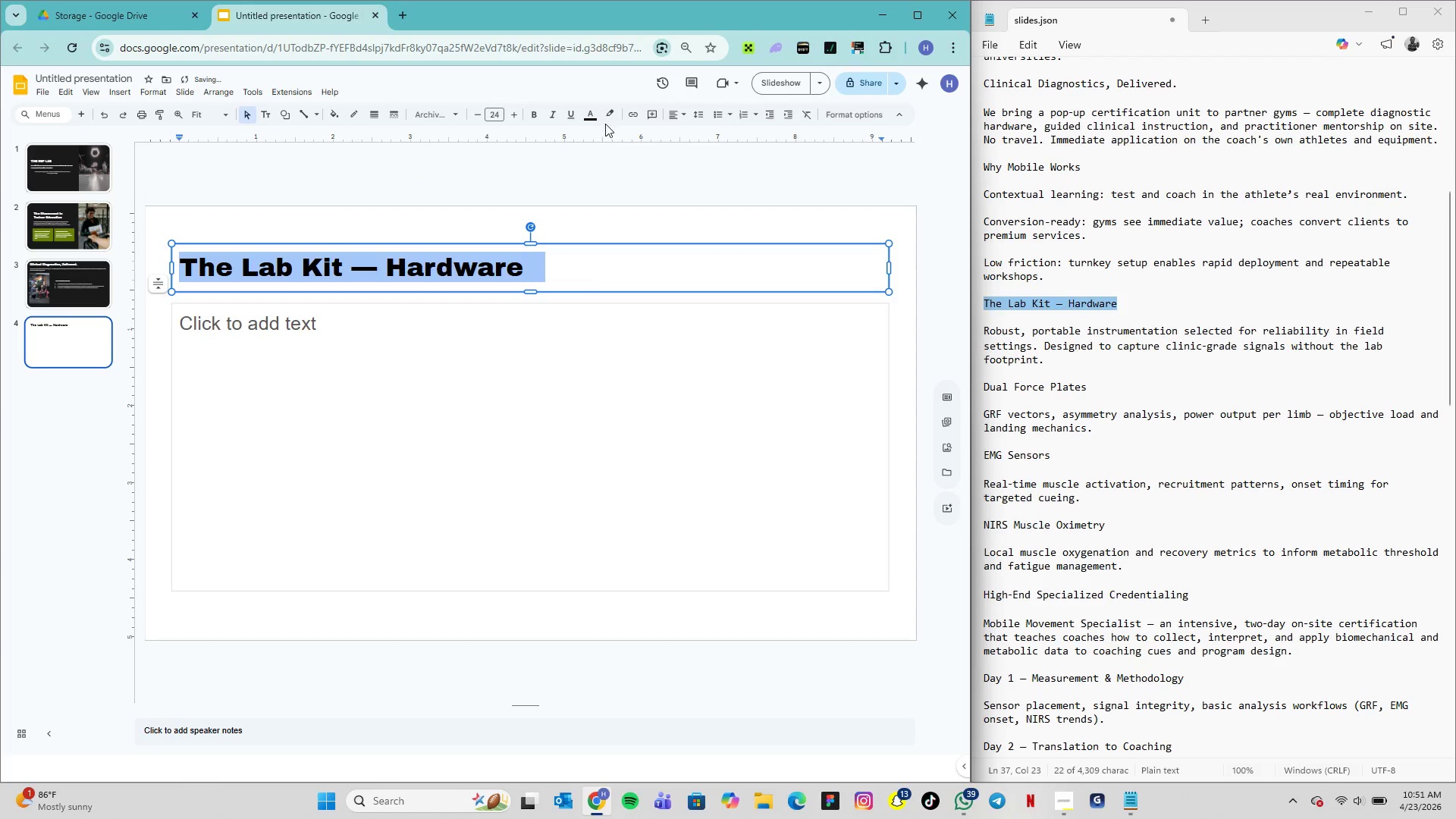 
left_click([593, 113])
 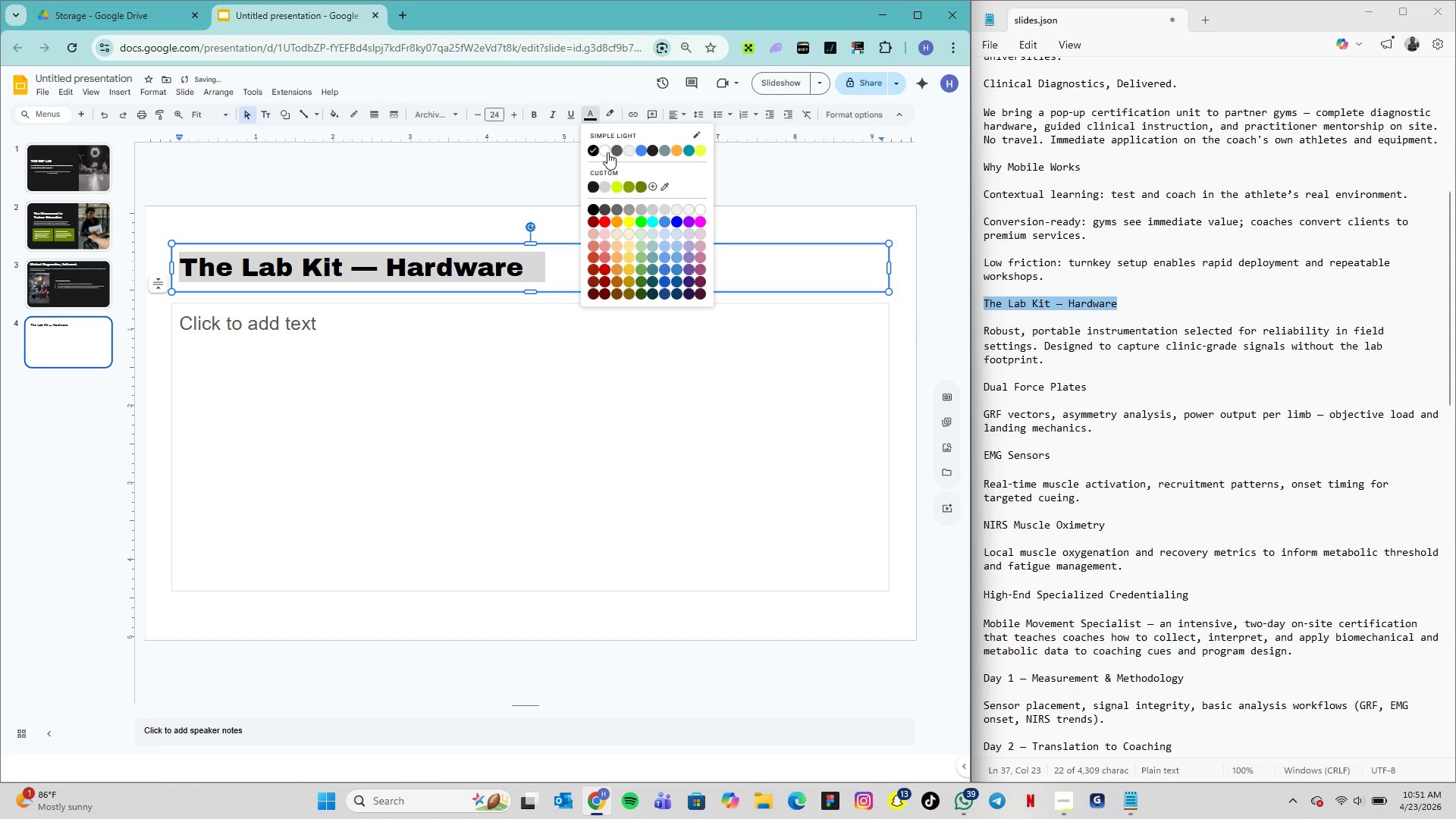 
left_click([607, 152])
 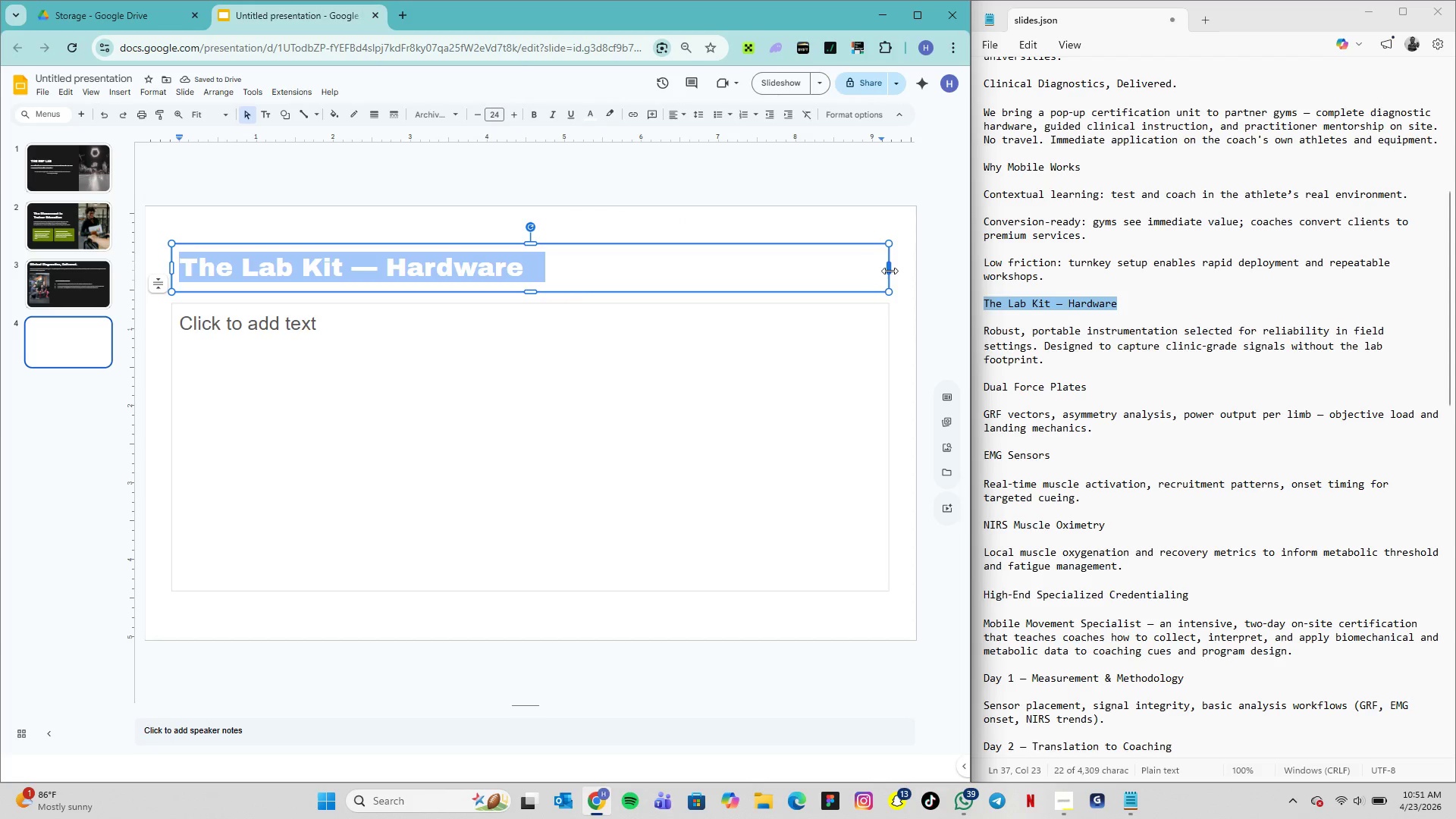 
left_click_drag(start_coordinate=[890, 270], to_coordinate=[531, 288])
 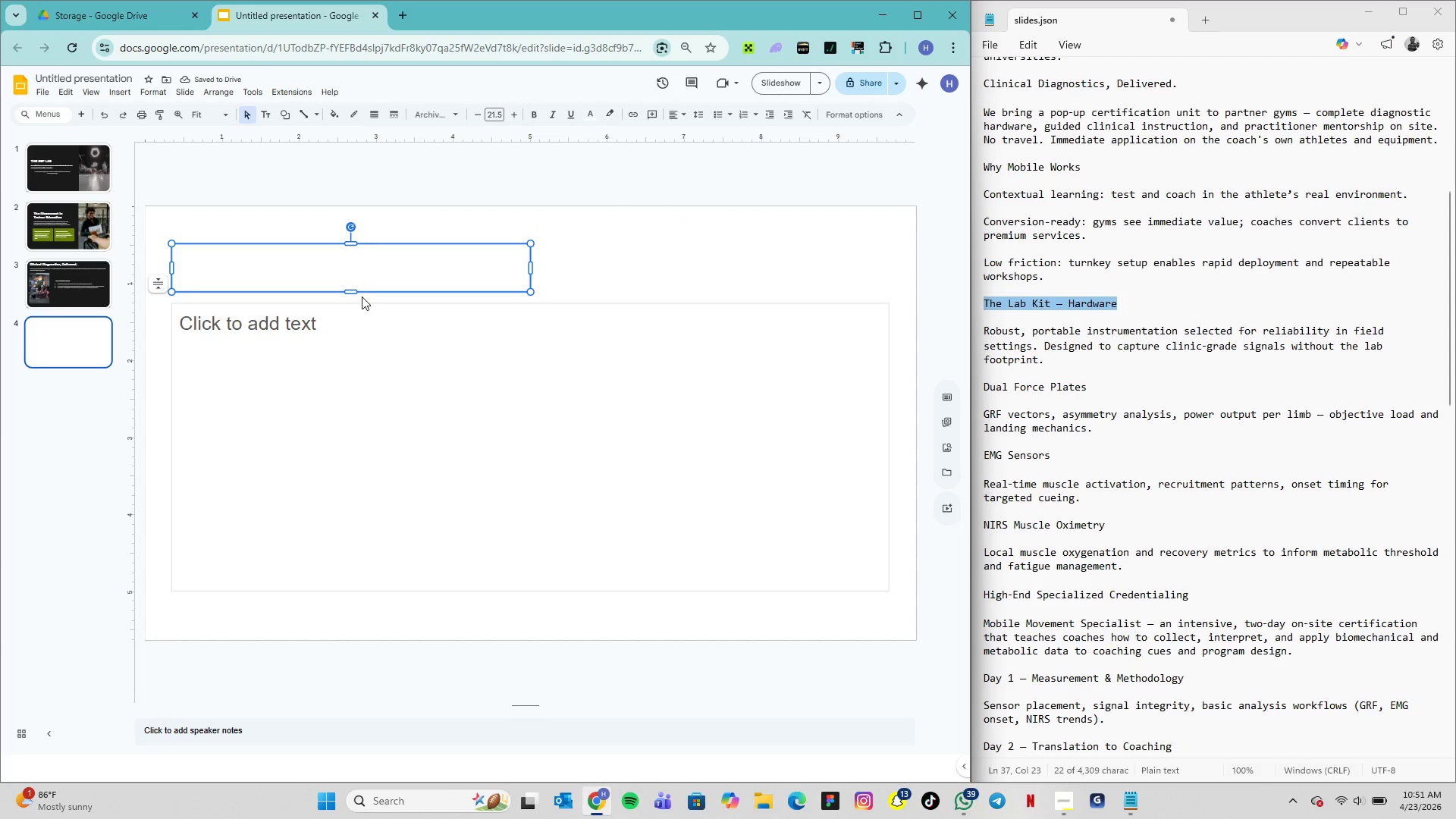 
left_click_drag(start_coordinate=[353, 290], to_coordinate=[352, 297])
 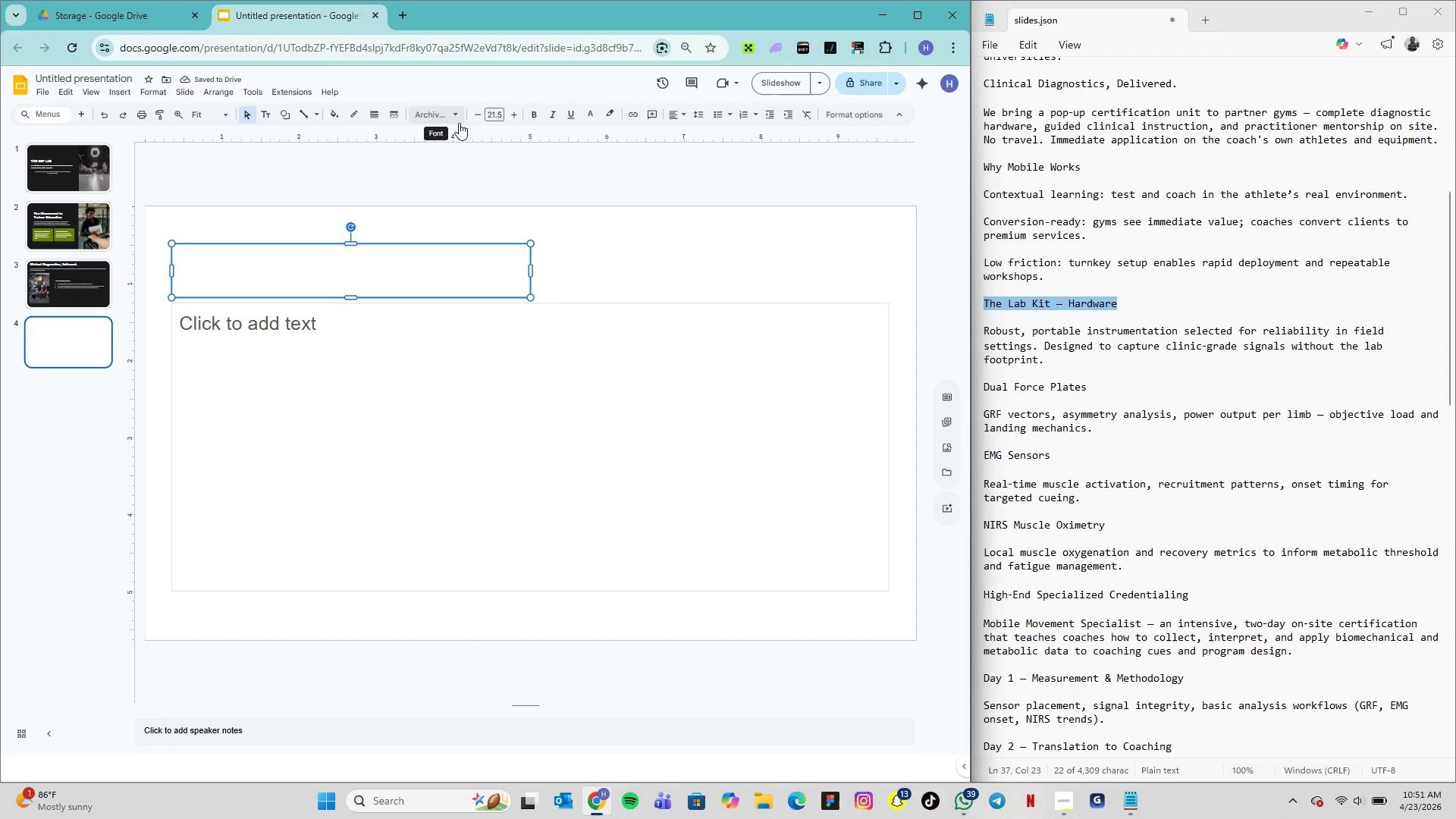 
left_click([494, 116])
 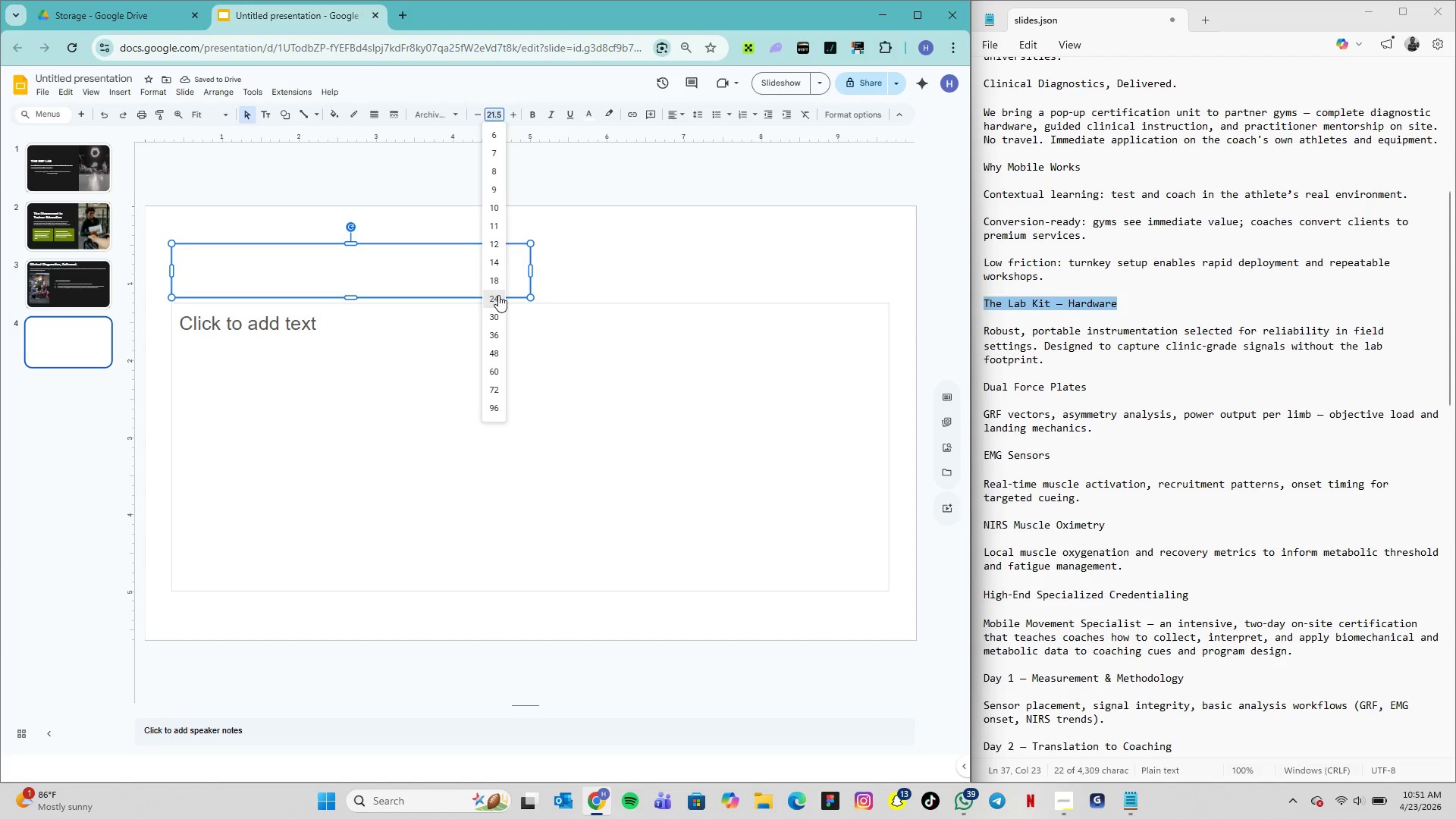 
left_click([498, 295])
 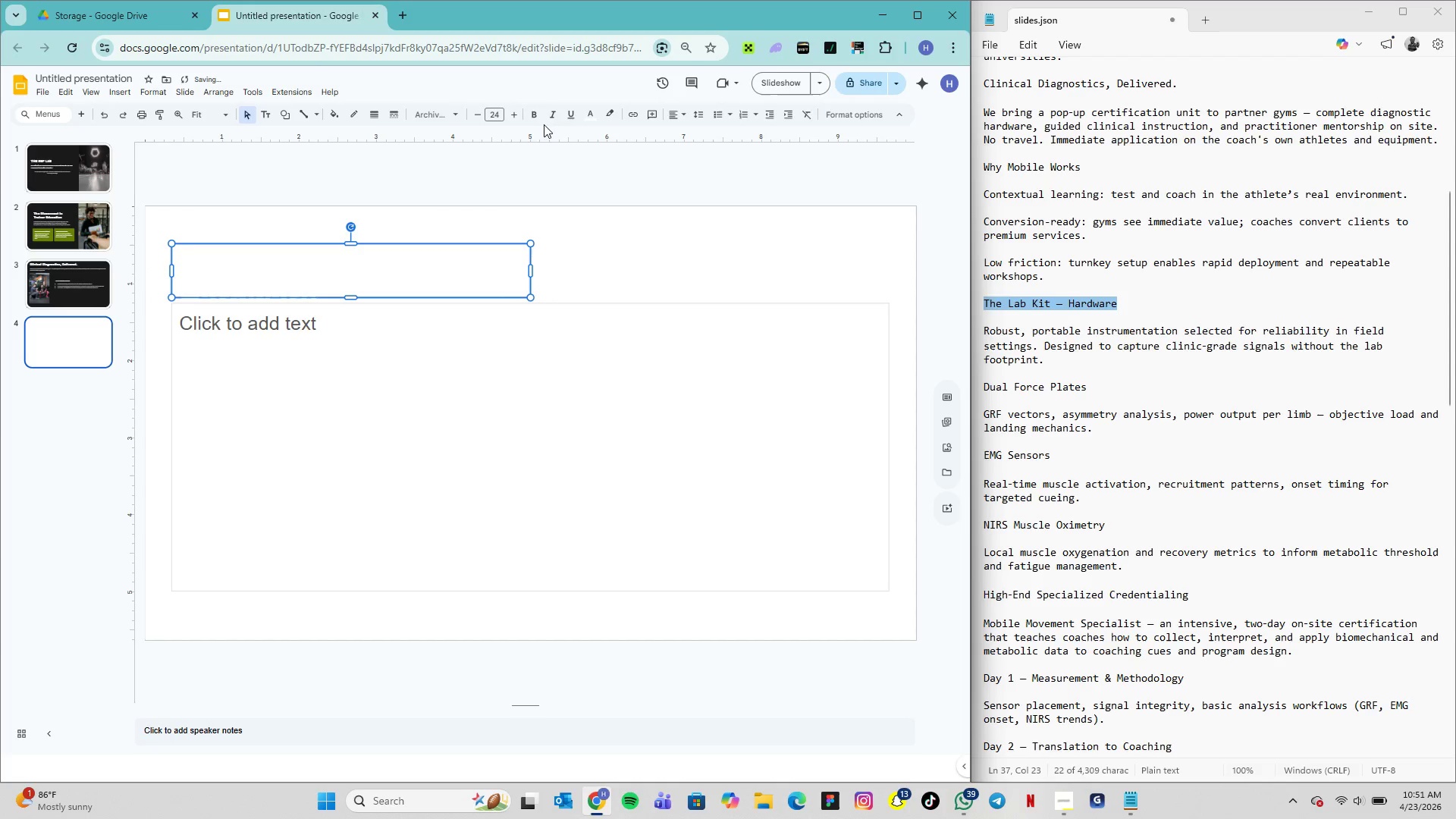 
left_click([381, 158])
 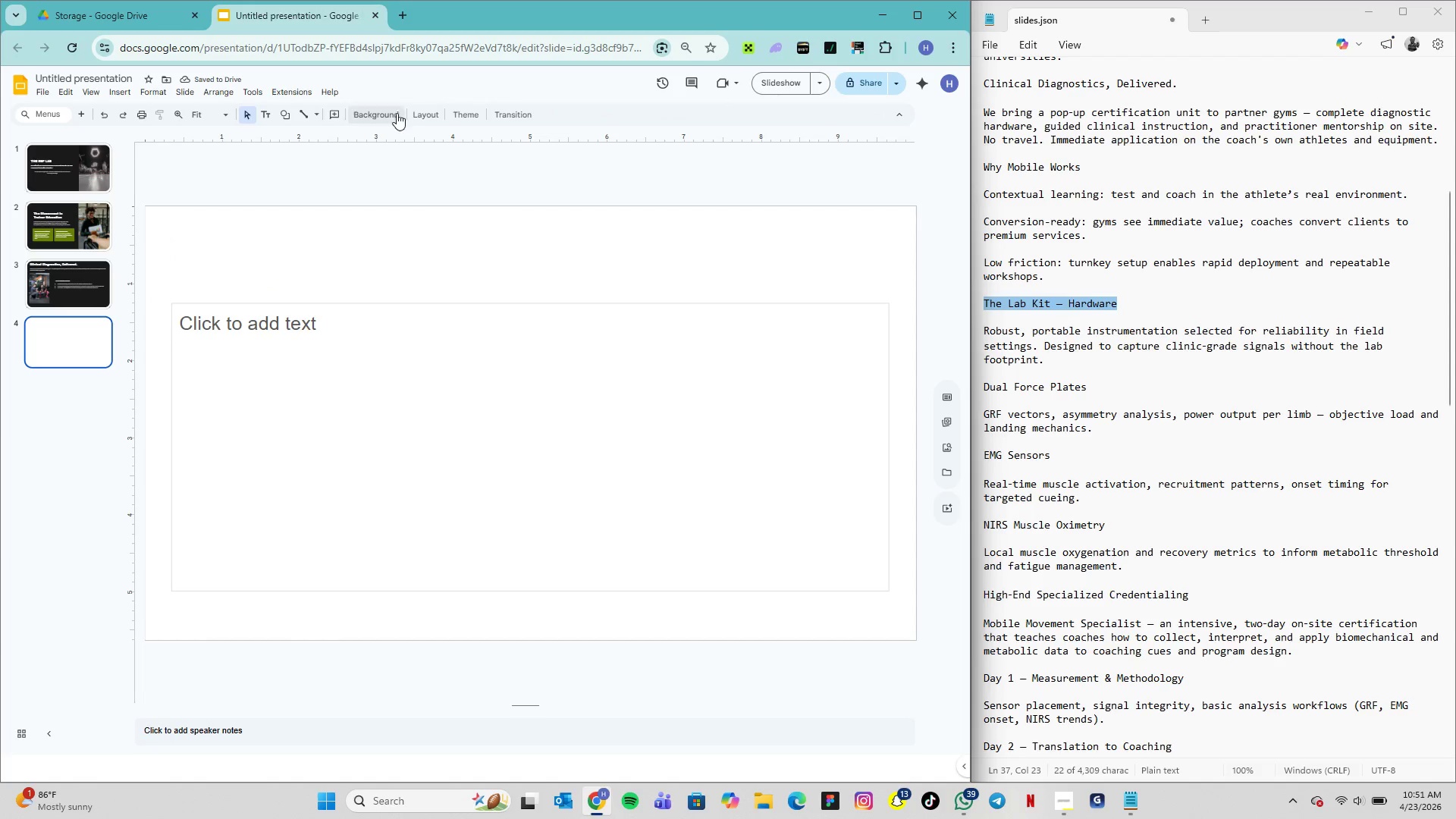 
left_click([394, 113])
 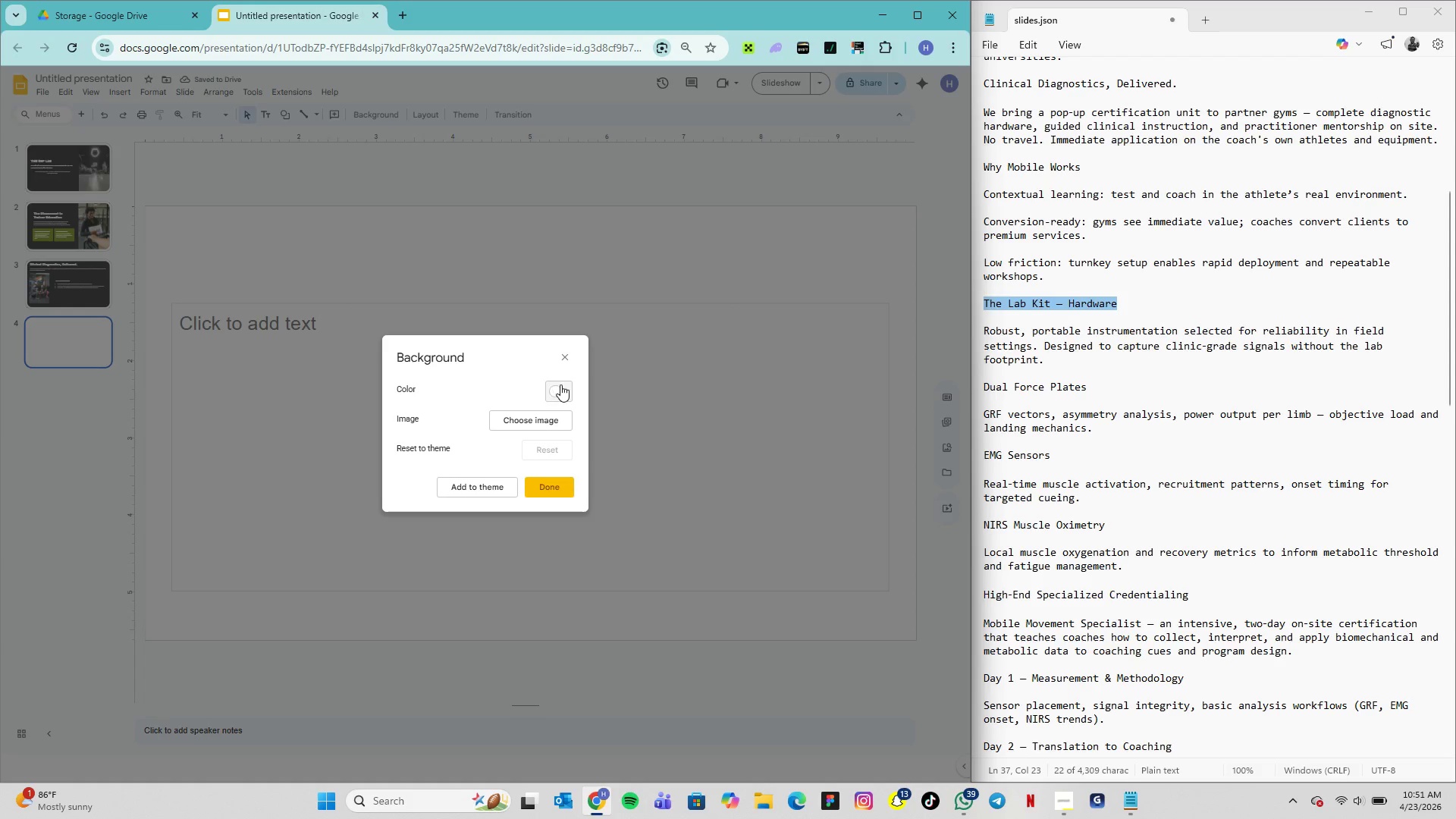 
left_click([560, 391])
 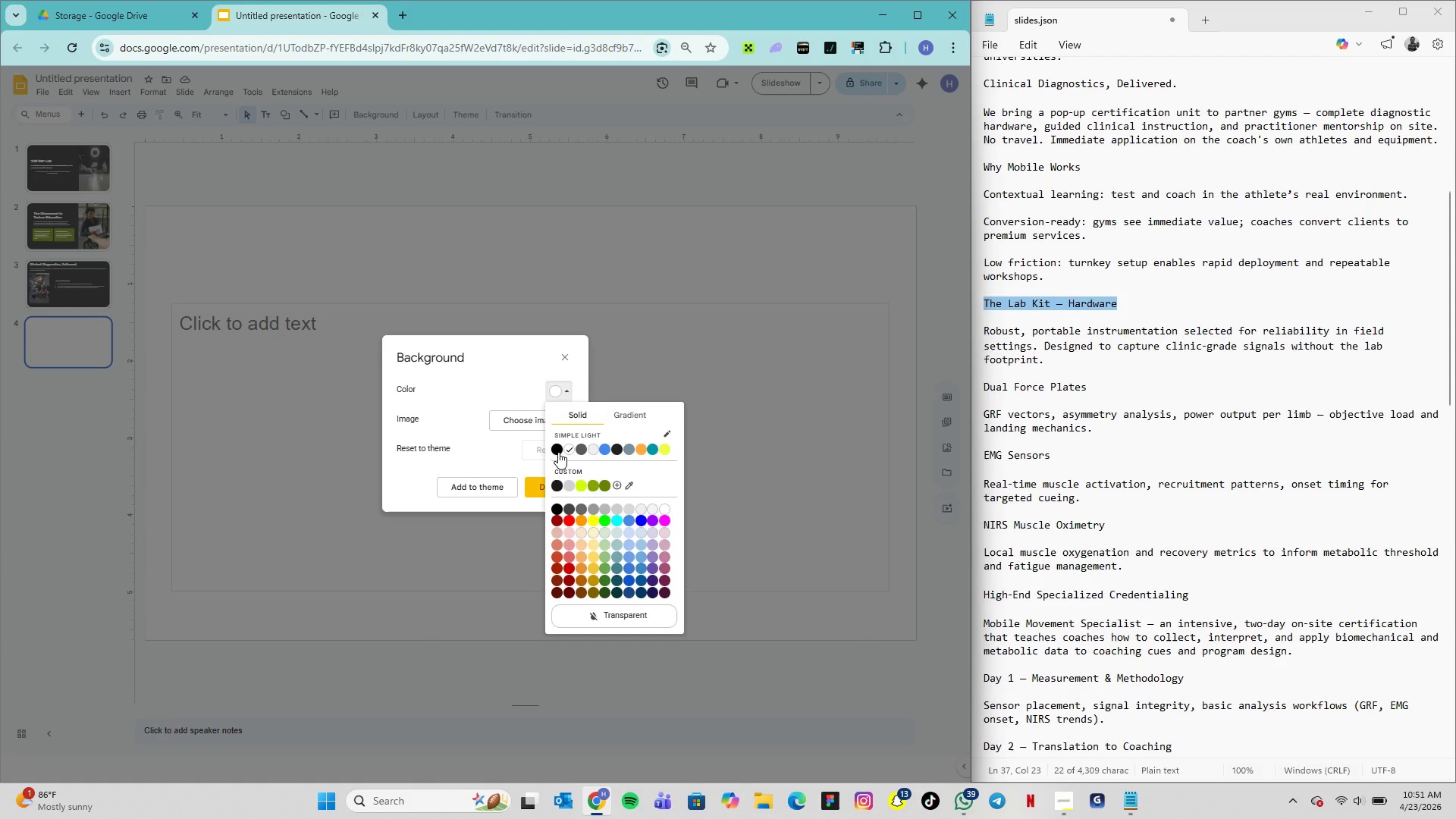 
left_click([558, 452])
 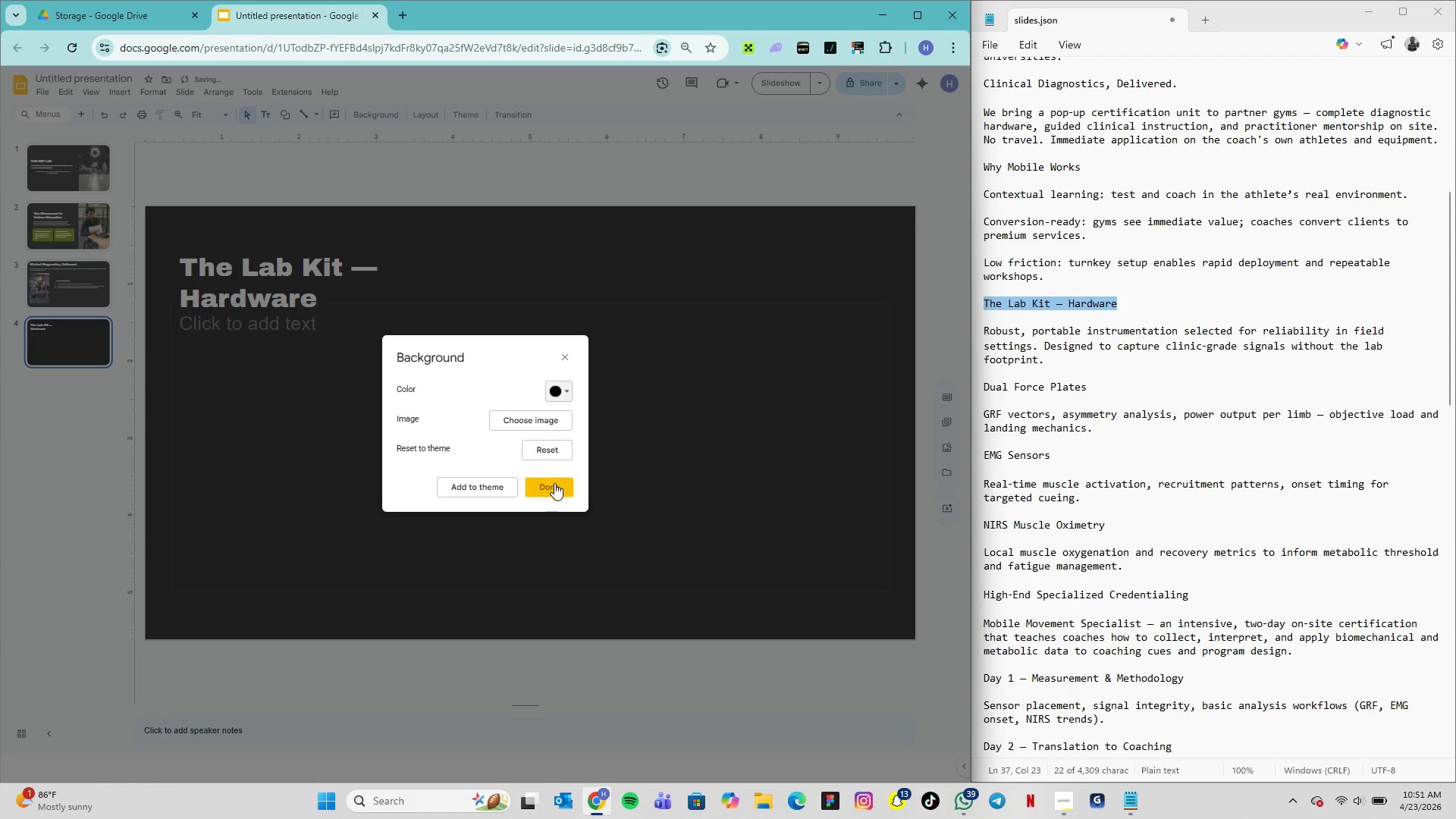 
left_click([554, 483])
 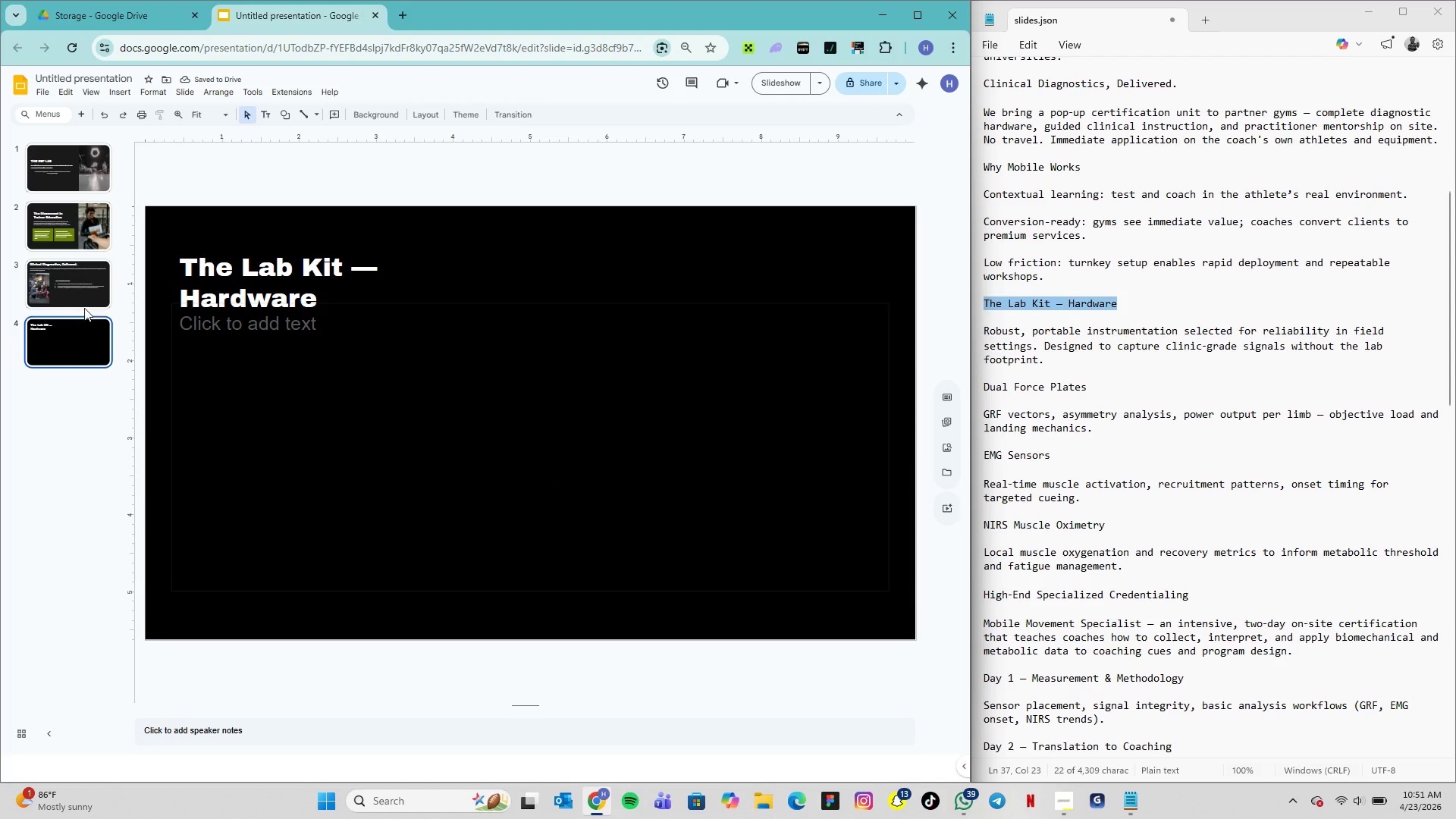 
left_click([96, 297])
 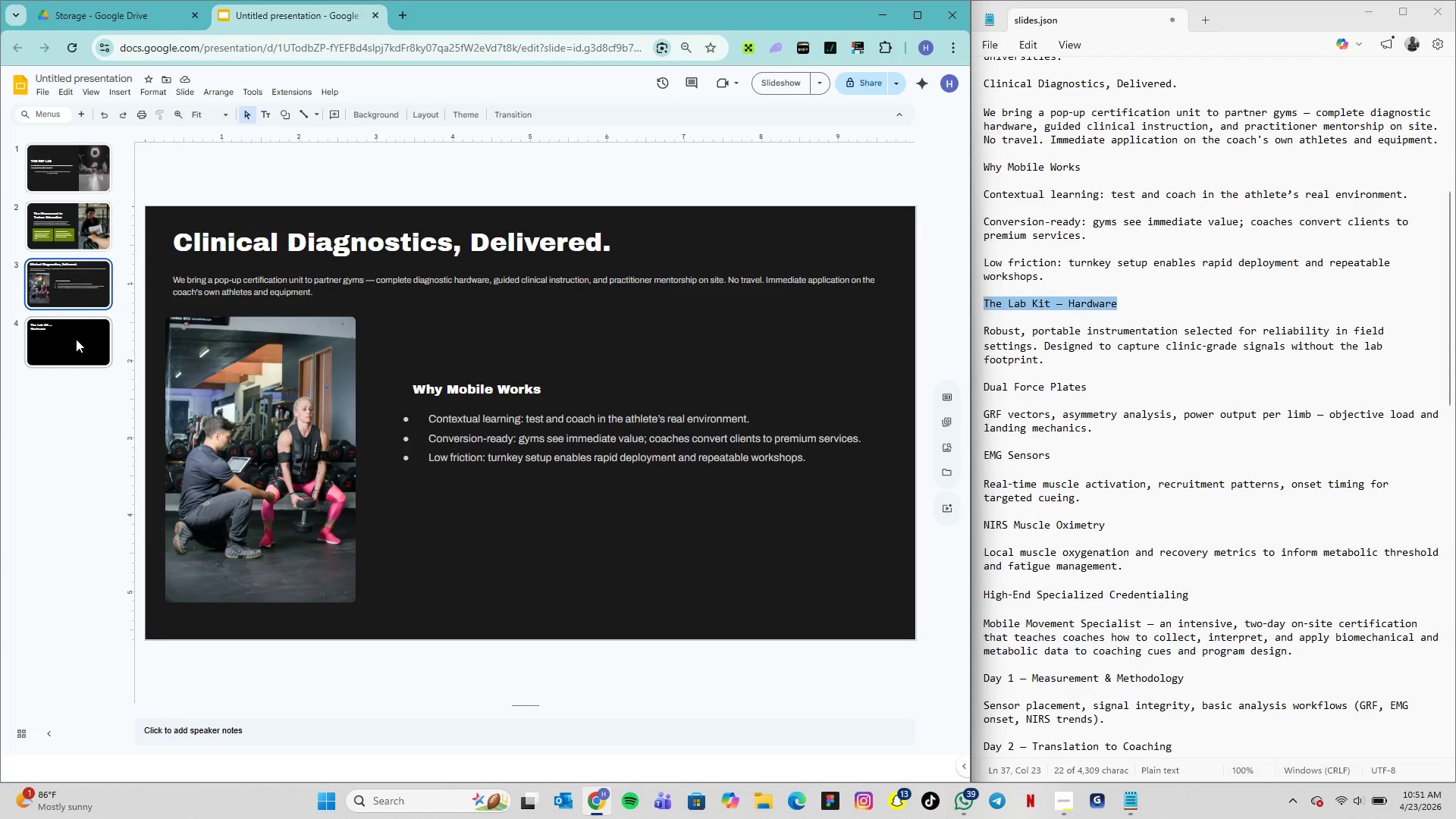 
left_click([76, 339])
 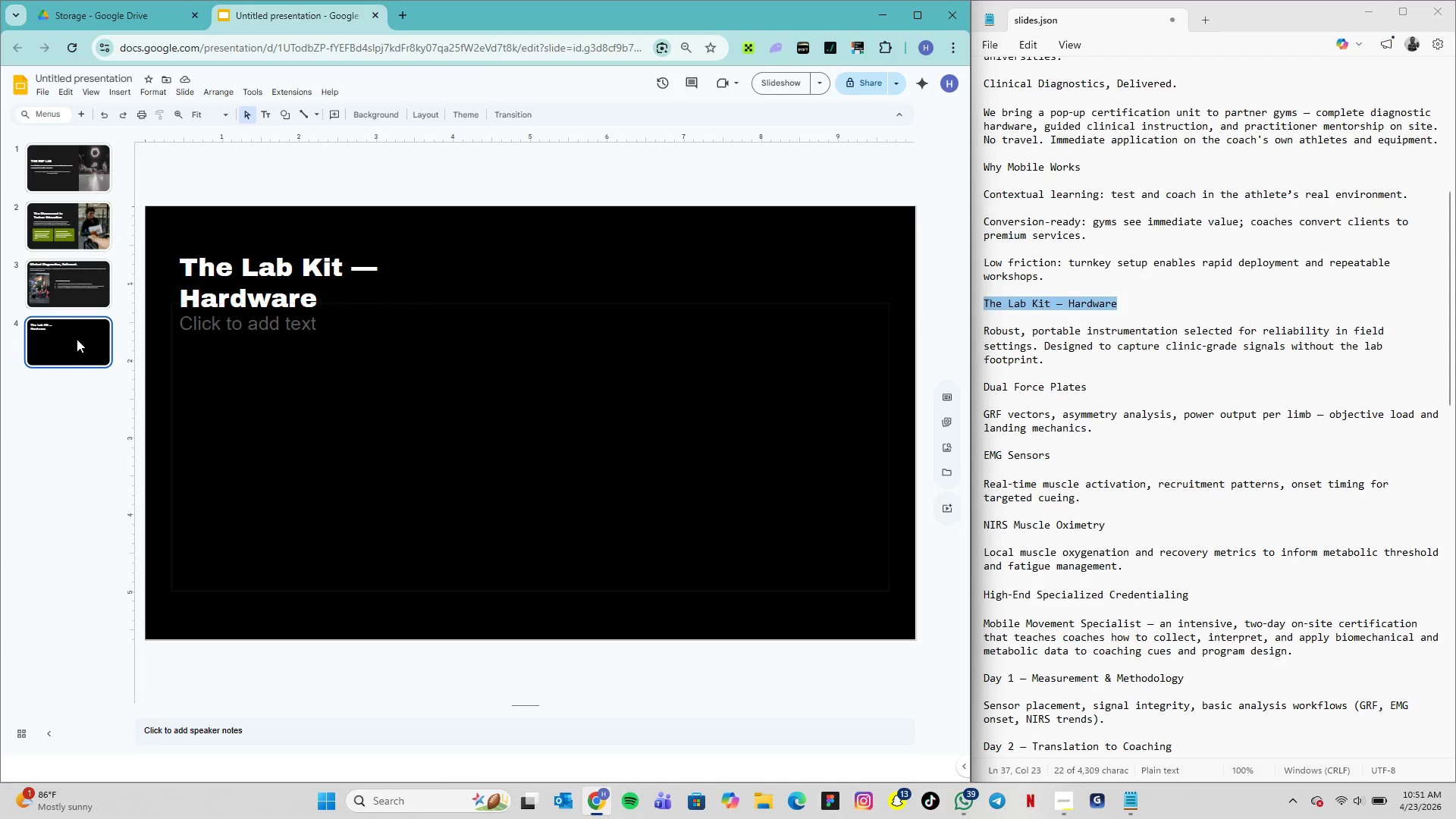 
wait(9.92)
 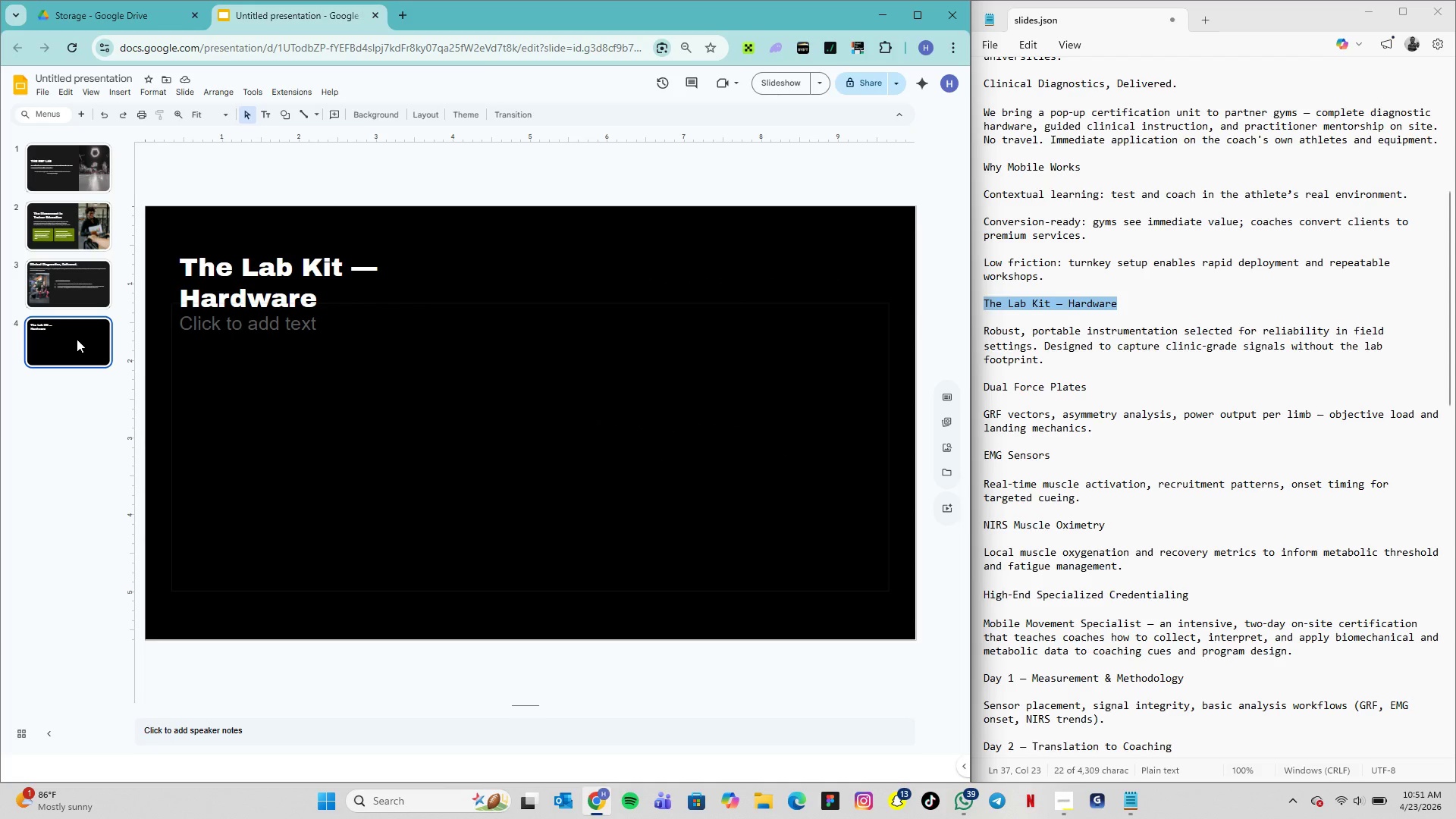 
left_click([227, 221])
 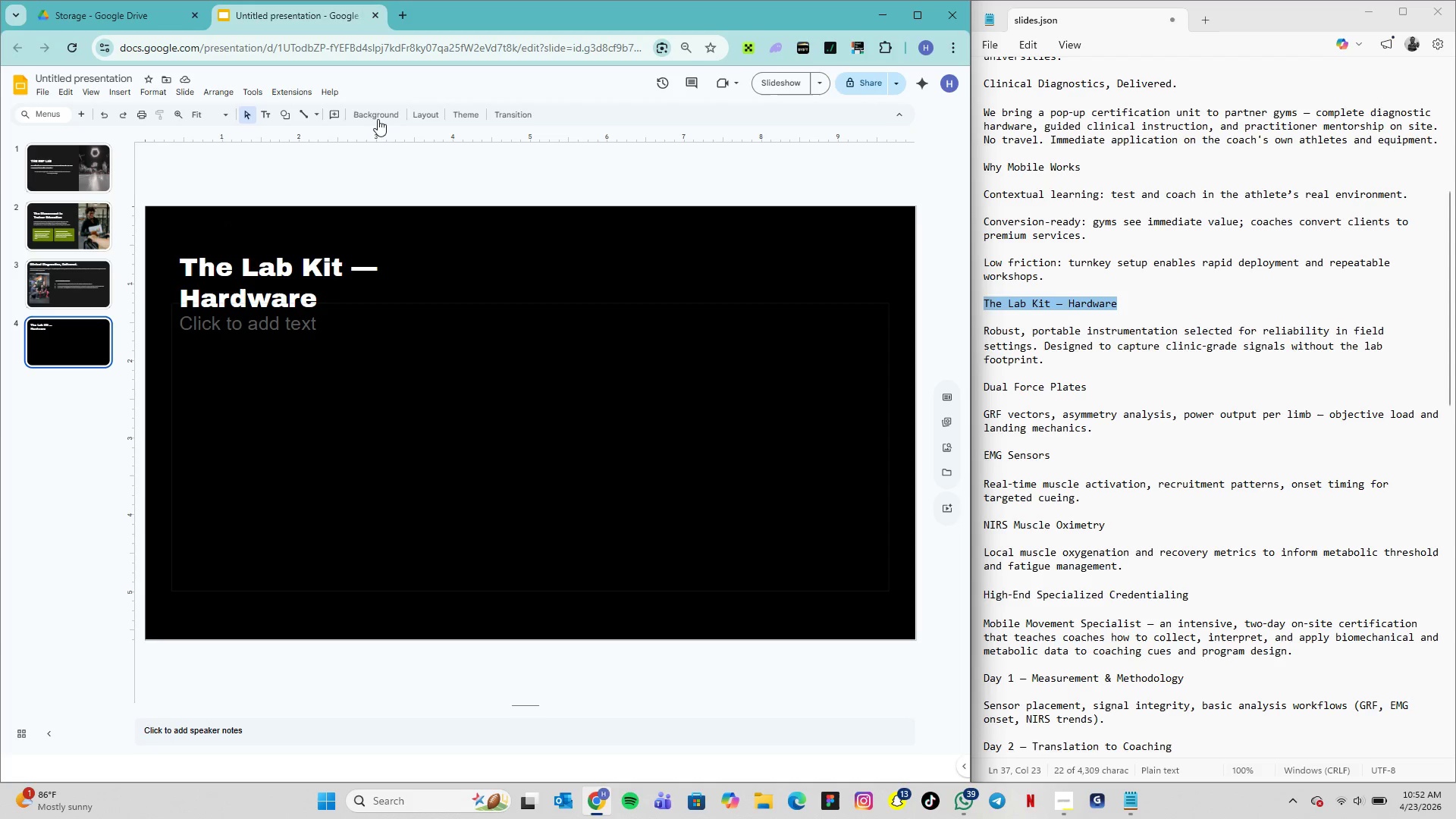 
left_click([373, 111])
 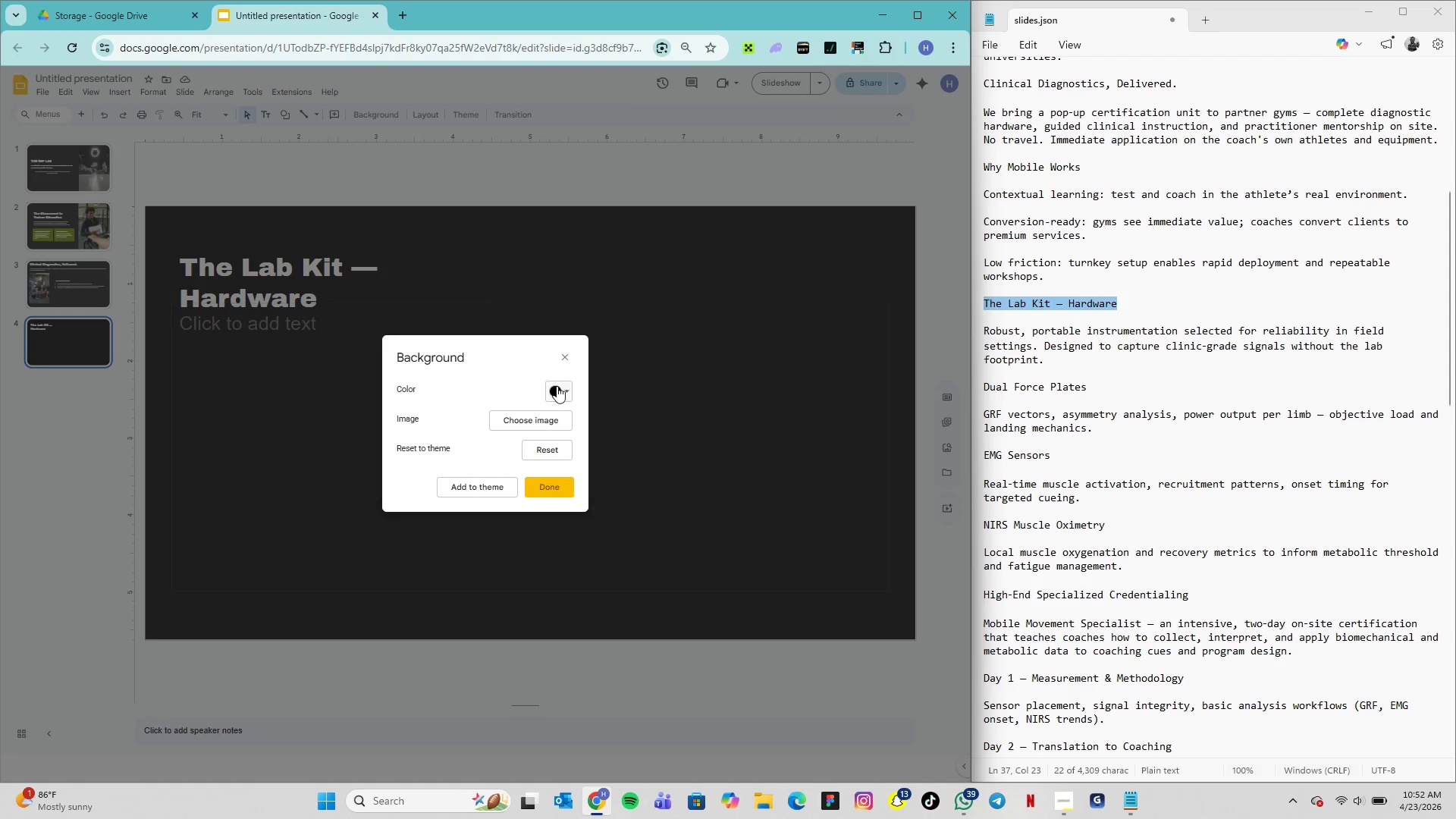 
left_click([563, 394])
 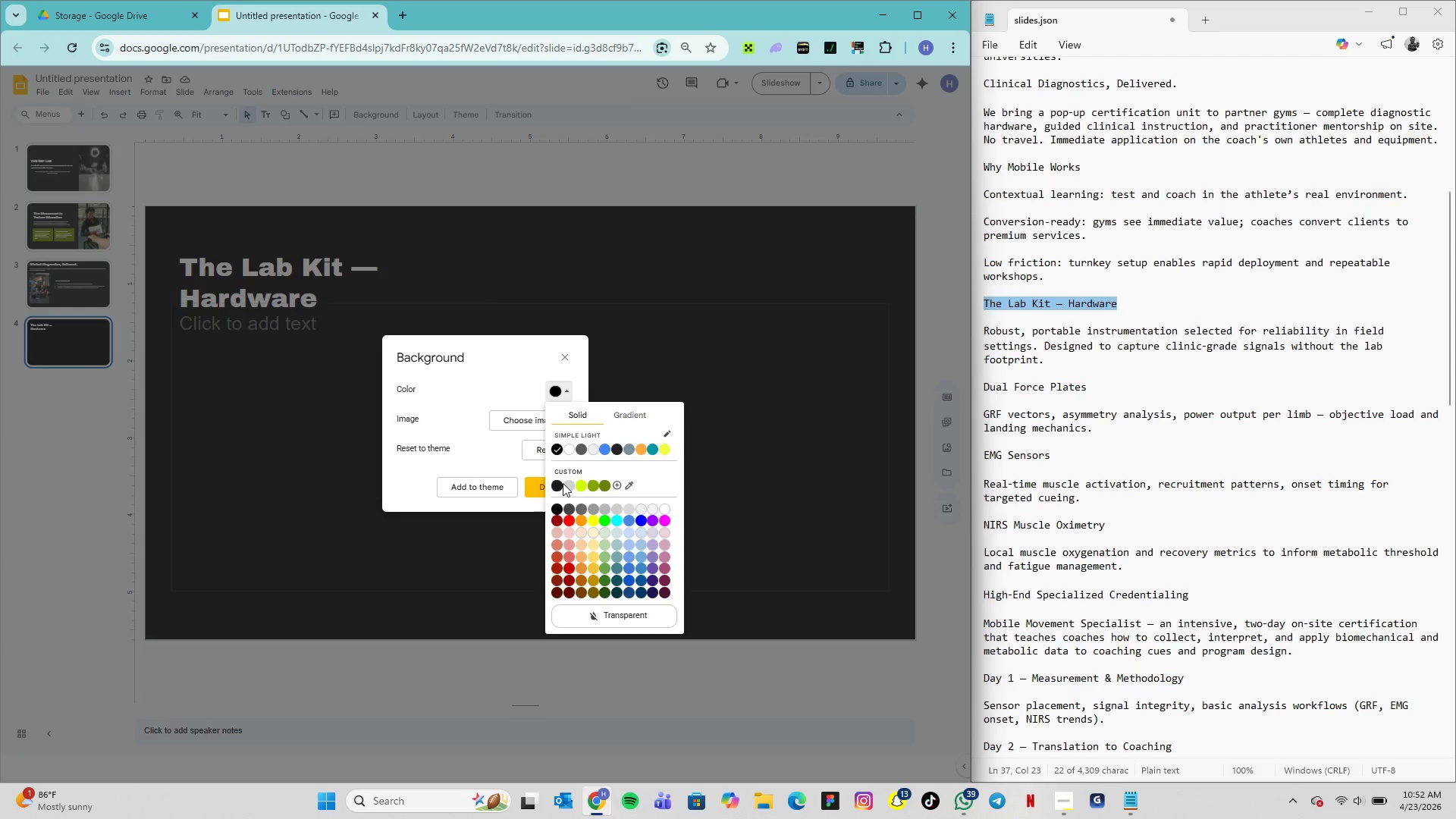 
left_click([557, 484])
 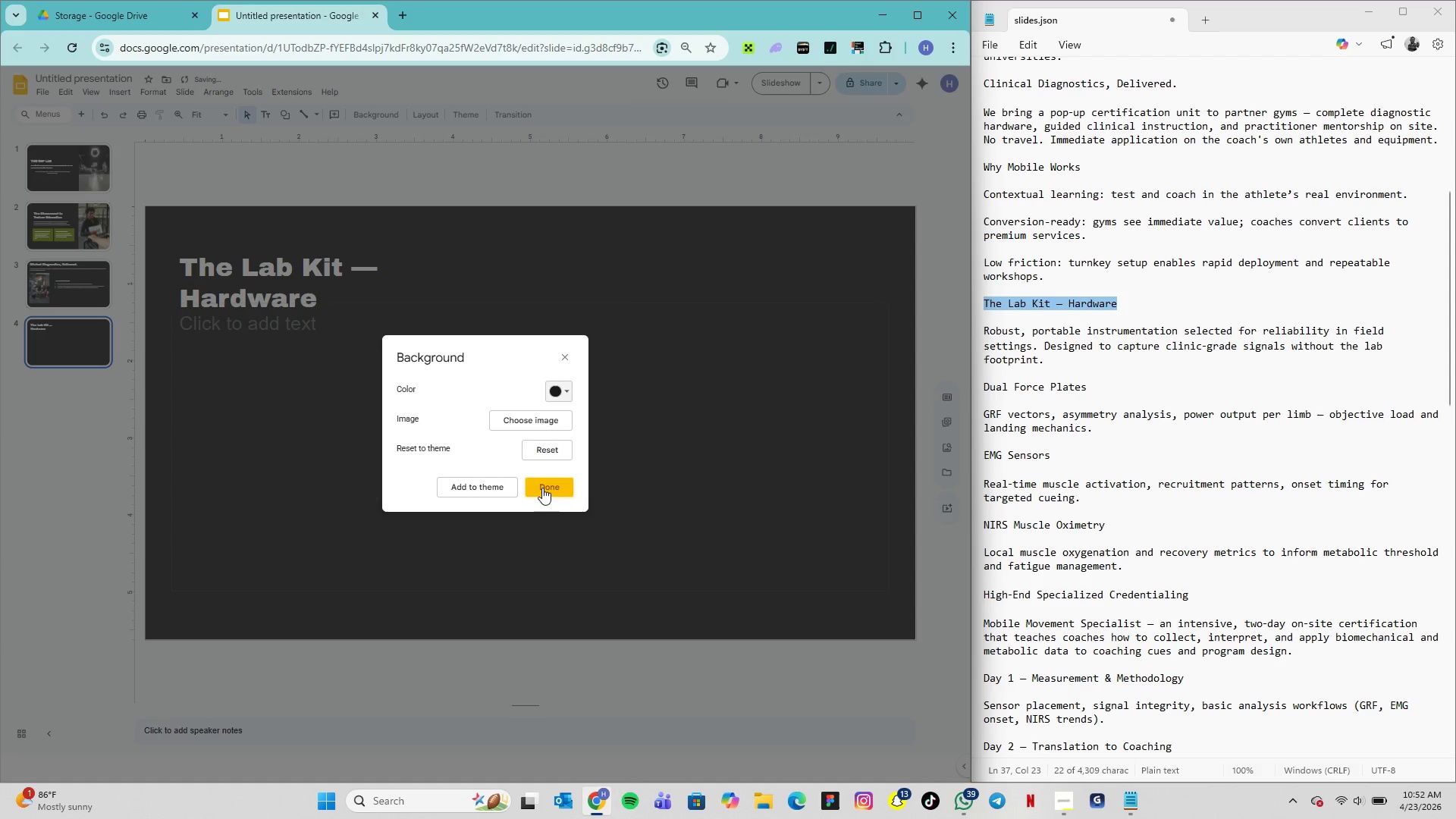 
left_click([542, 488])
 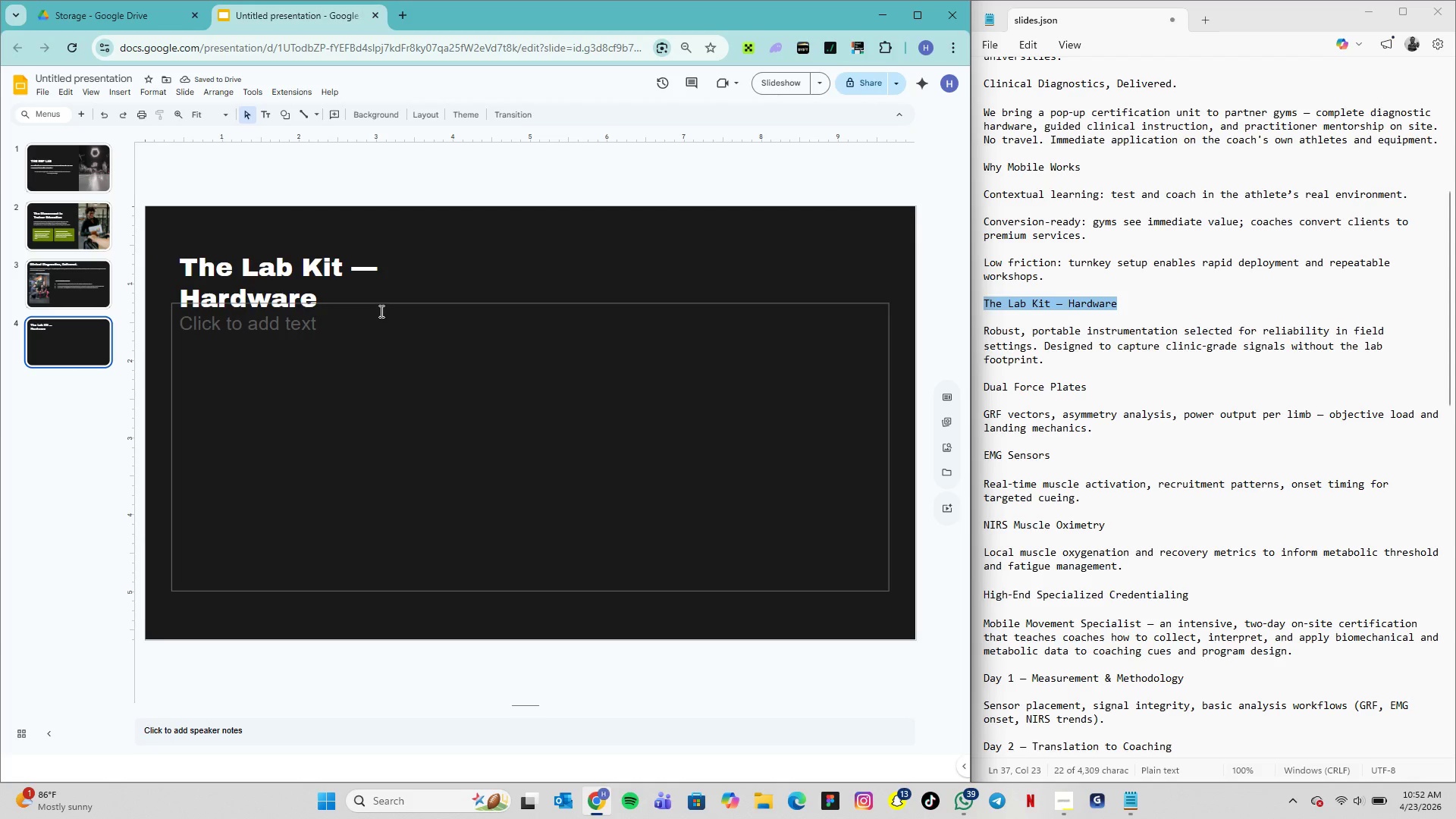 
left_click([381, 304])
 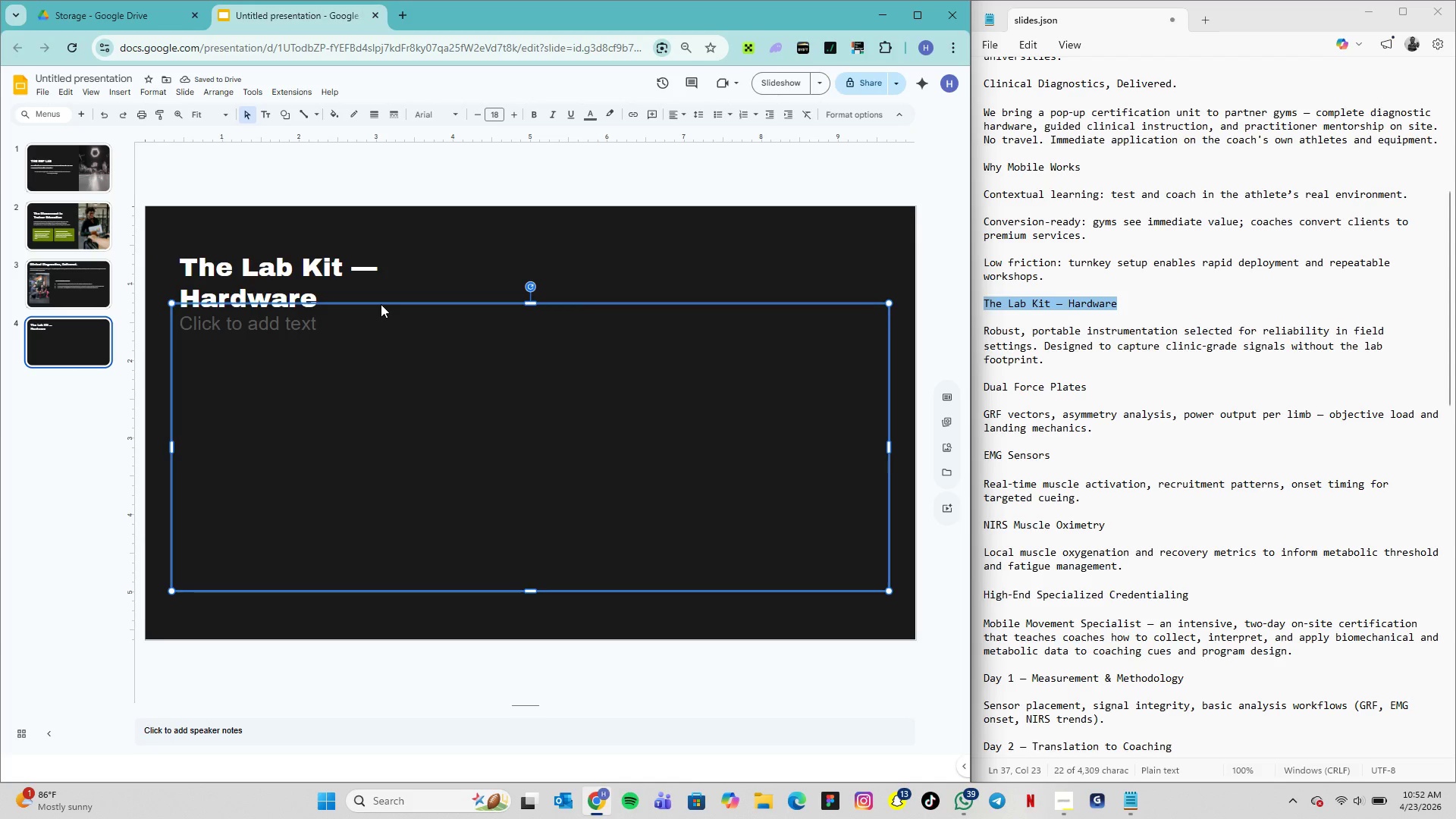 
key(Delete)
 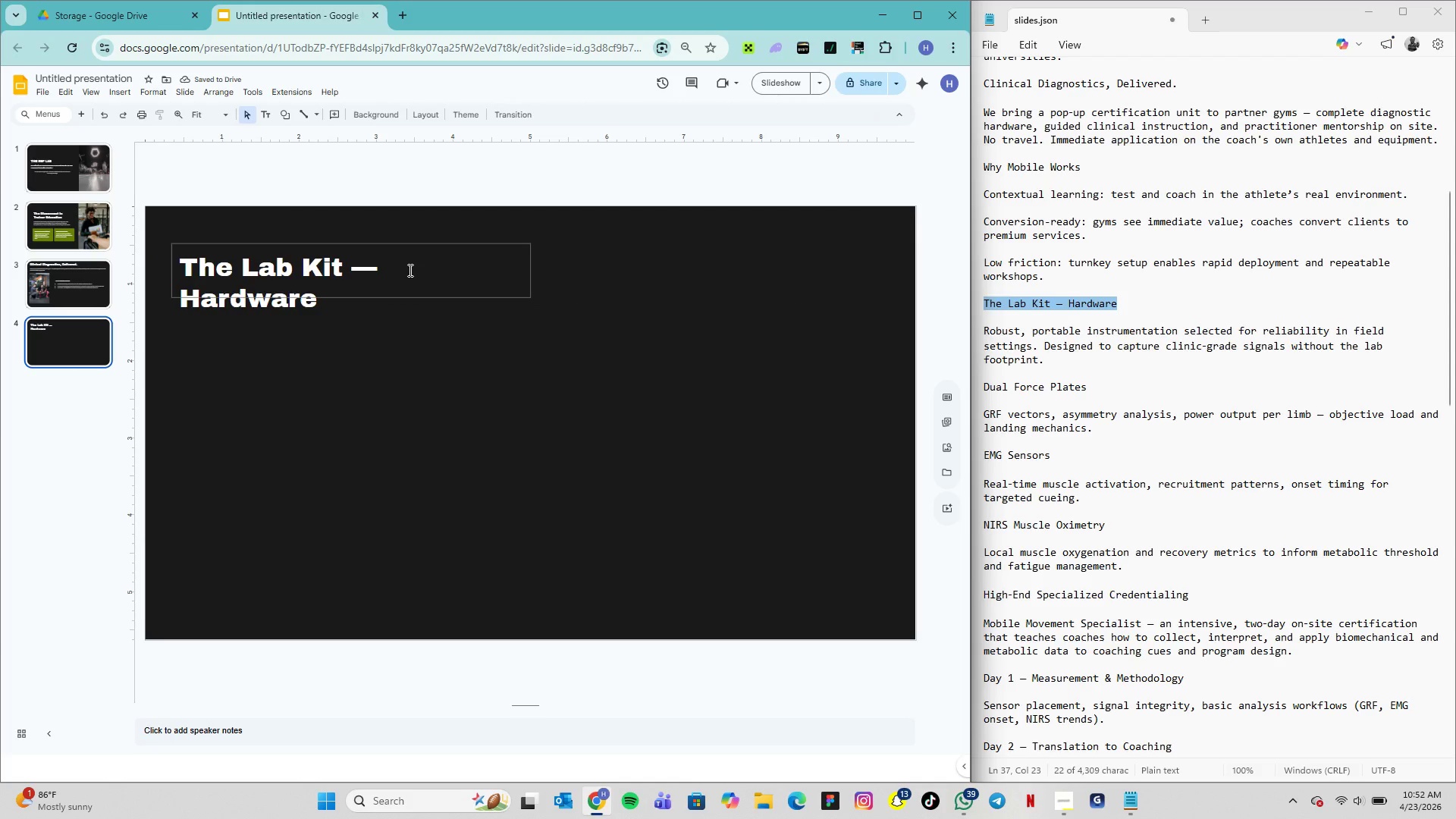 
left_click([413, 293])
 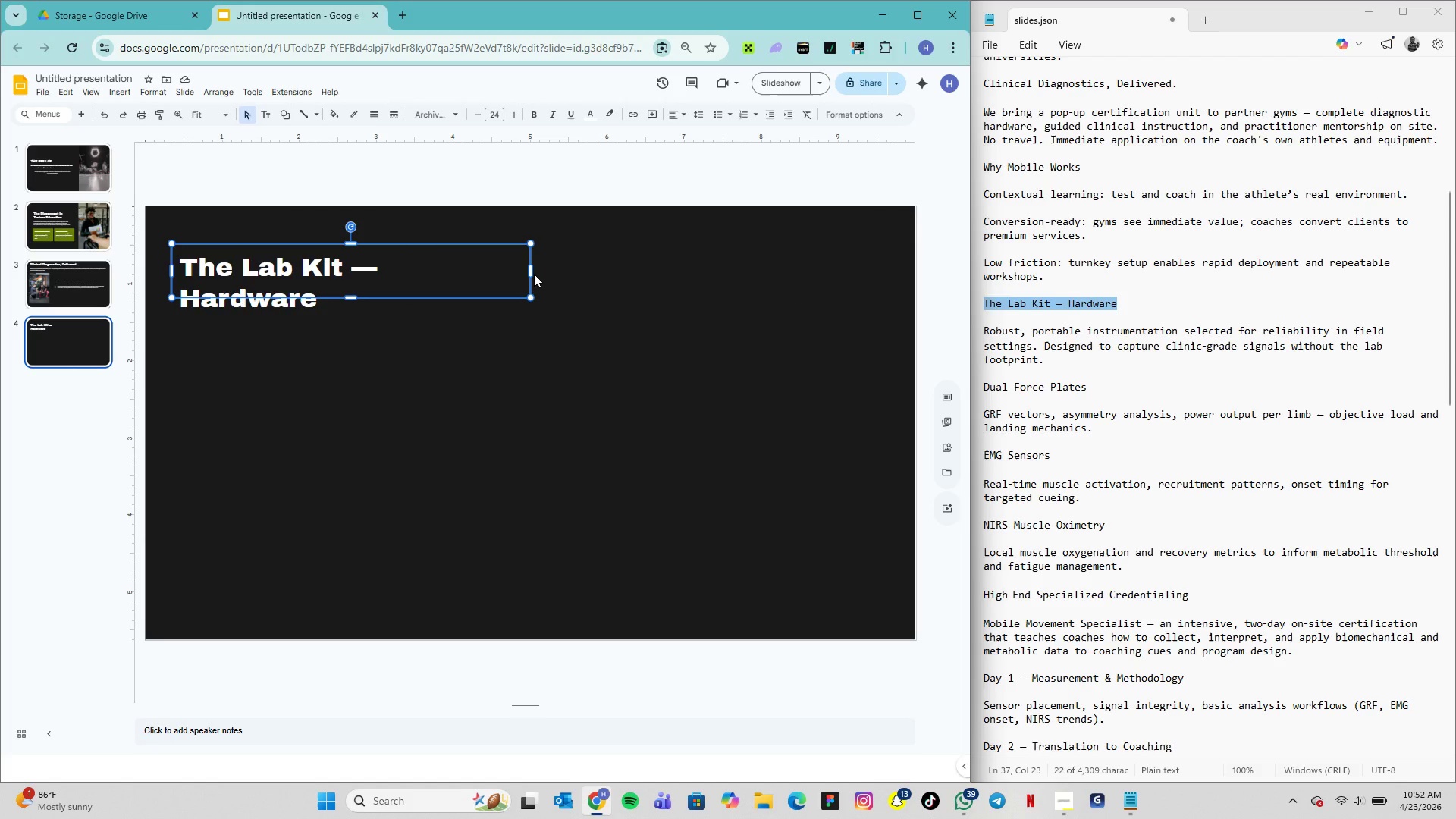 
left_click_drag(start_coordinate=[532, 272], to_coordinate=[627, 272])
 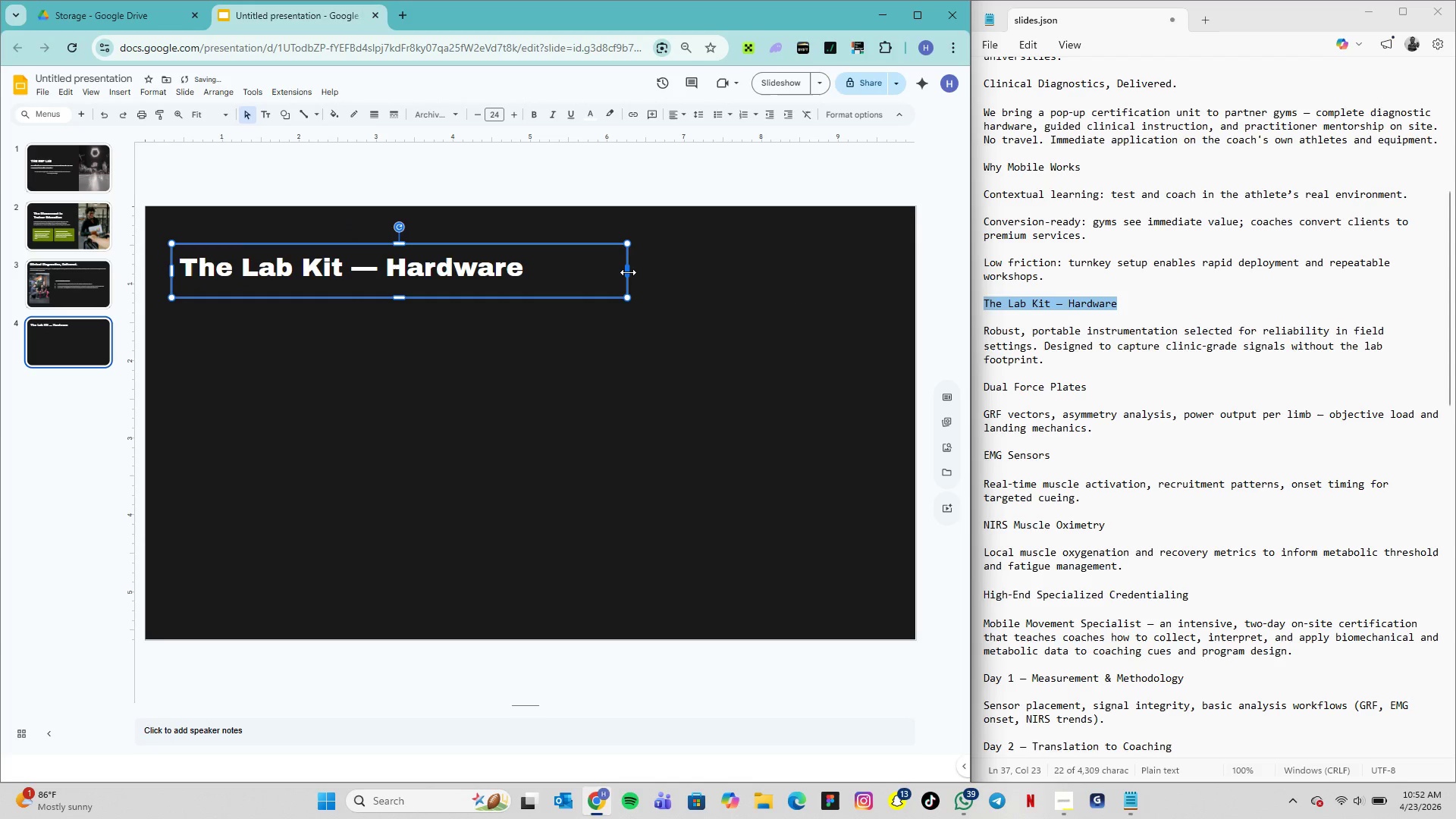 
left_click_drag(start_coordinate=[628, 272], to_coordinate=[601, 272])
 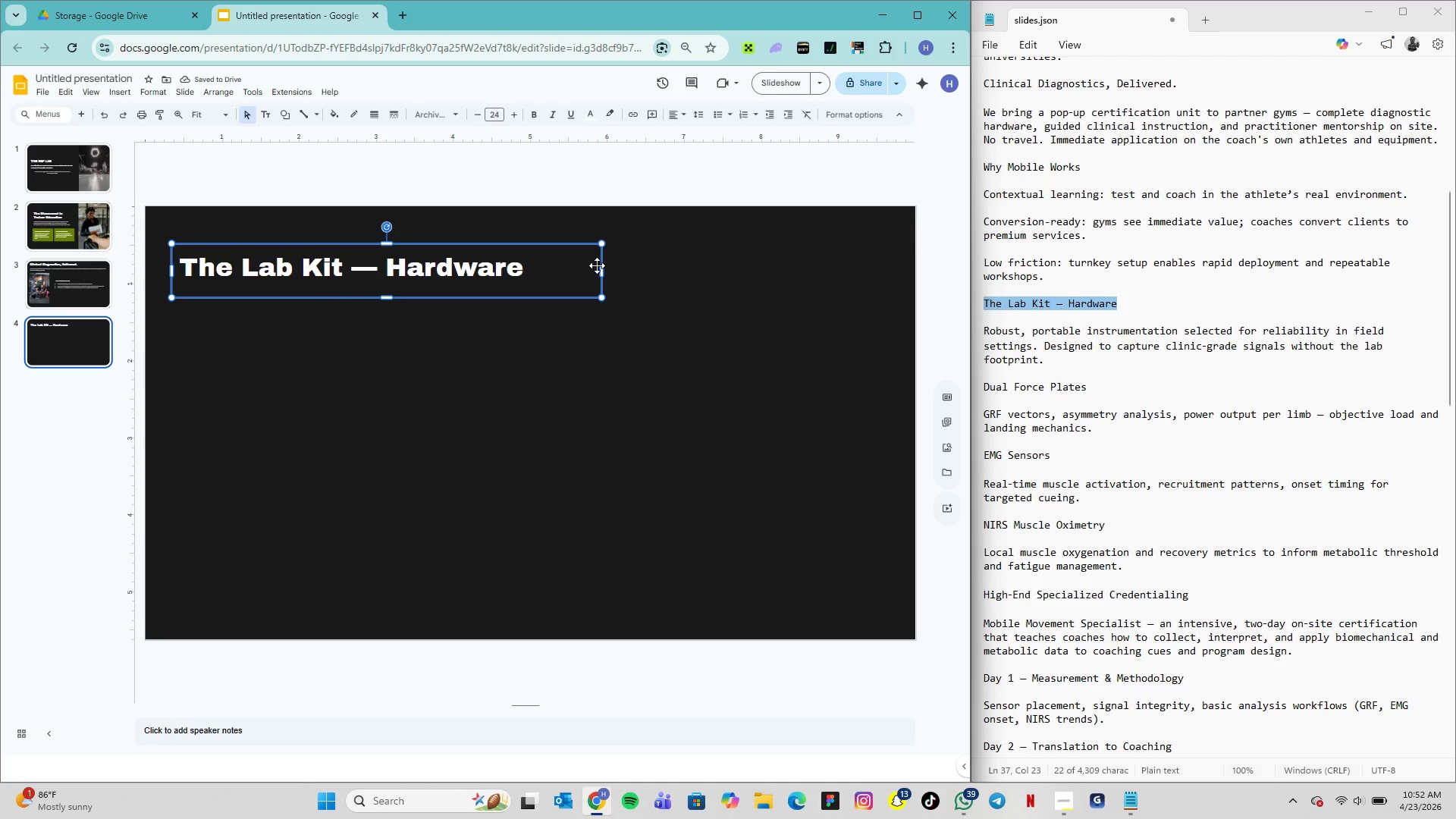 
wait(9.67)
 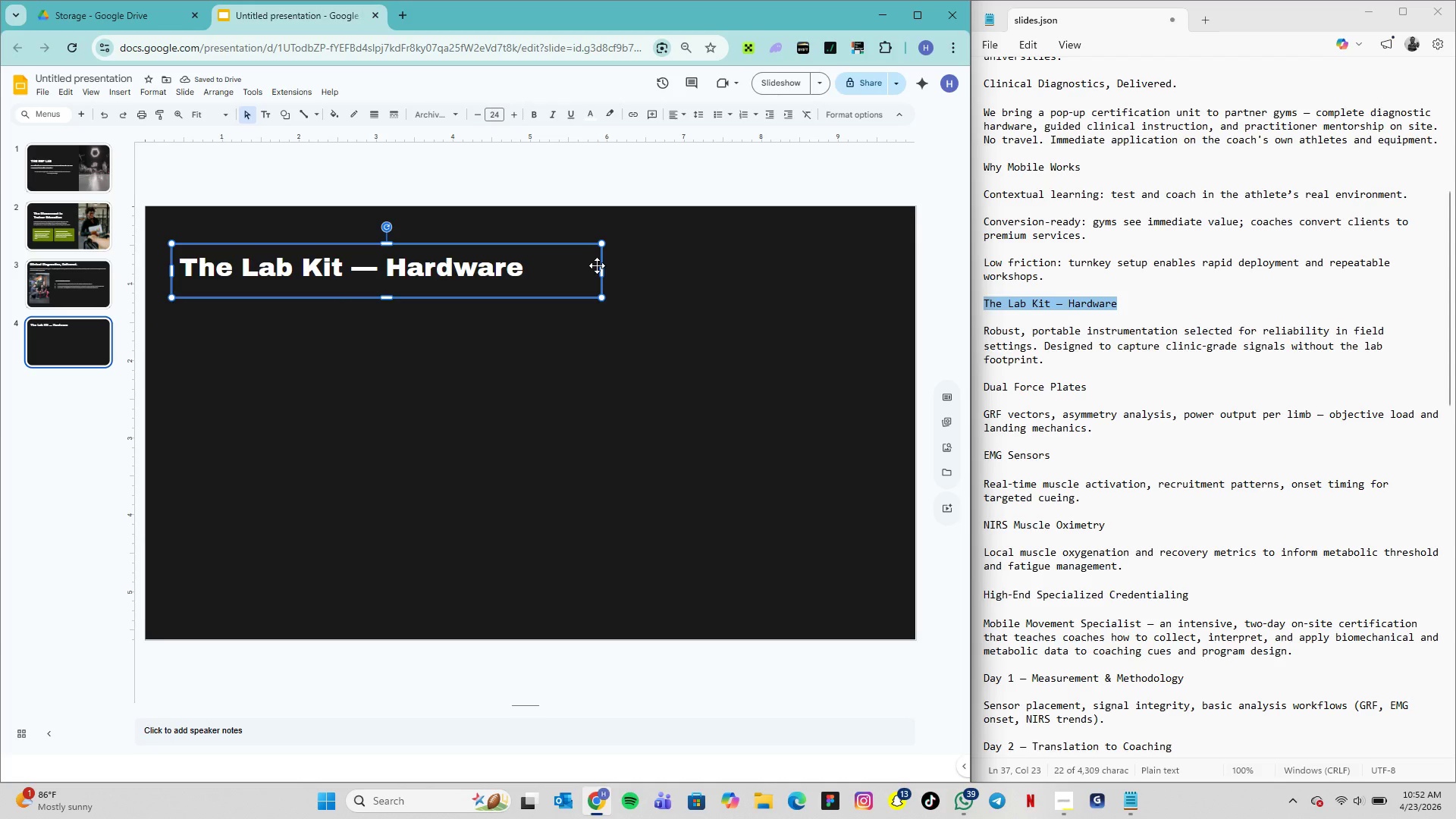 
left_click_drag(start_coordinate=[603, 266], to_coordinate=[555, 266])
 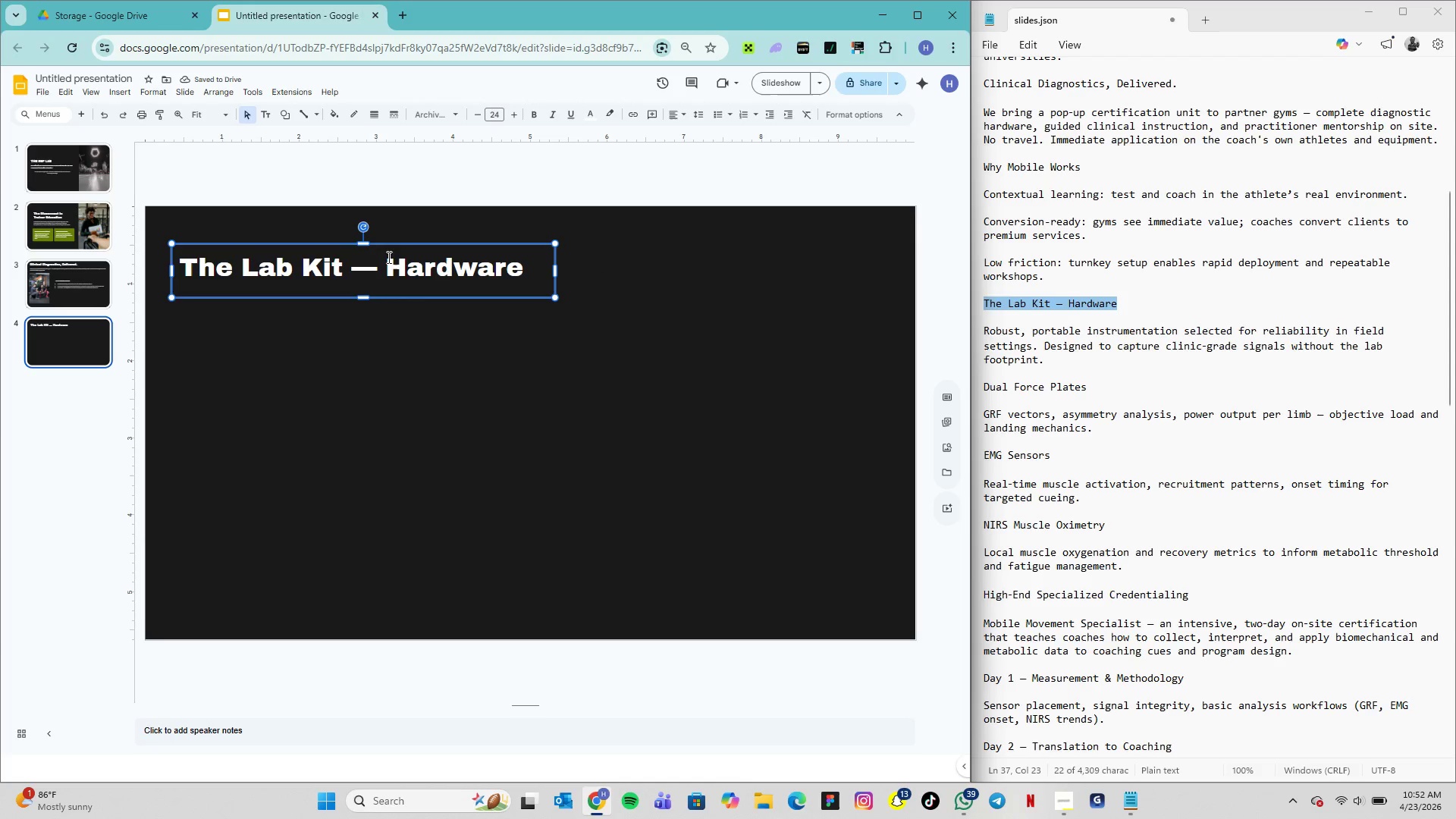 
left_click_drag(start_coordinate=[391, 245], to_coordinate=[392, 232])
 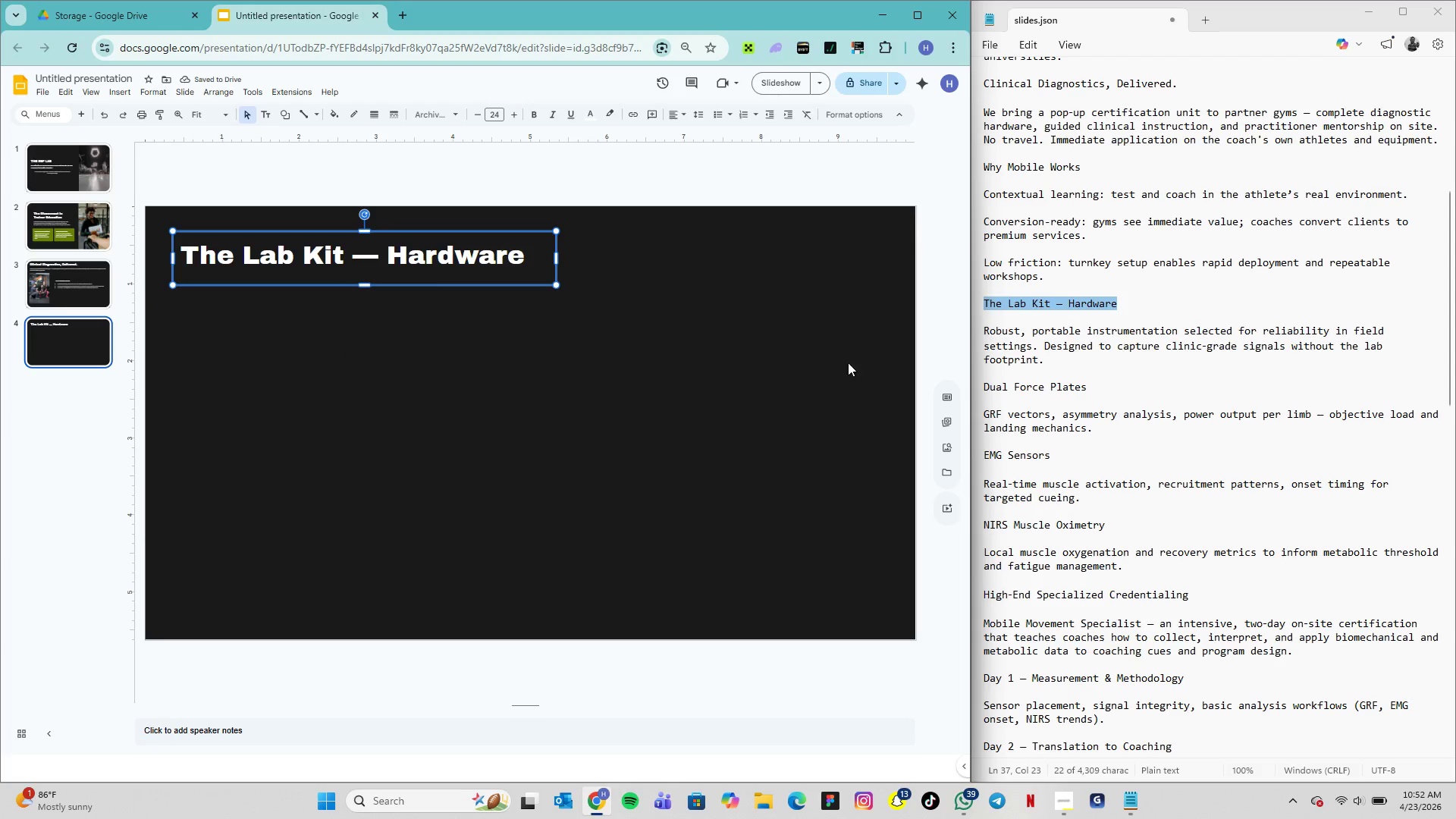 
wait(5.89)
 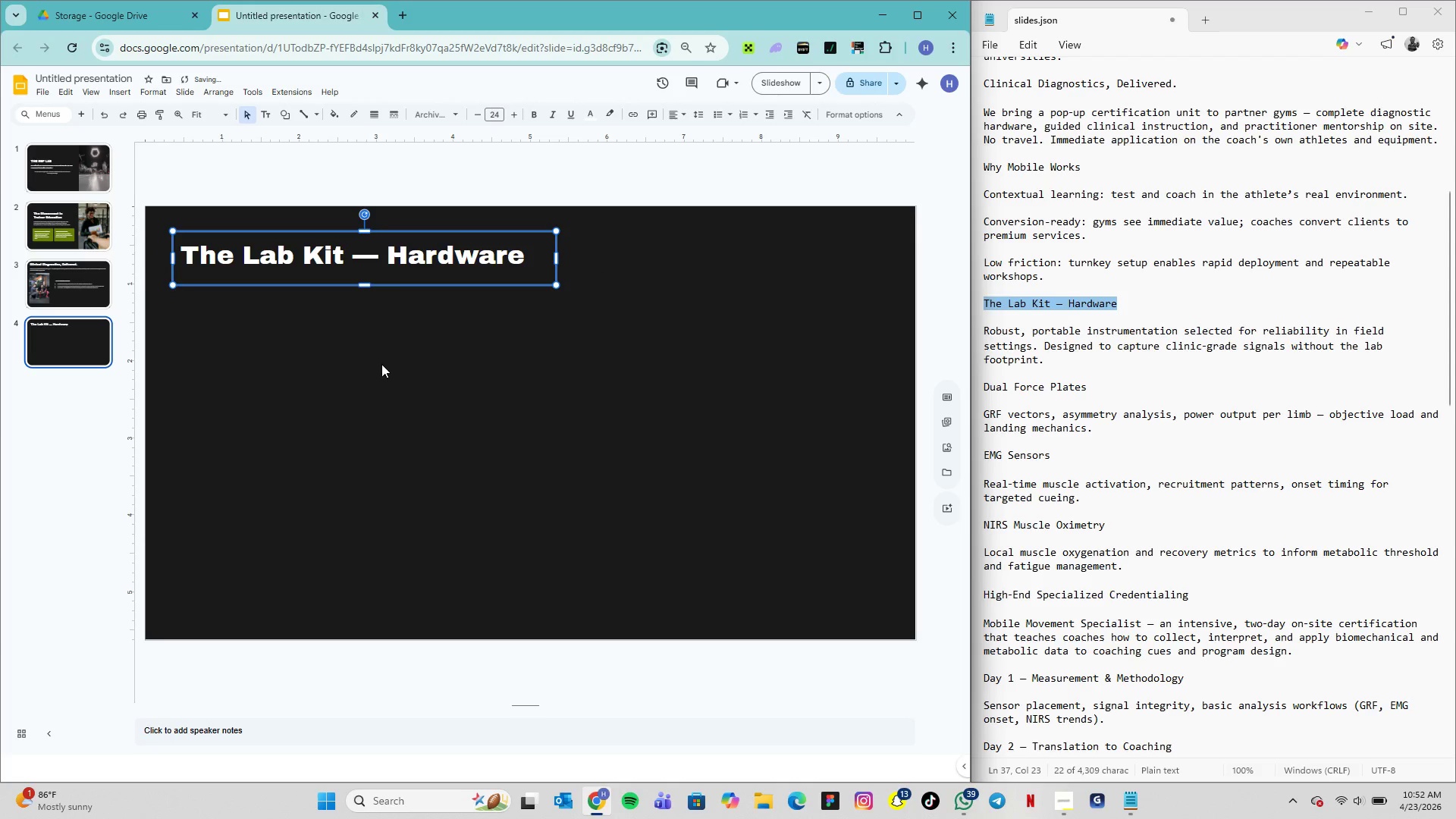 
left_click_drag(start_coordinate=[984, 330], to_coordinate=[1042, 356])
 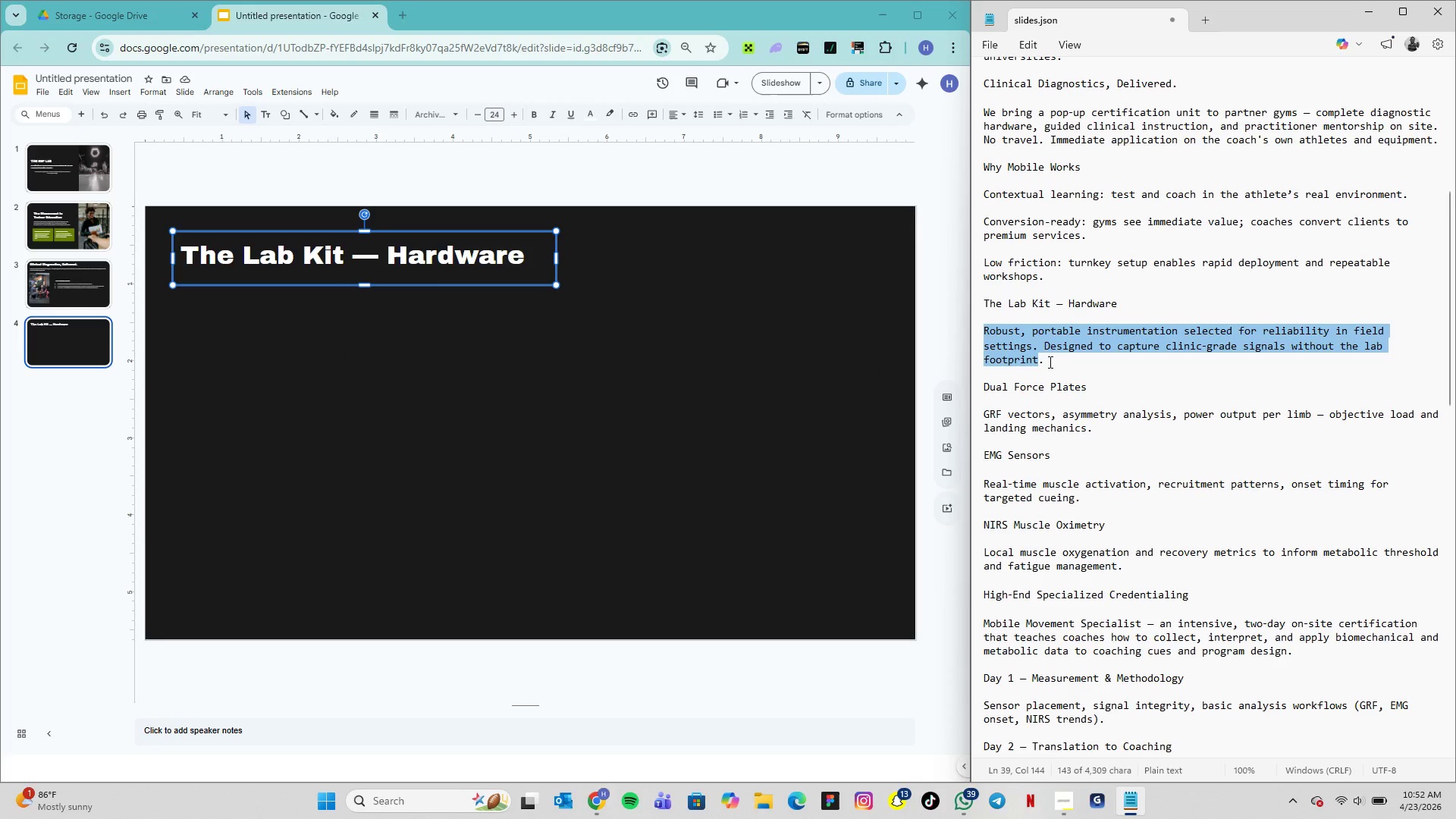 
left_click_drag(start_coordinate=[1048, 362], to_coordinate=[977, 333])
 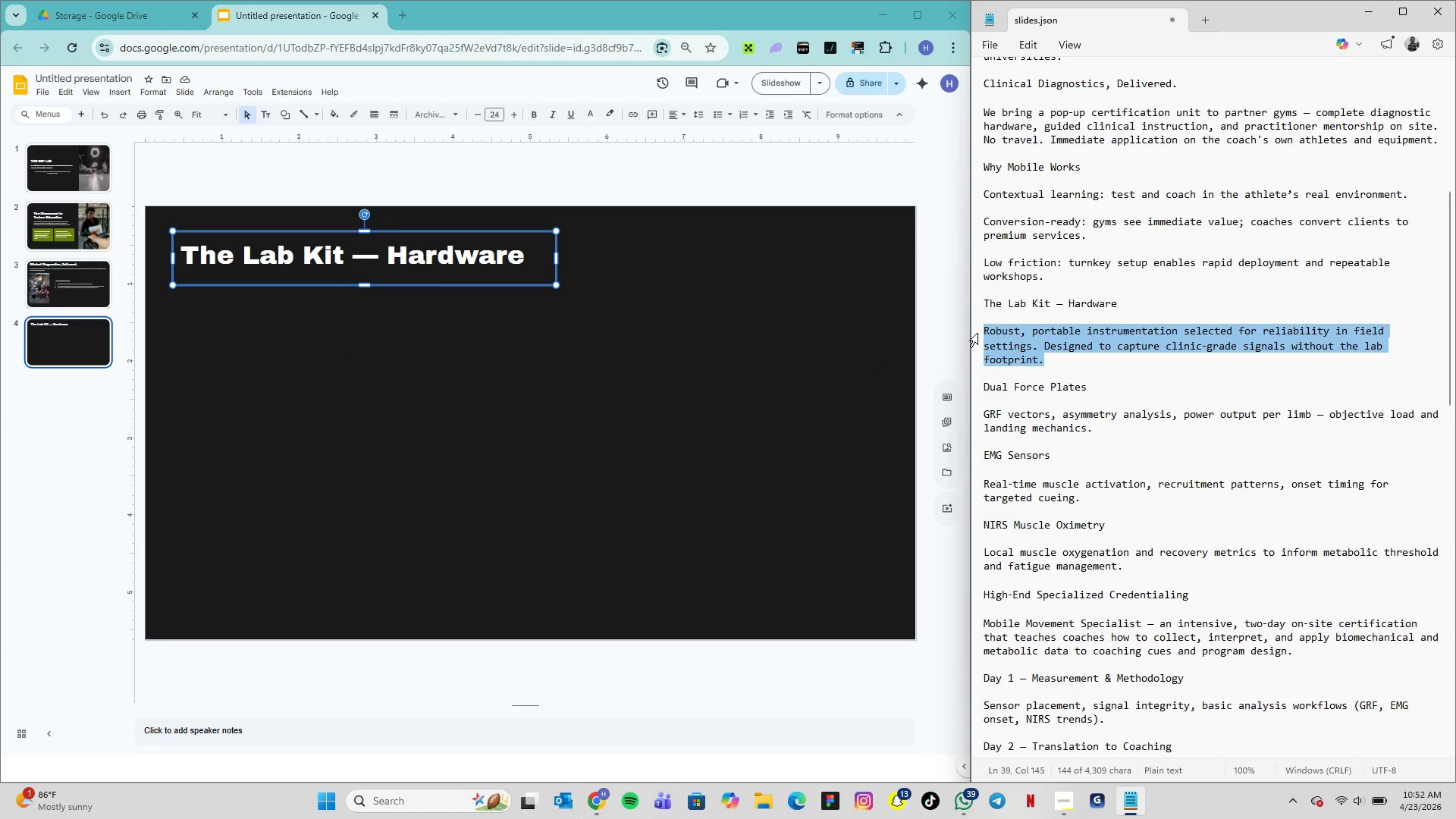 
key(Control+C)
 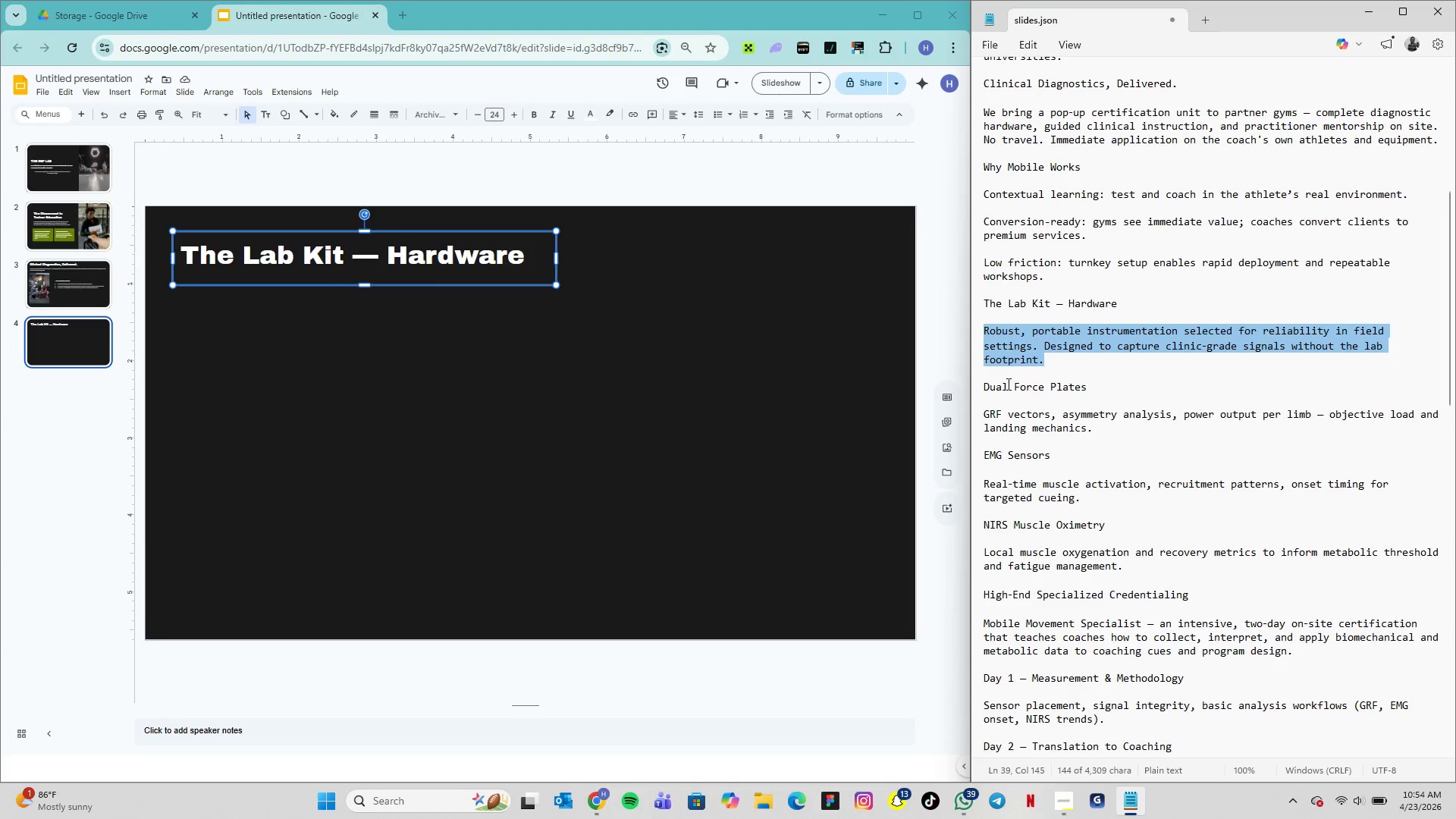 
wait(121.7)
 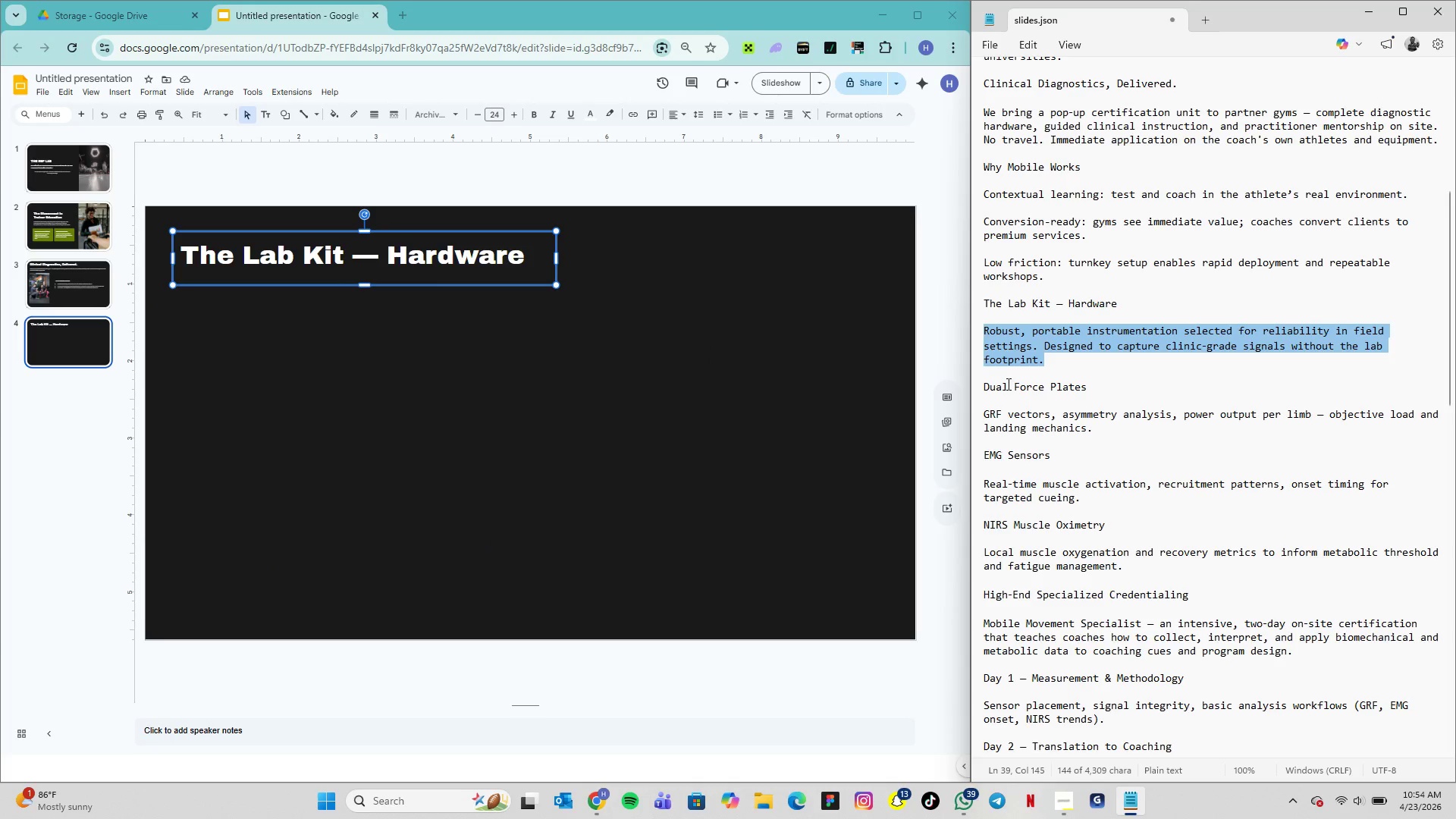 
left_click([297, 325])
 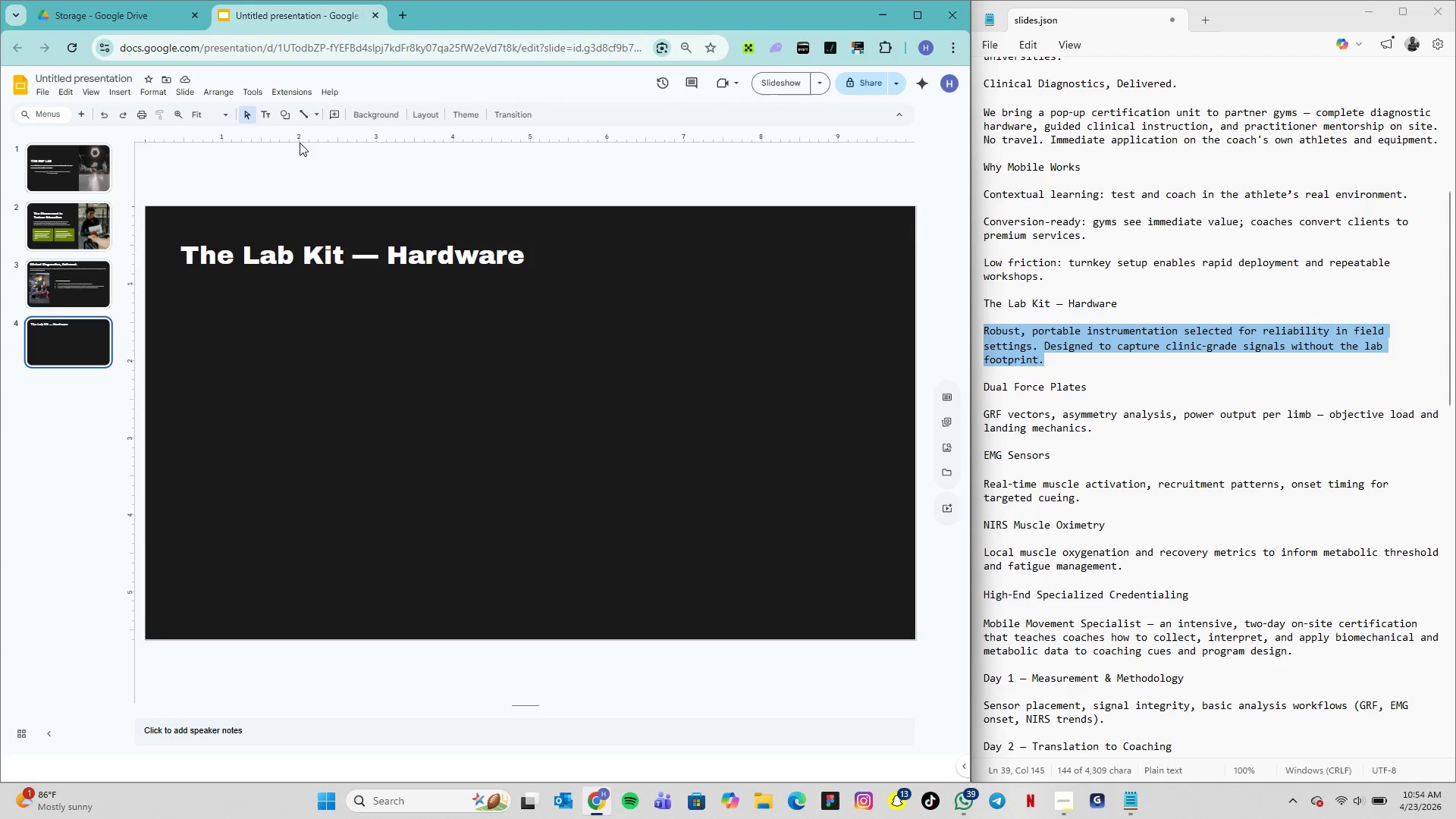 
left_click([268, 120])
 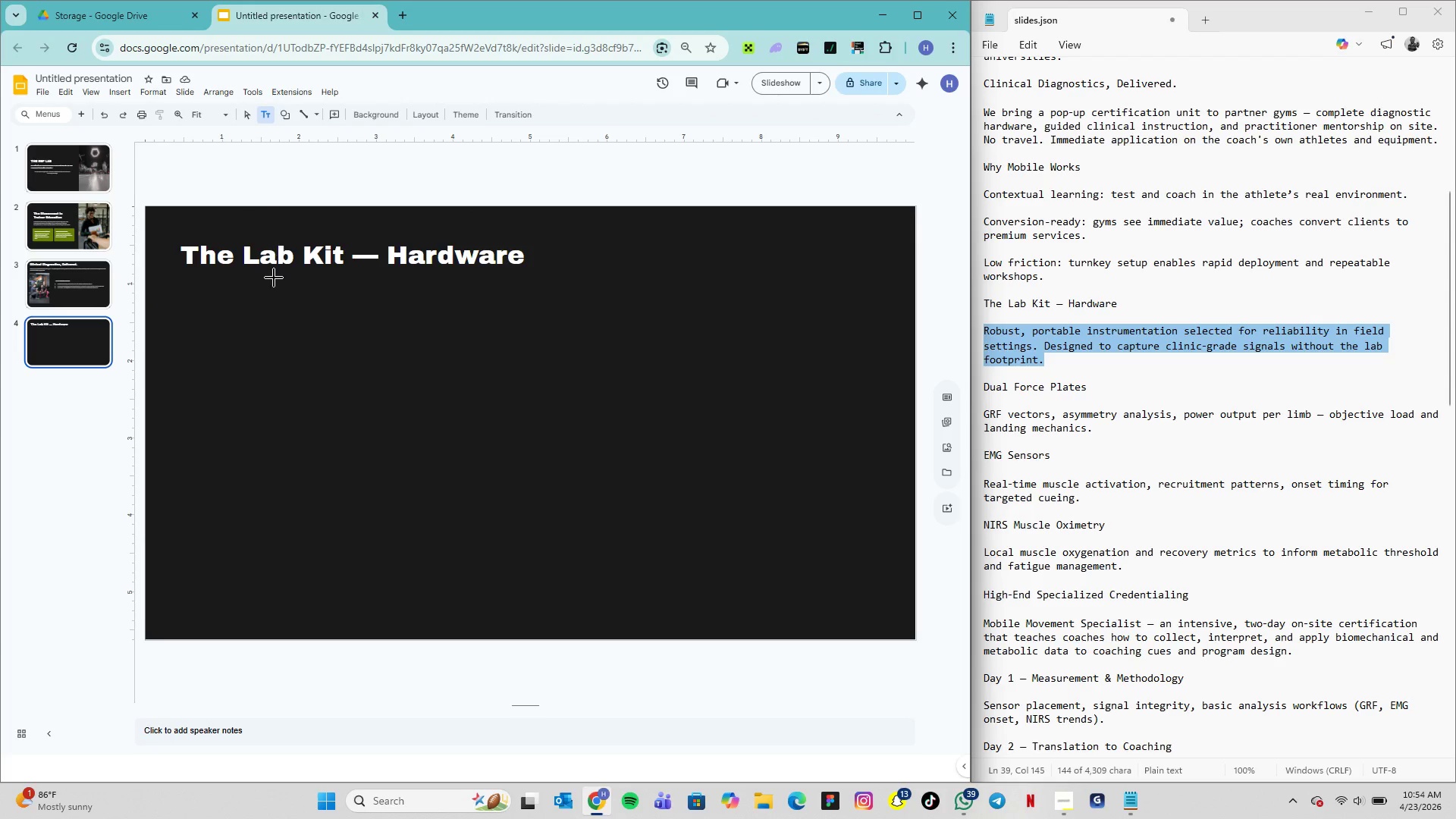 
left_click([273, 300])
 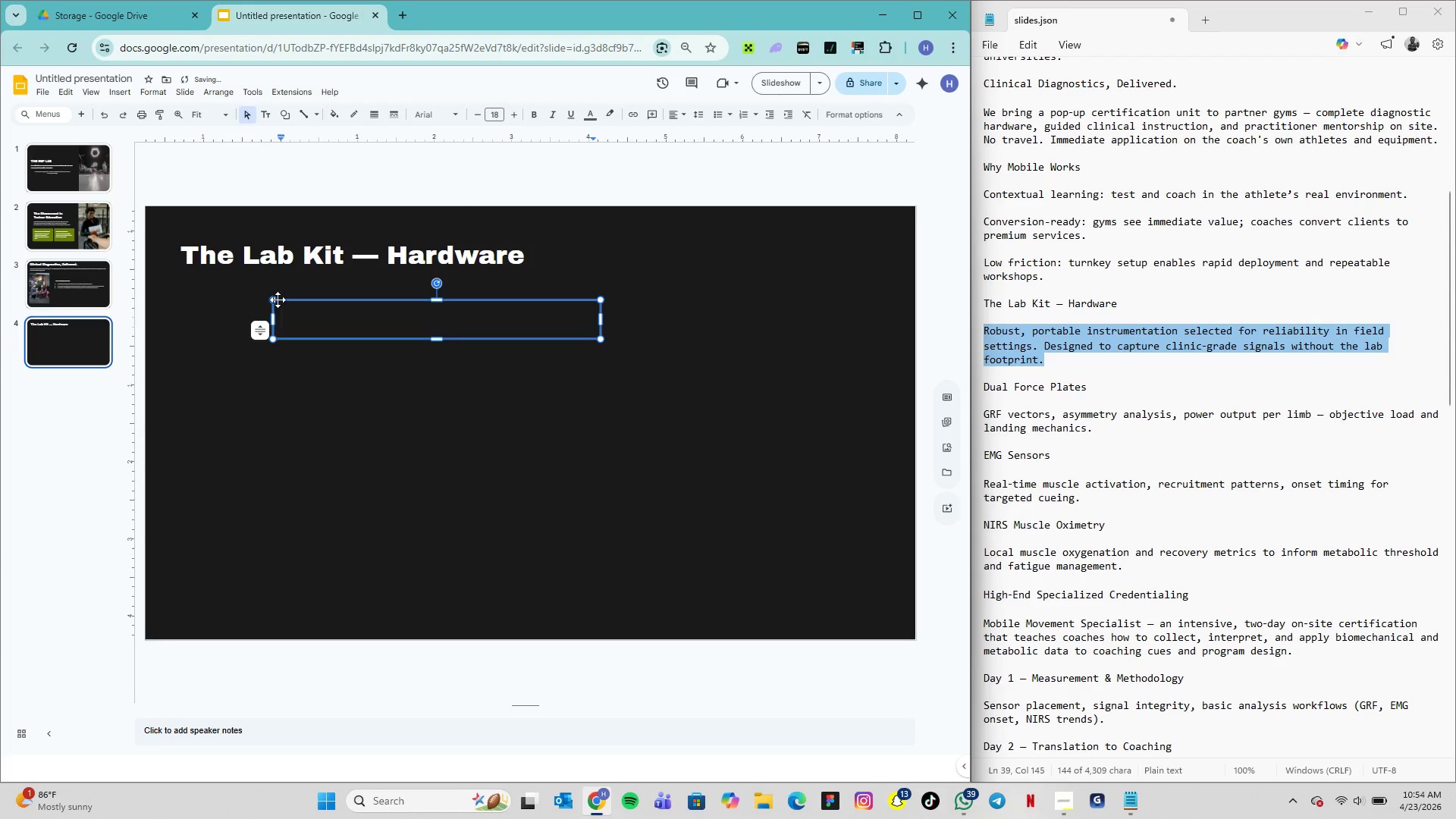 
key(Control+V)
 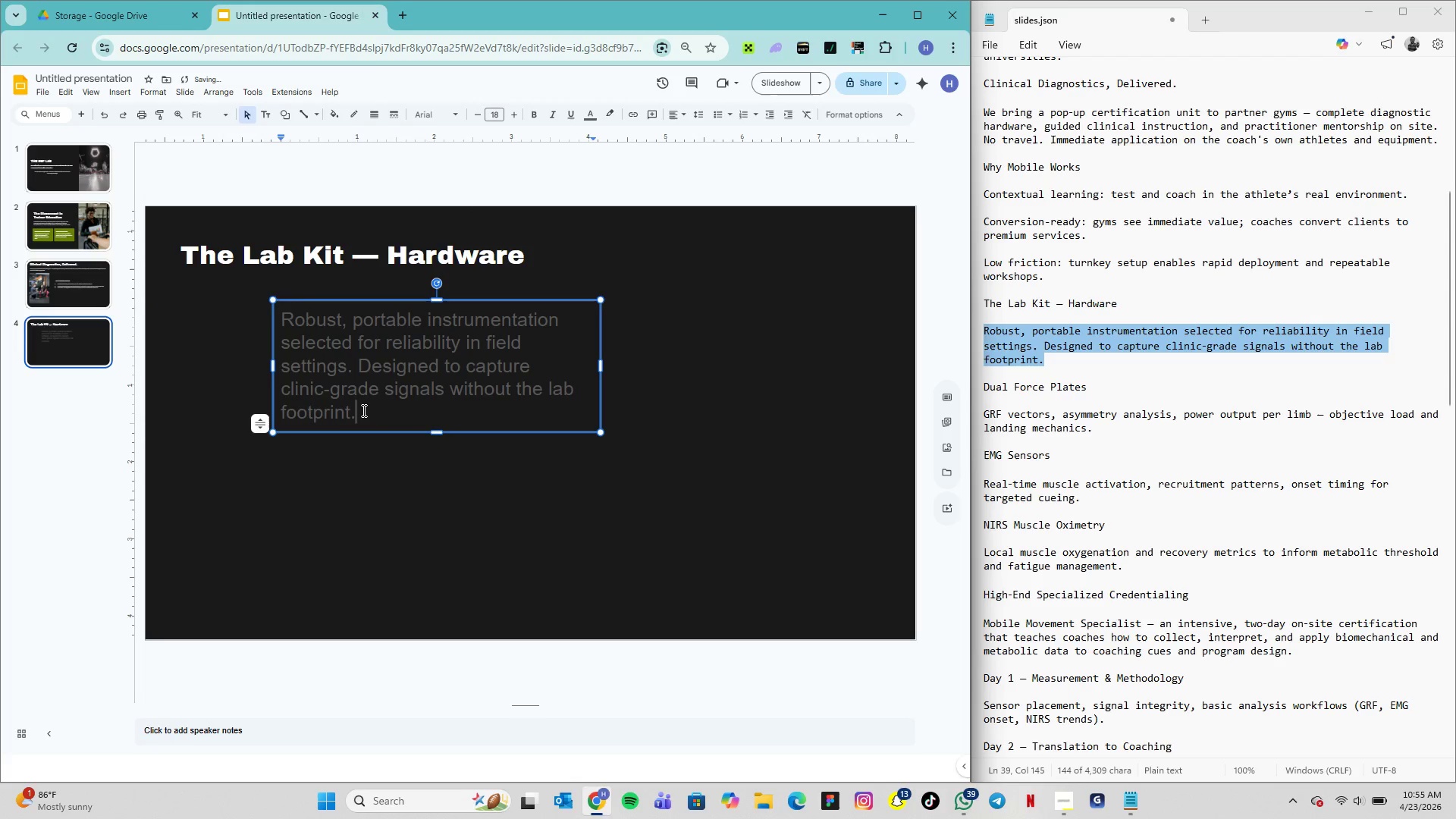 
left_click_drag(start_coordinate=[362, 410], to_coordinate=[278, 321])
 